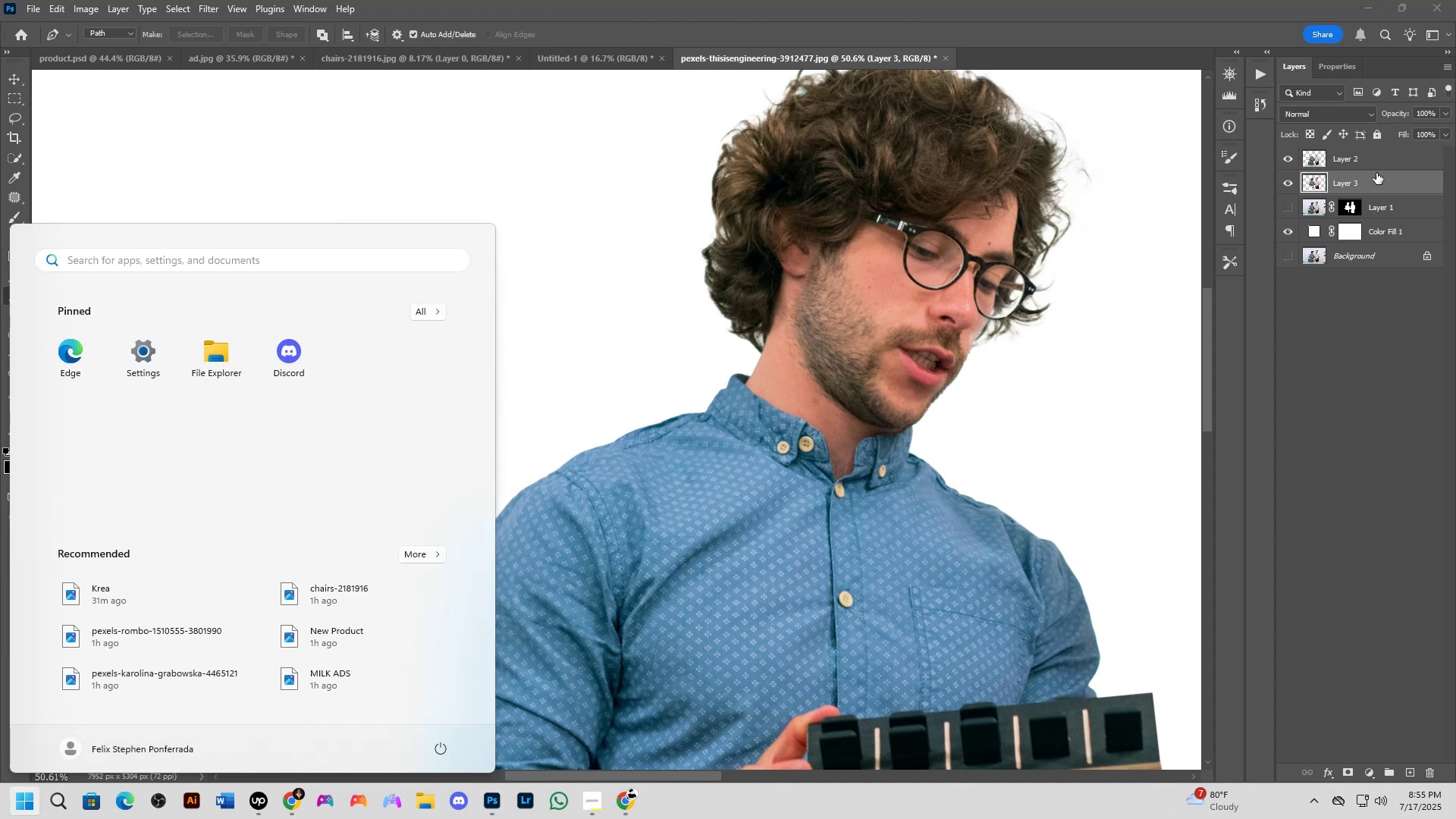 
left_click([1376, 173])
 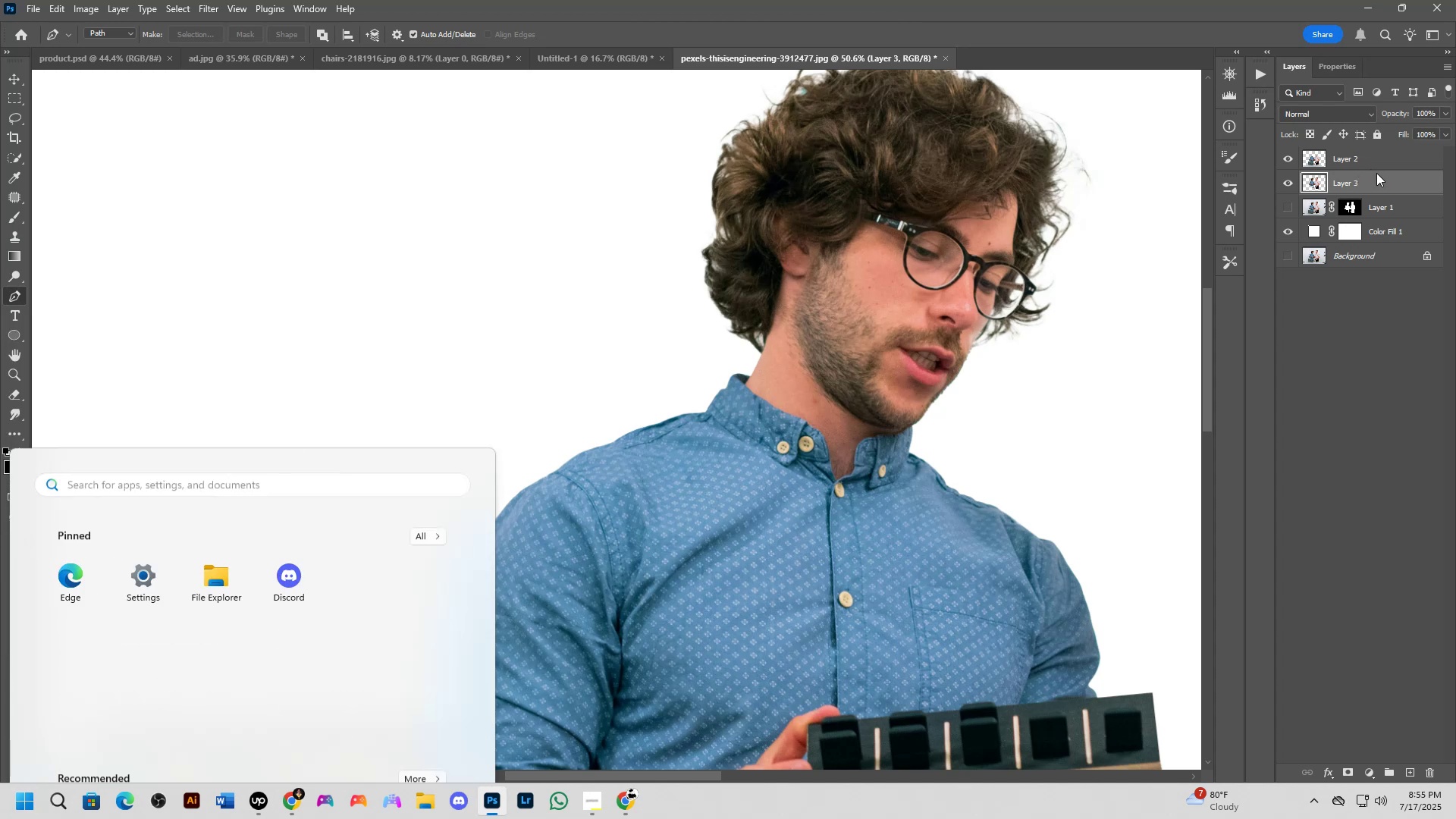 
hold_key(key=AltLeft, duration=1.2)
left_click([1378, 170])
 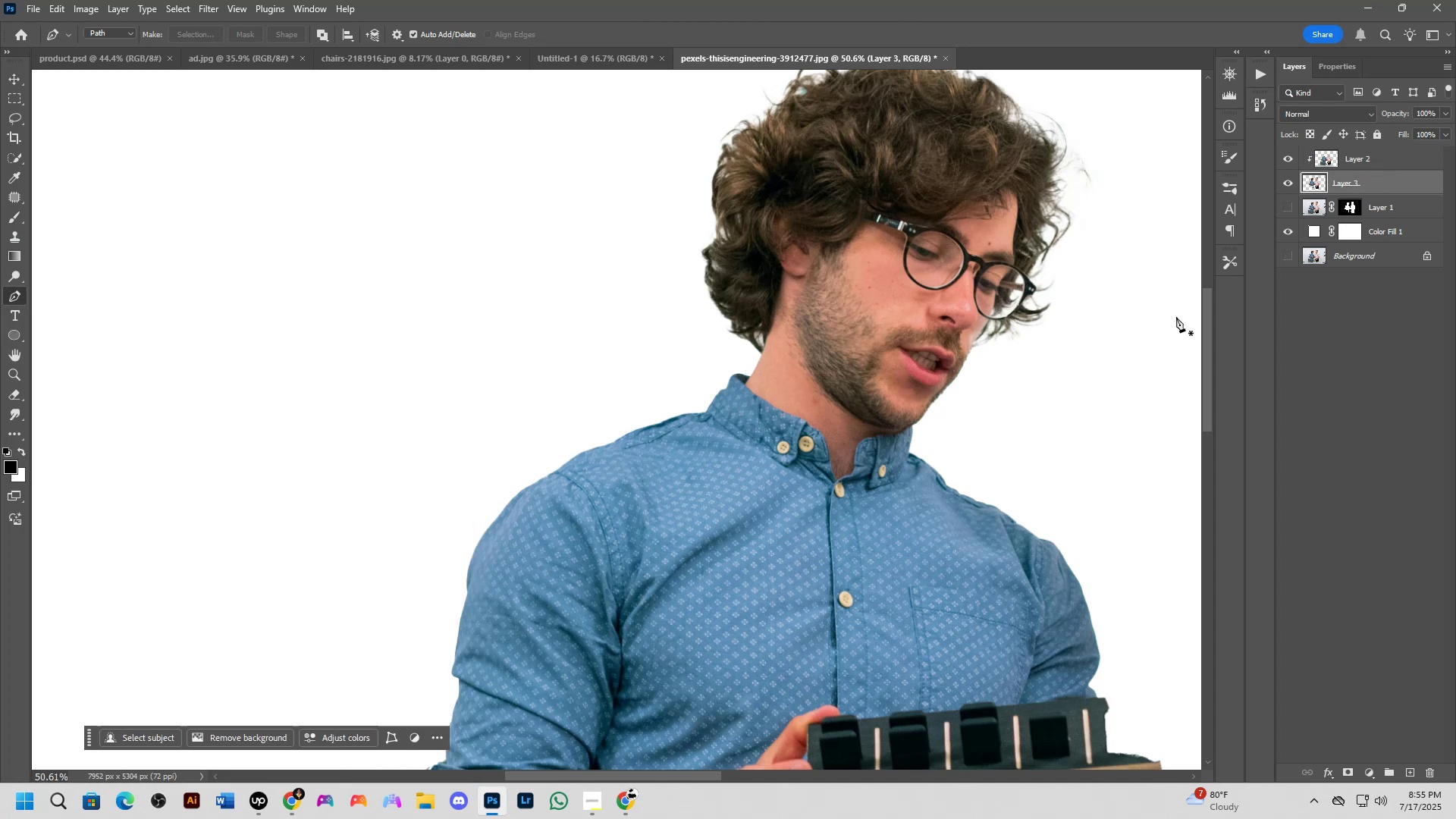 
scroll: coordinate [568, 478], scroll_direction: up, amount: 14.0
 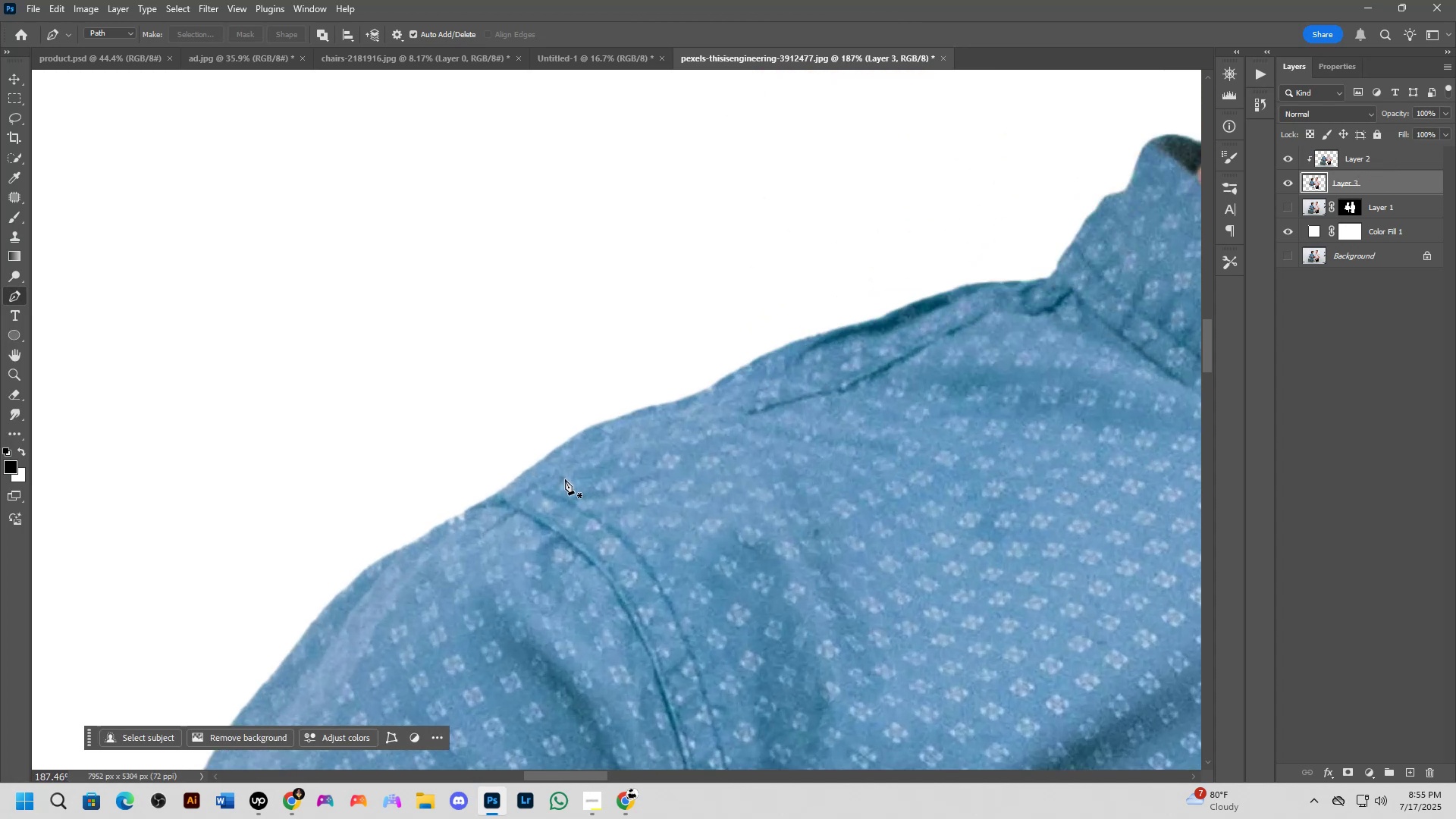 
scroll: coordinate [562, 479], scroll_direction: down, amount: 5.0
 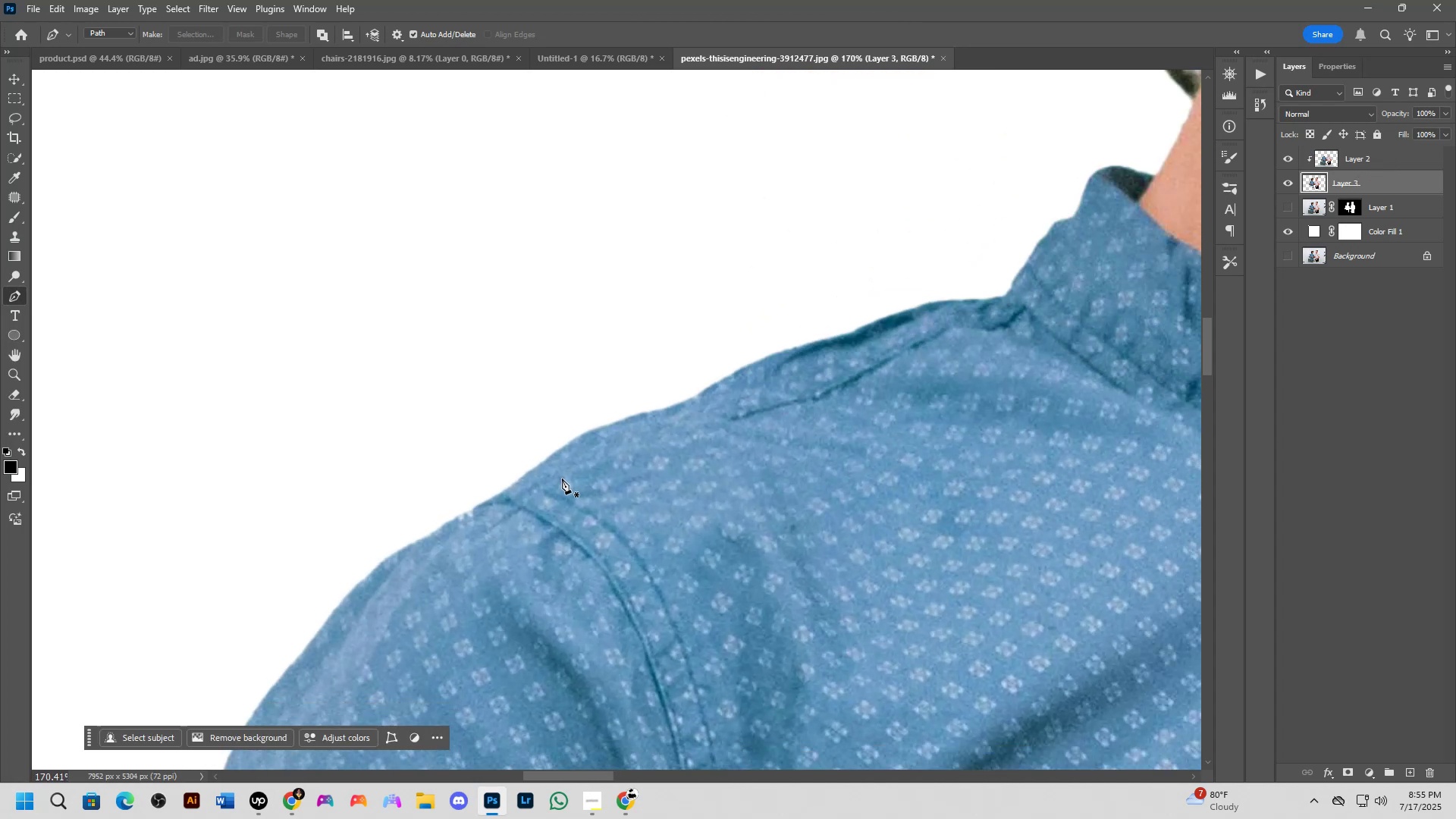 
hold_key(key=Space, duration=0.56)
 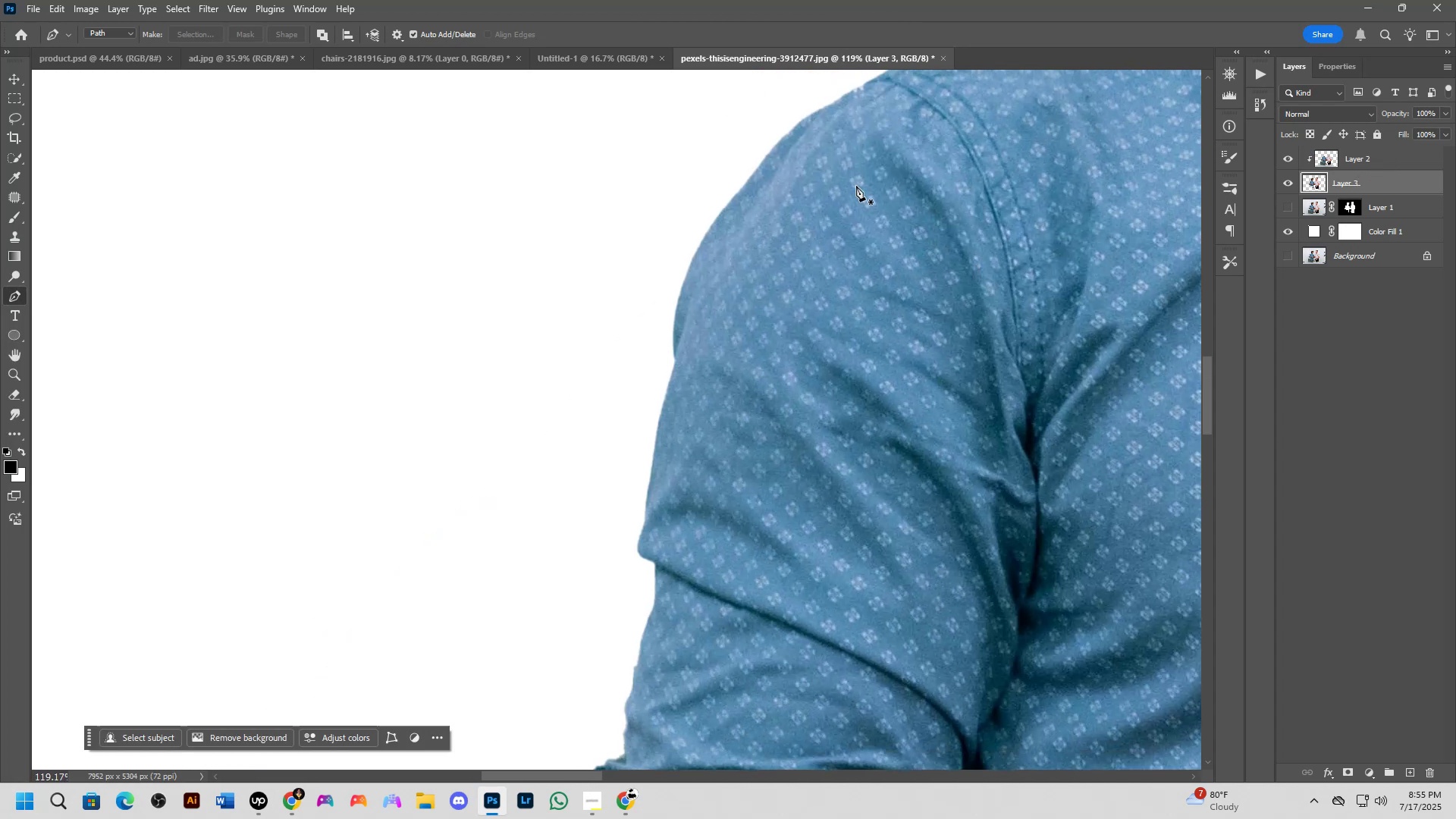 
scroll: coordinate [794, 239], scroll_direction: up, amount: 4.0
 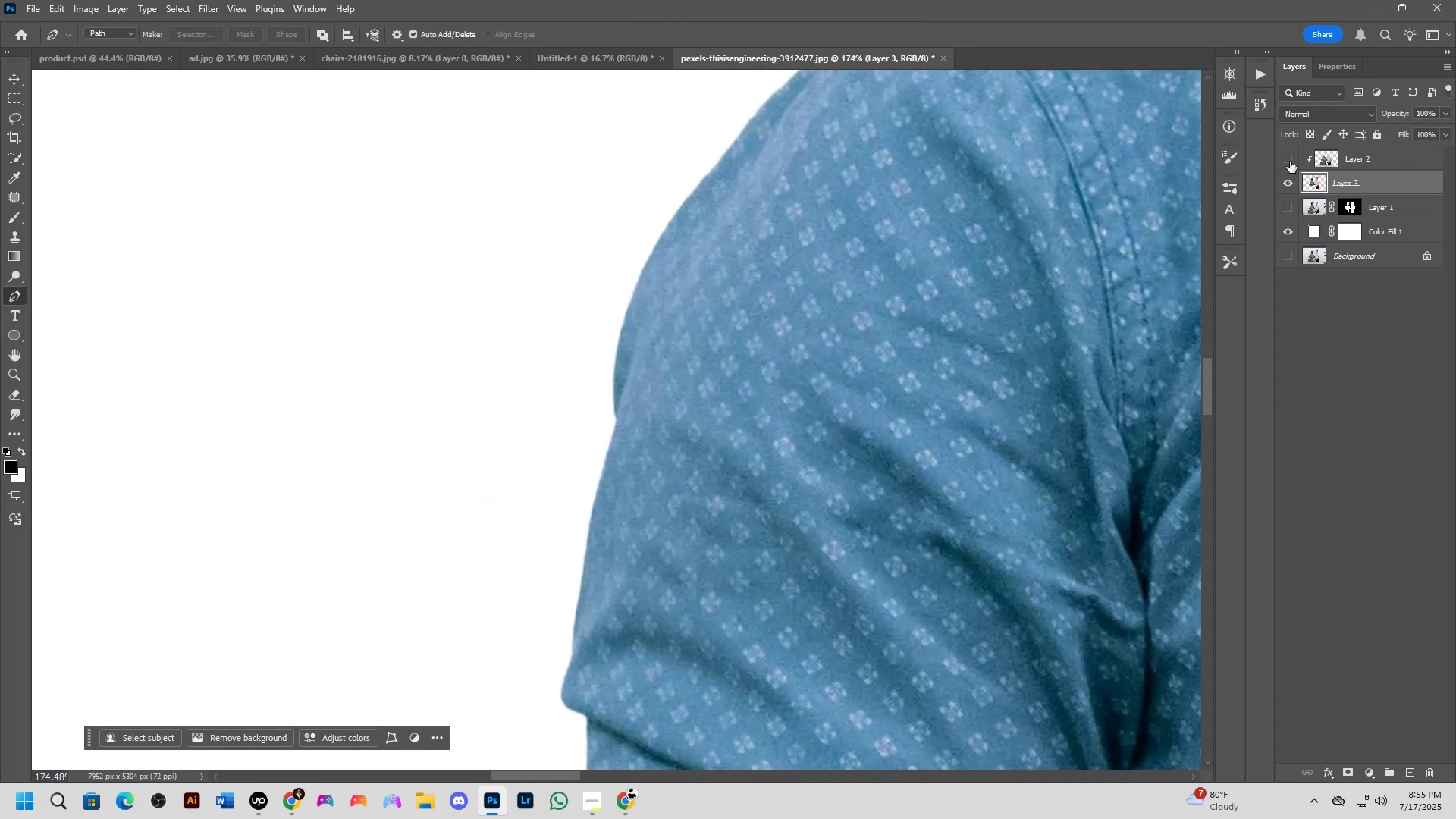 
hold_key(key=AltLeft, duration=0.62)
left_click([1385, 171])
 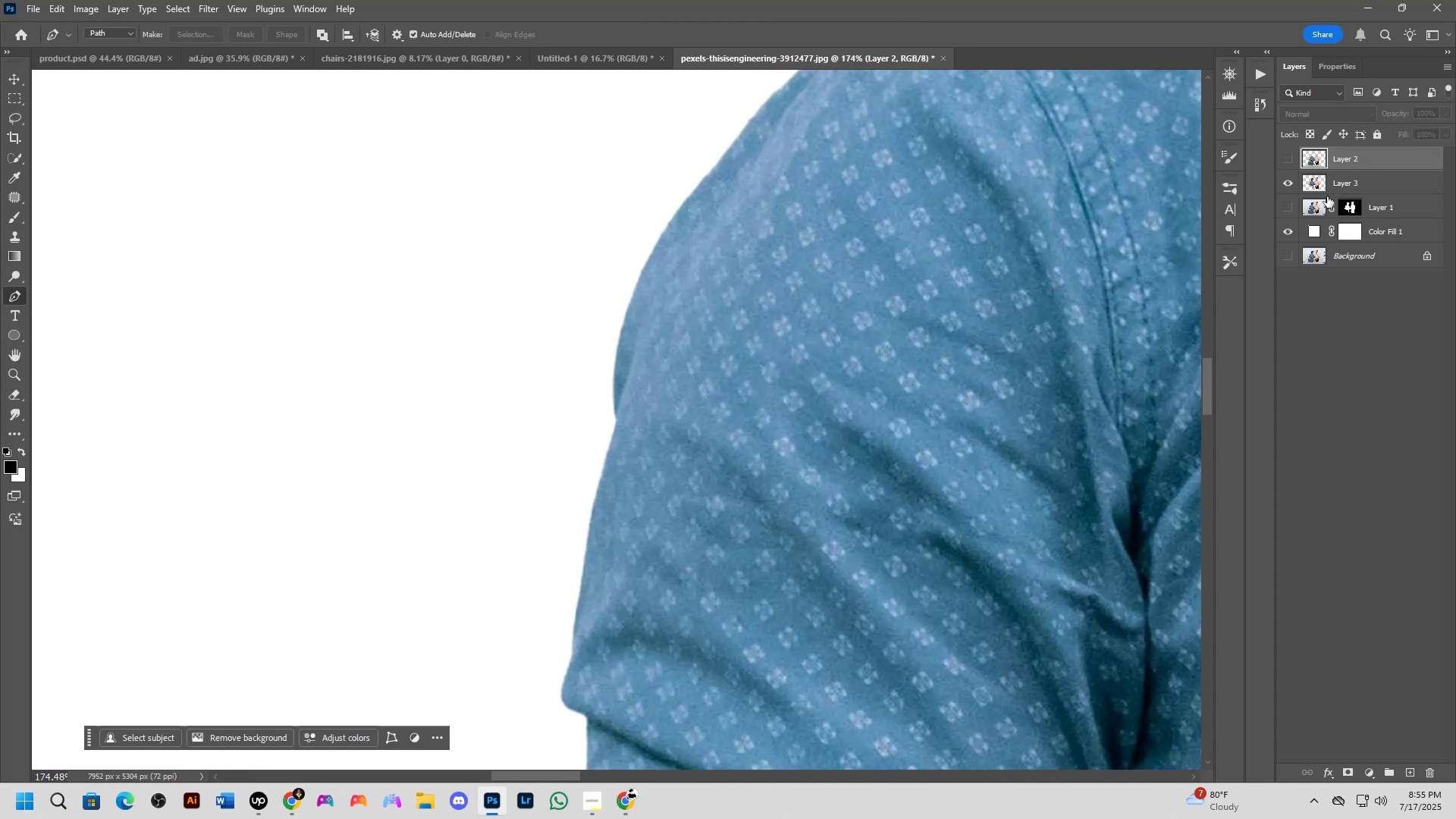 
scroll: coordinate [983, 294], scroll_direction: down, amount: 10.0
 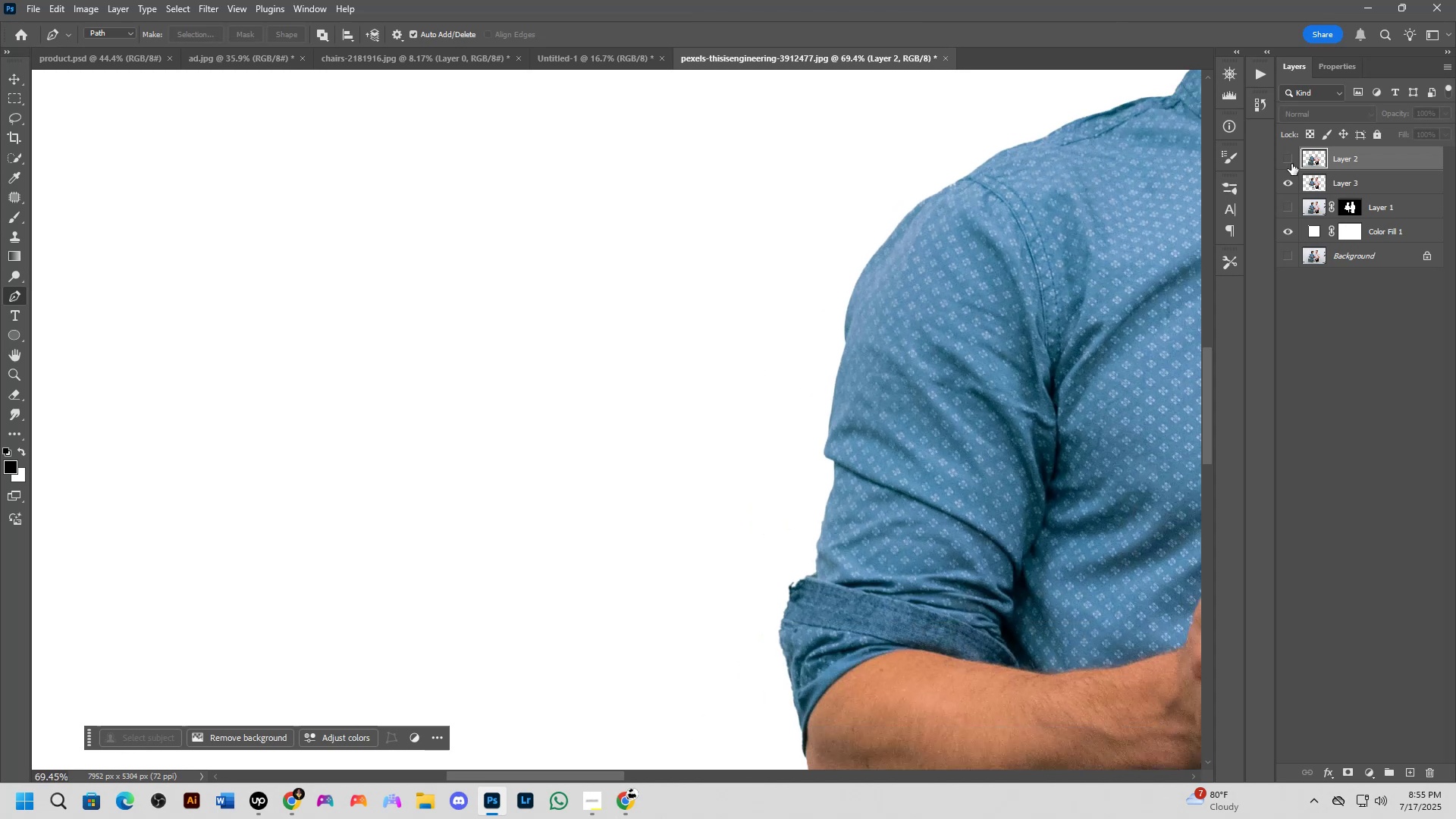 
left_click([1291, 160])
 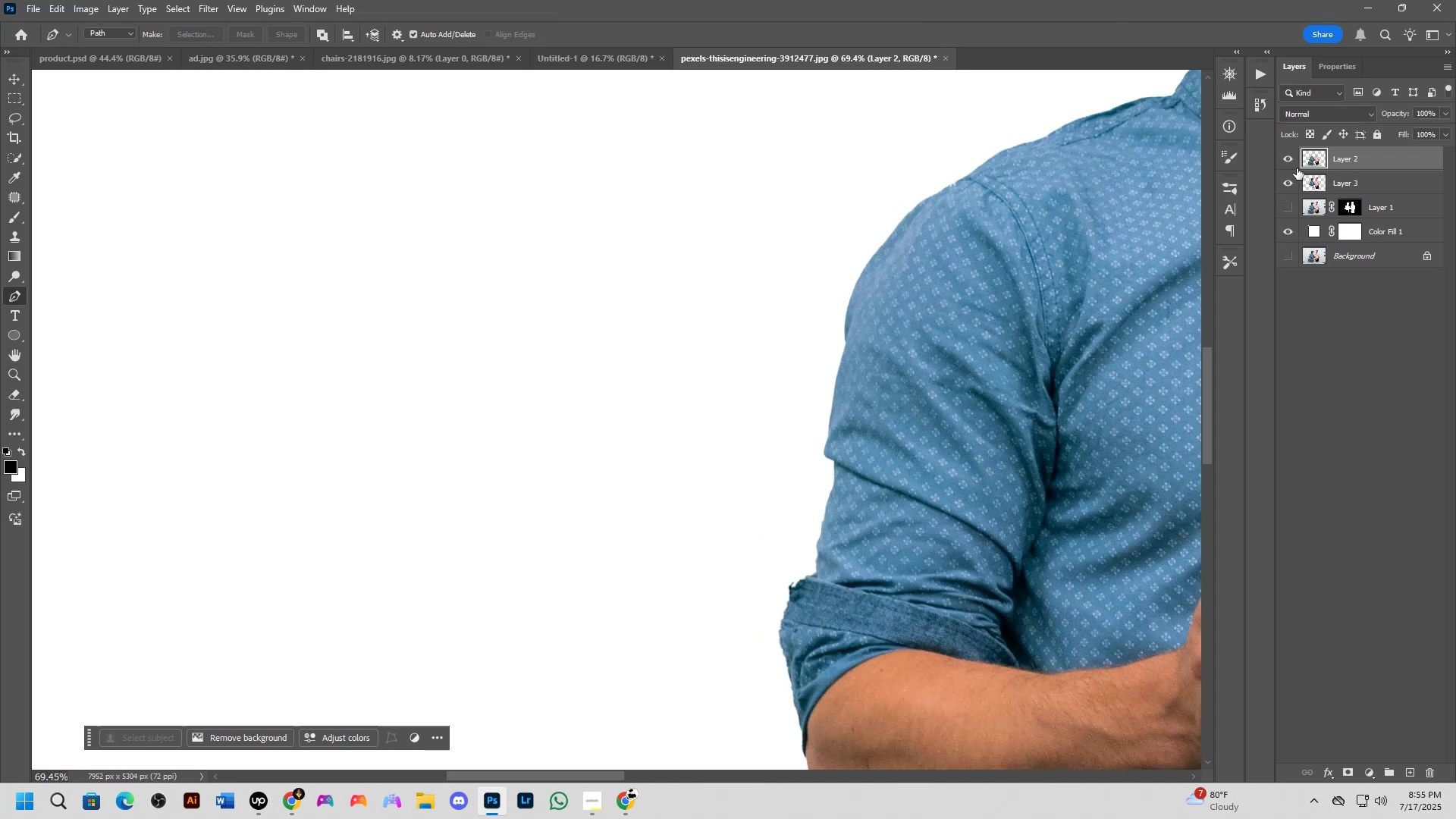 
hold_key(key=Space, duration=0.51)
 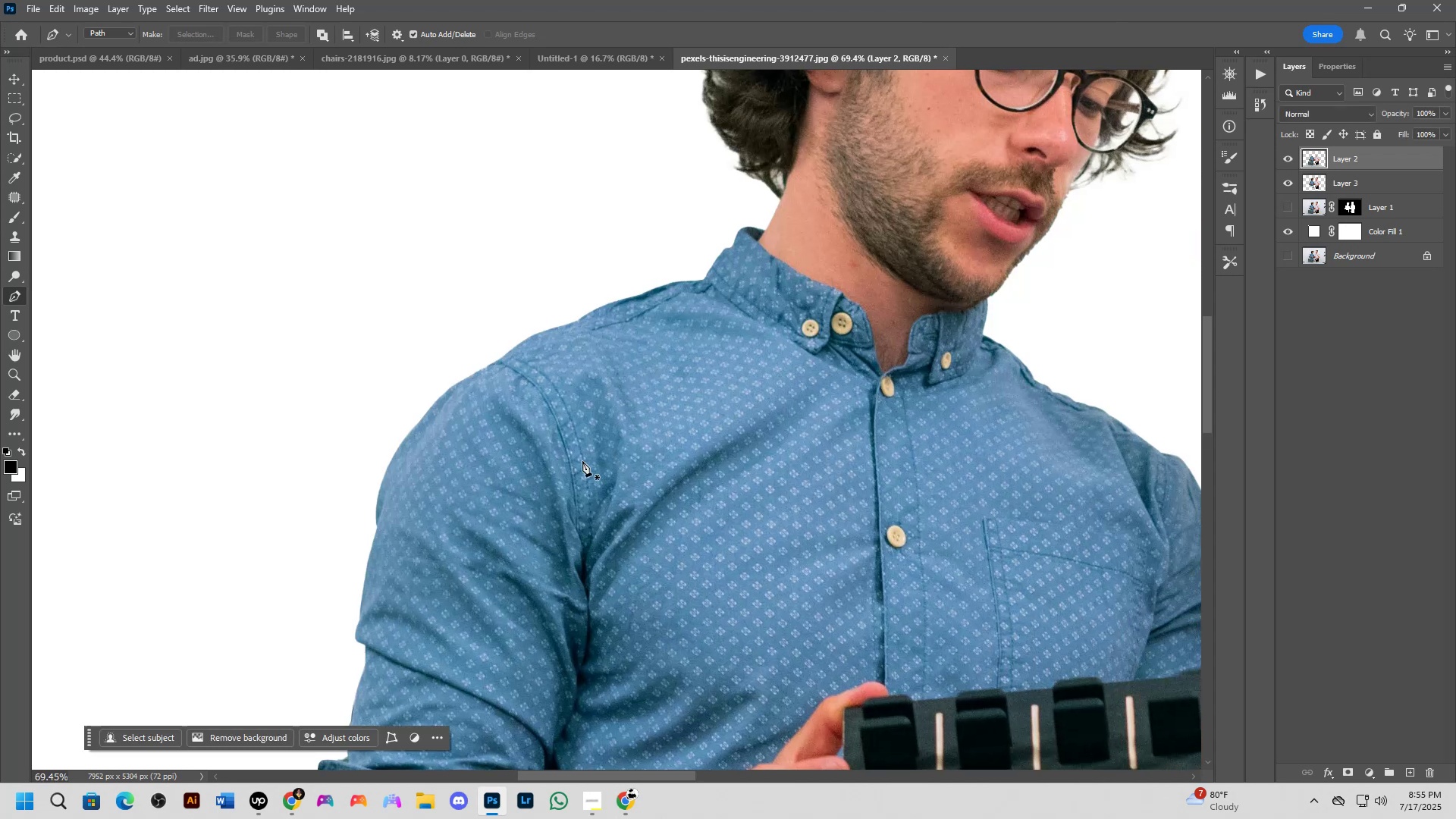 
key(Shift+ShiftLeft)
 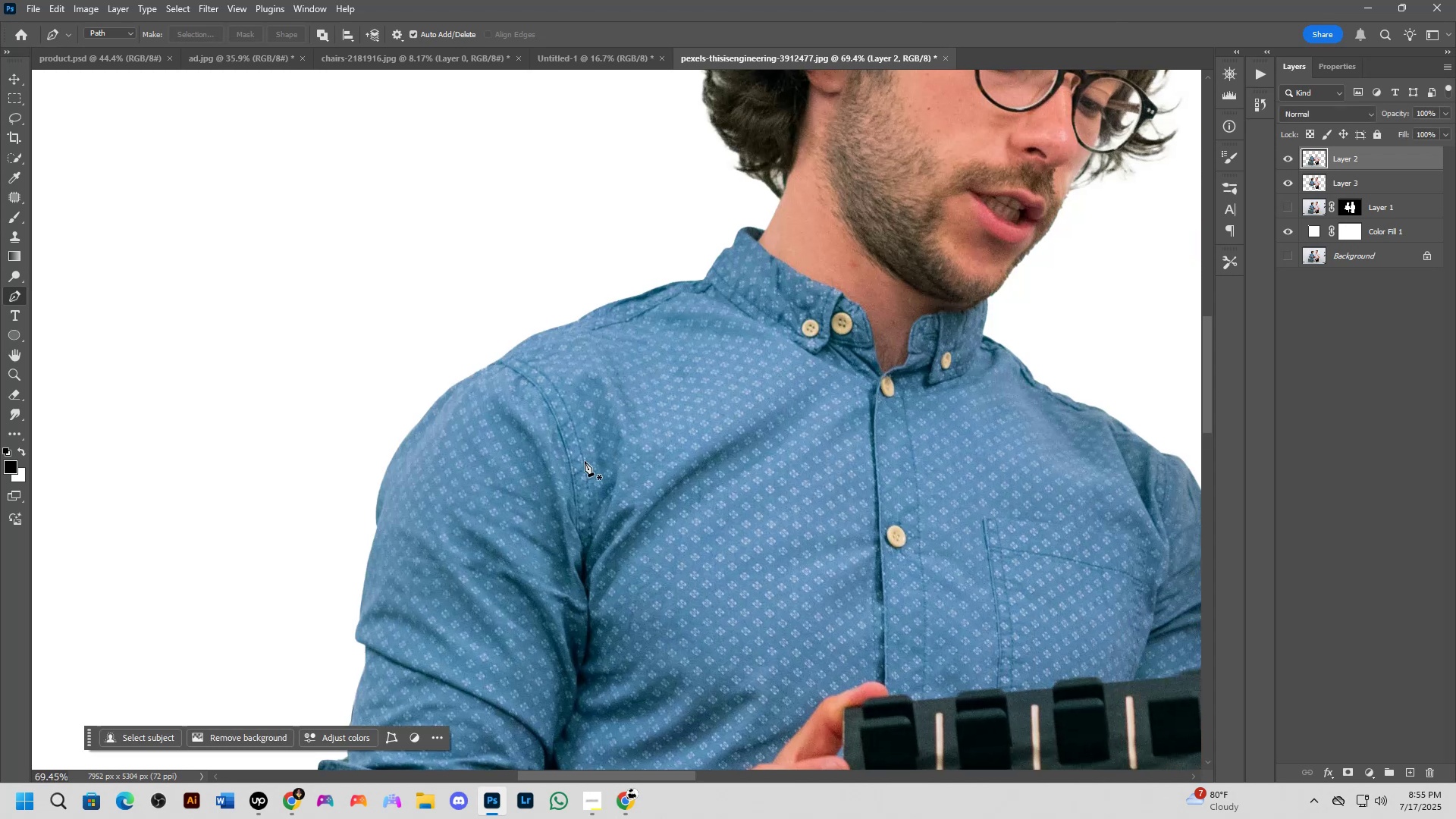 
scroll: coordinate [588, 459], scroll_direction: down, amount: 2.0
 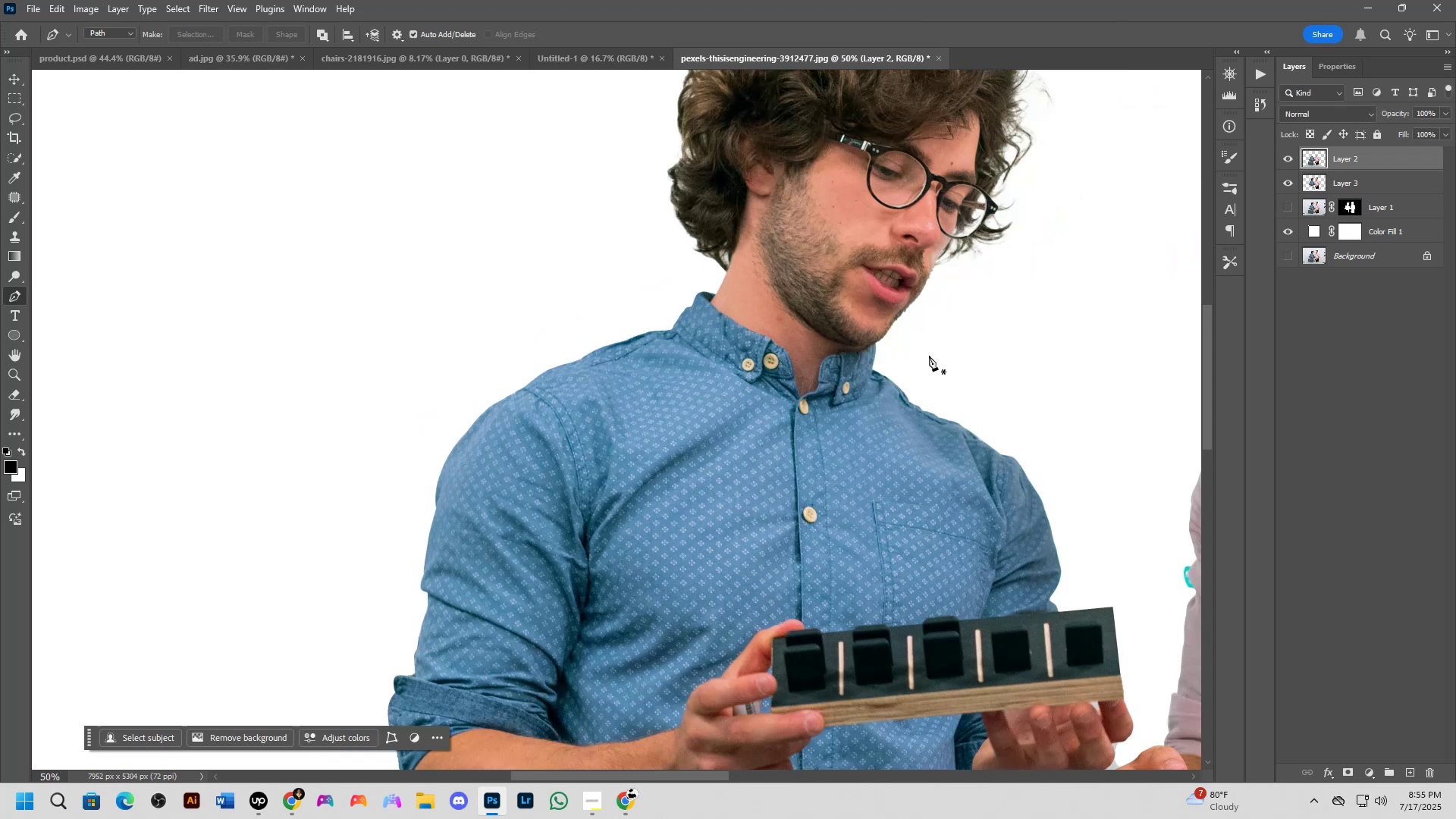 
hold_key(key=Space, duration=0.49)
 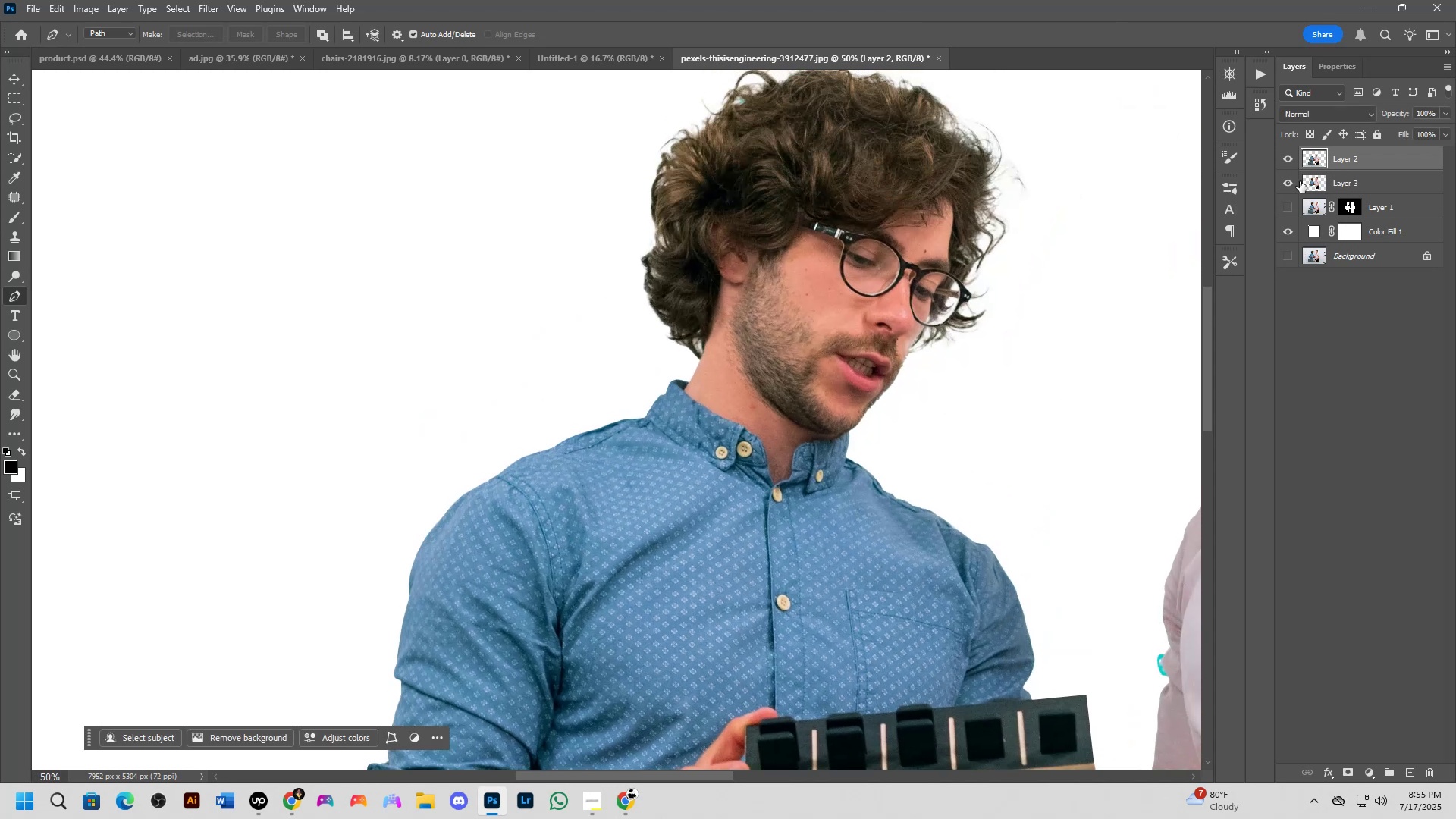 
left_click([1351, 176])
 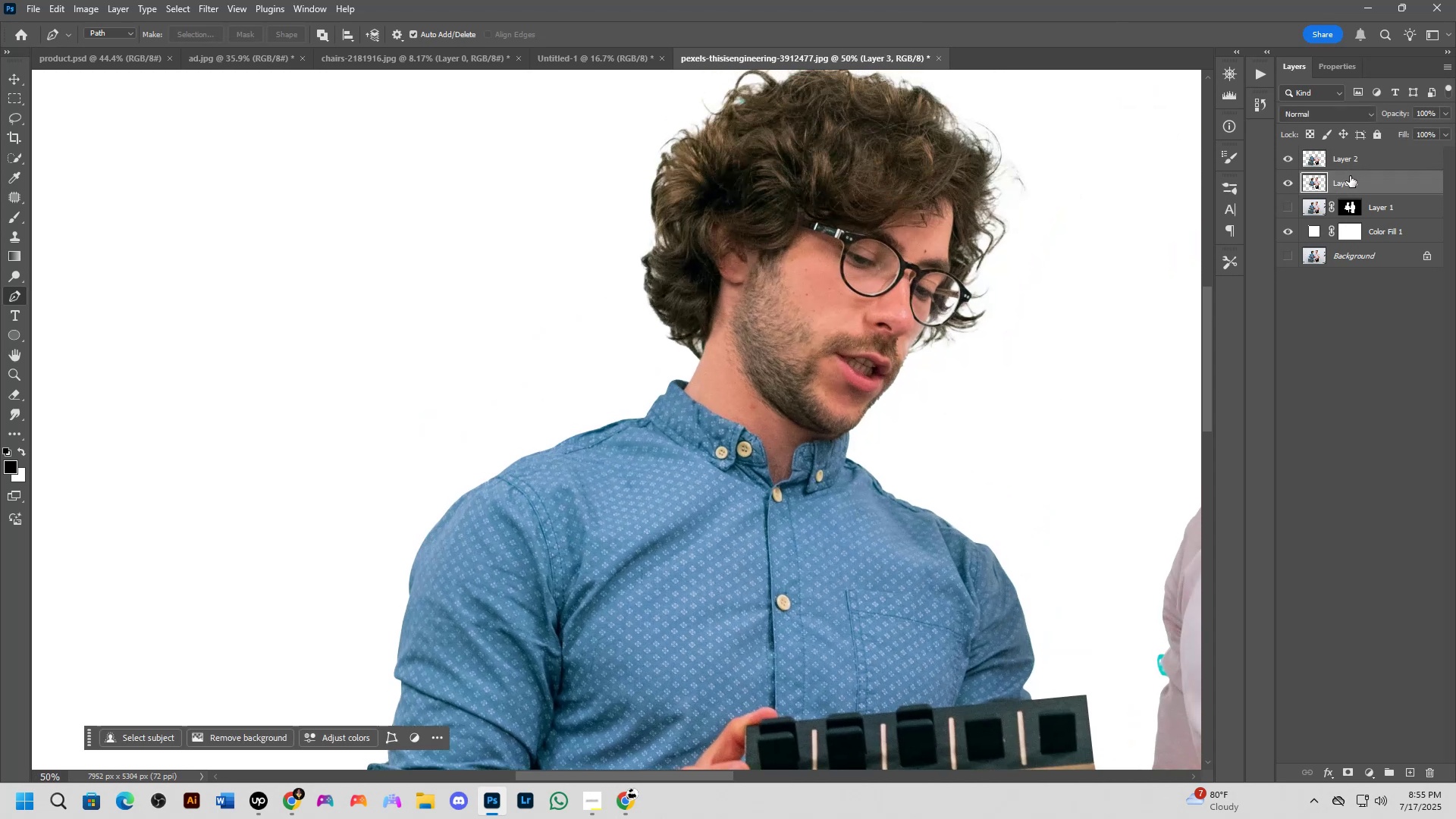 
key(Control+J)
 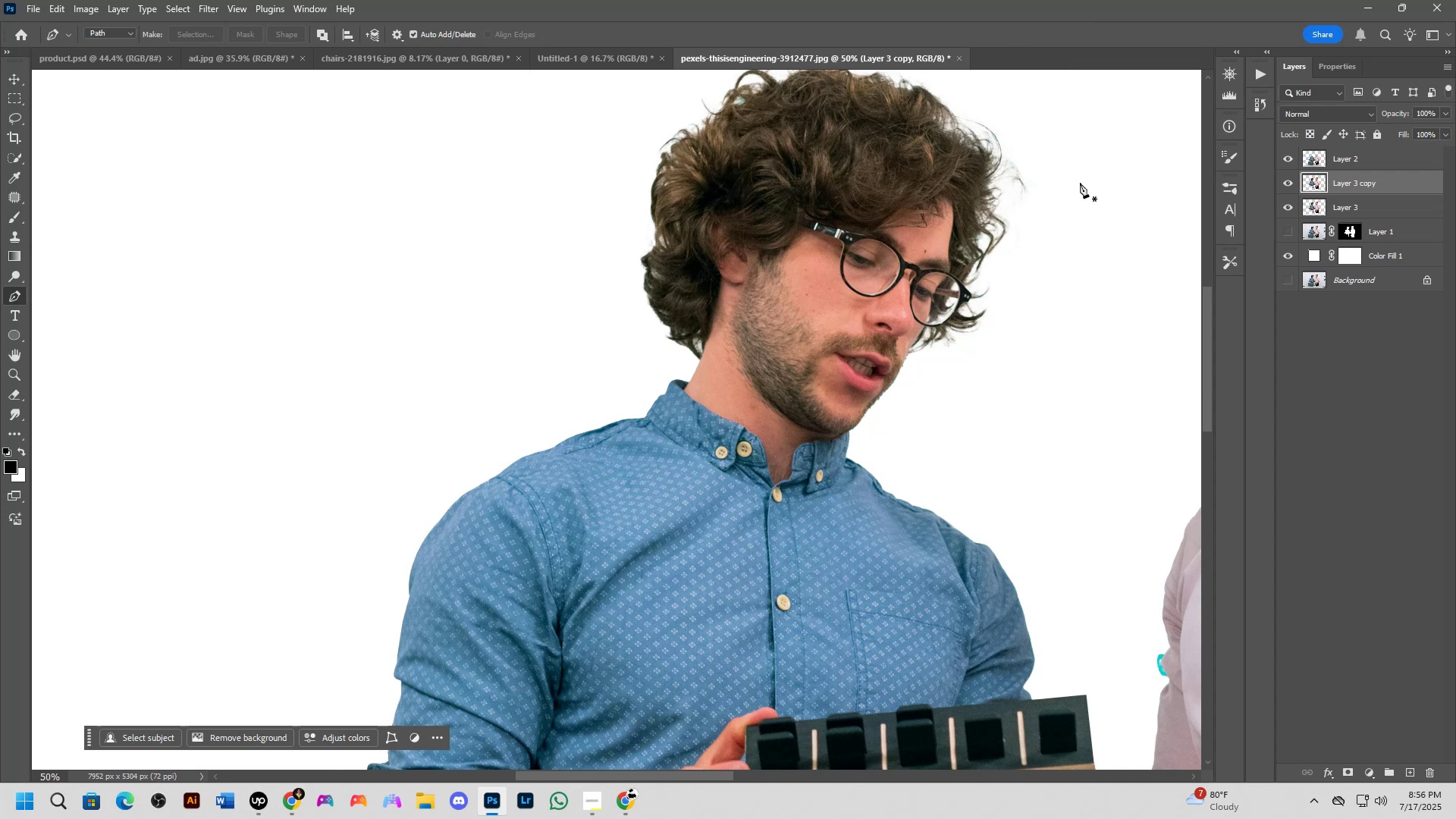 
wait(27.59)
 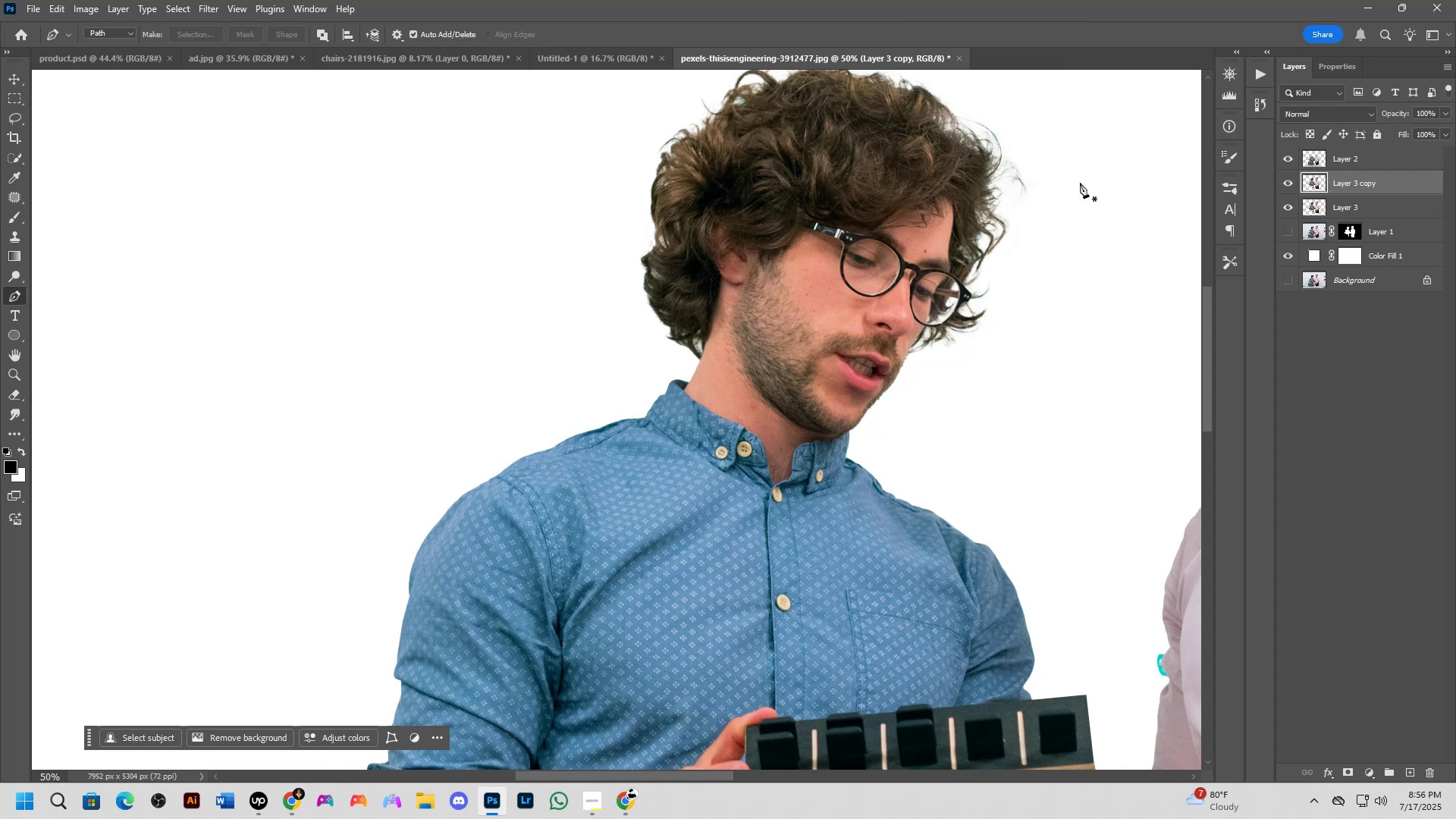 
scroll: coordinate [548, 395], scroll_direction: down, amount: 8.0
 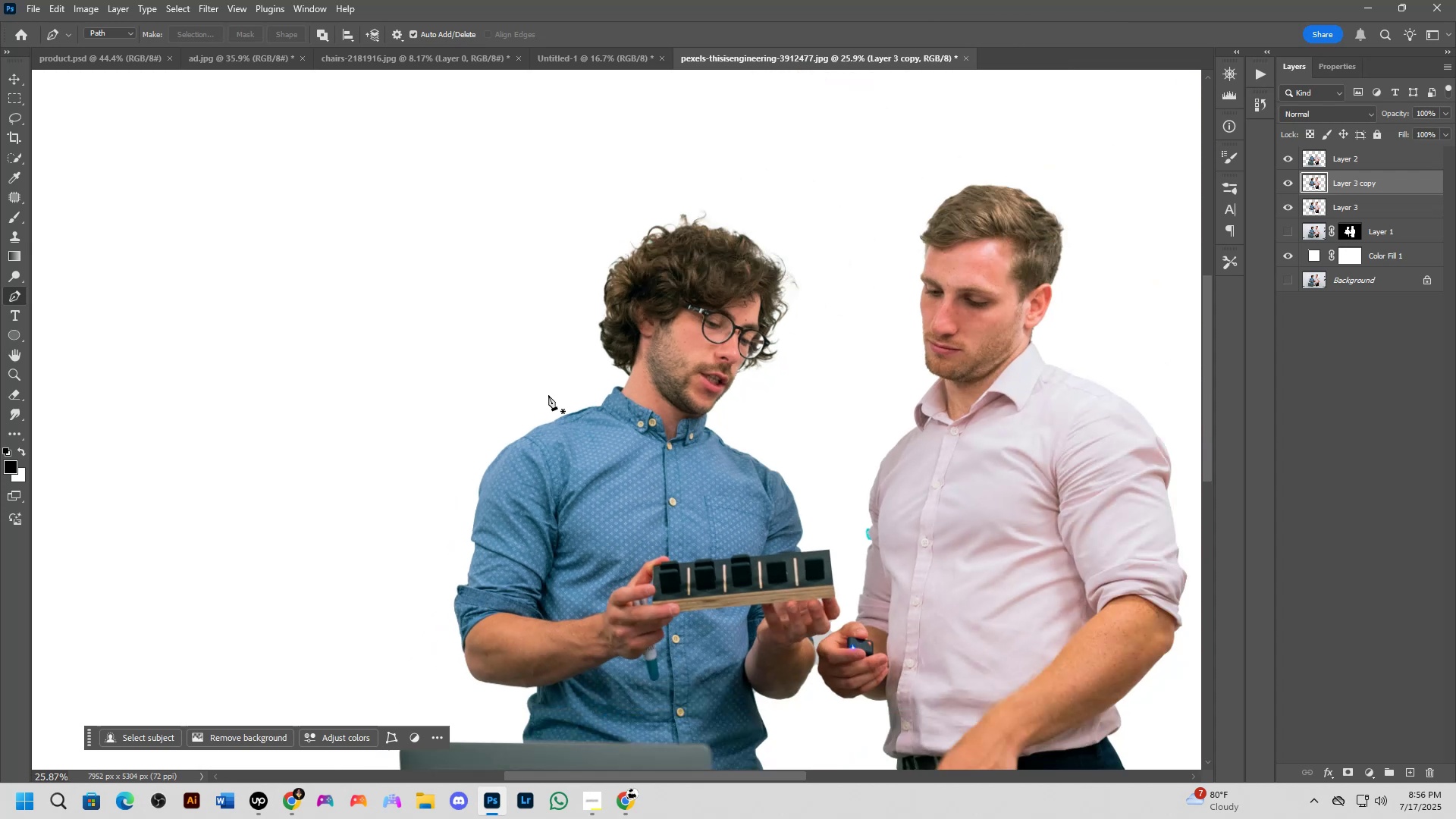 
key(L)
 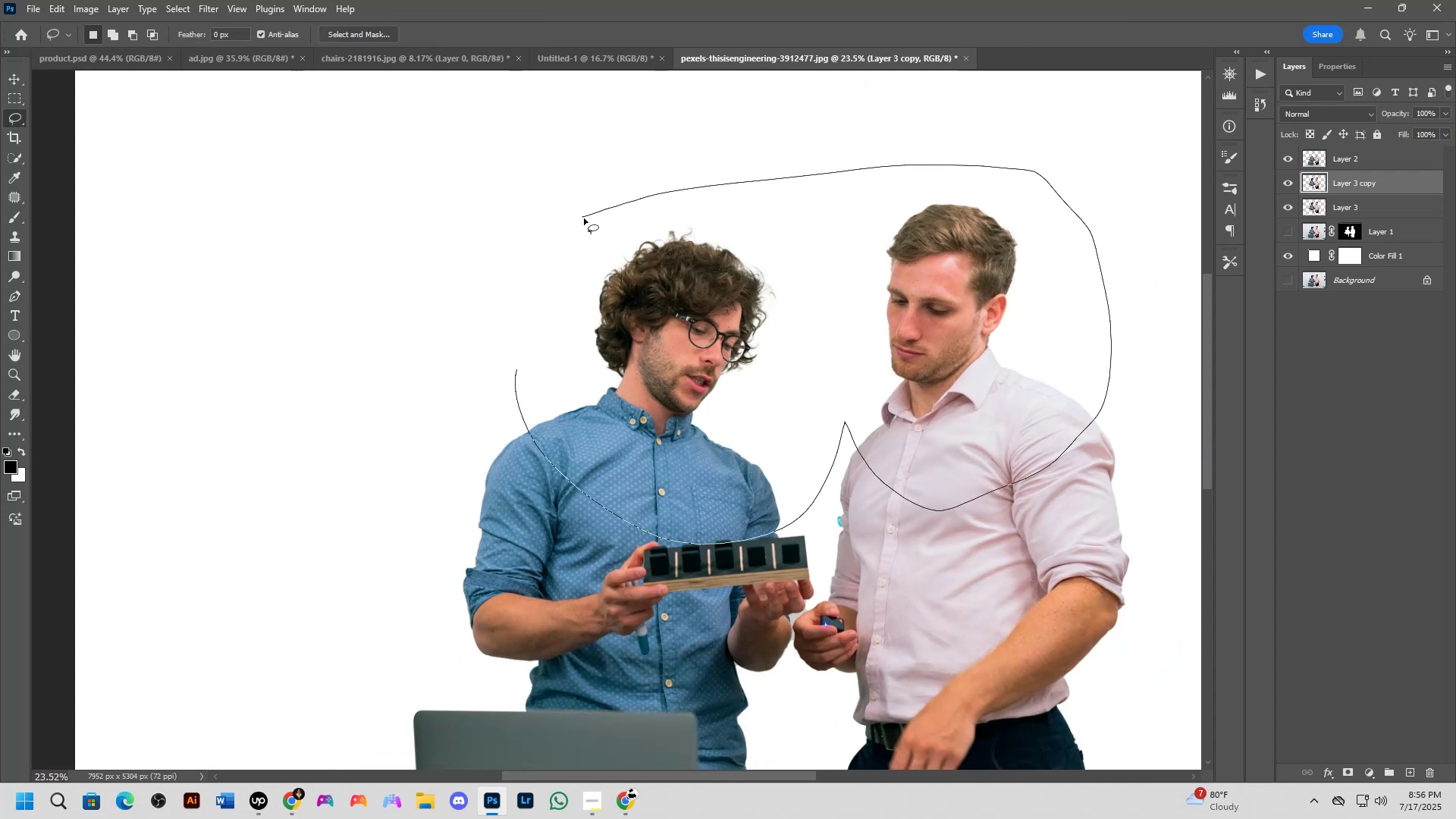 
wait(5.03)
 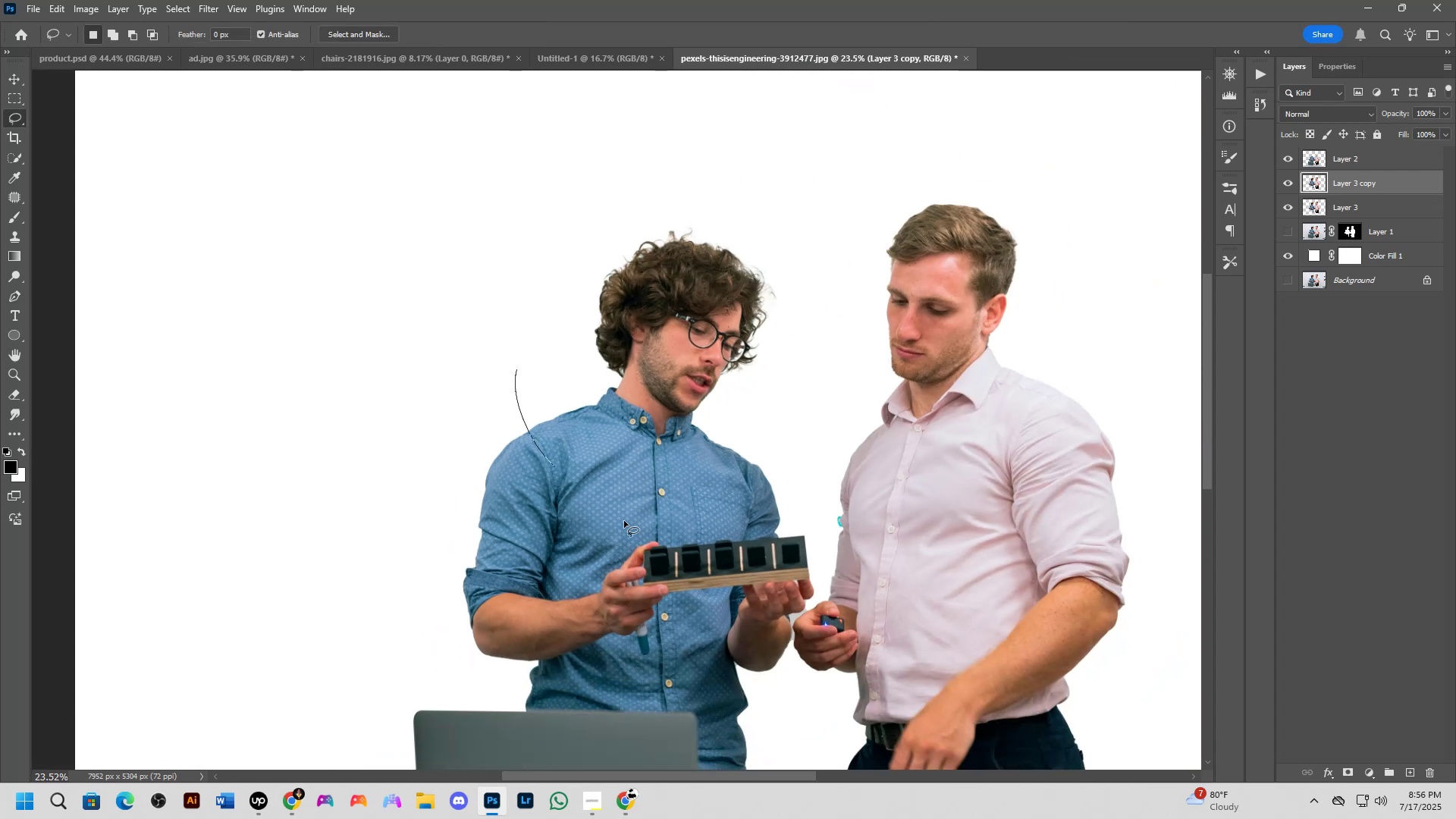 
left_click([1288, 165])
 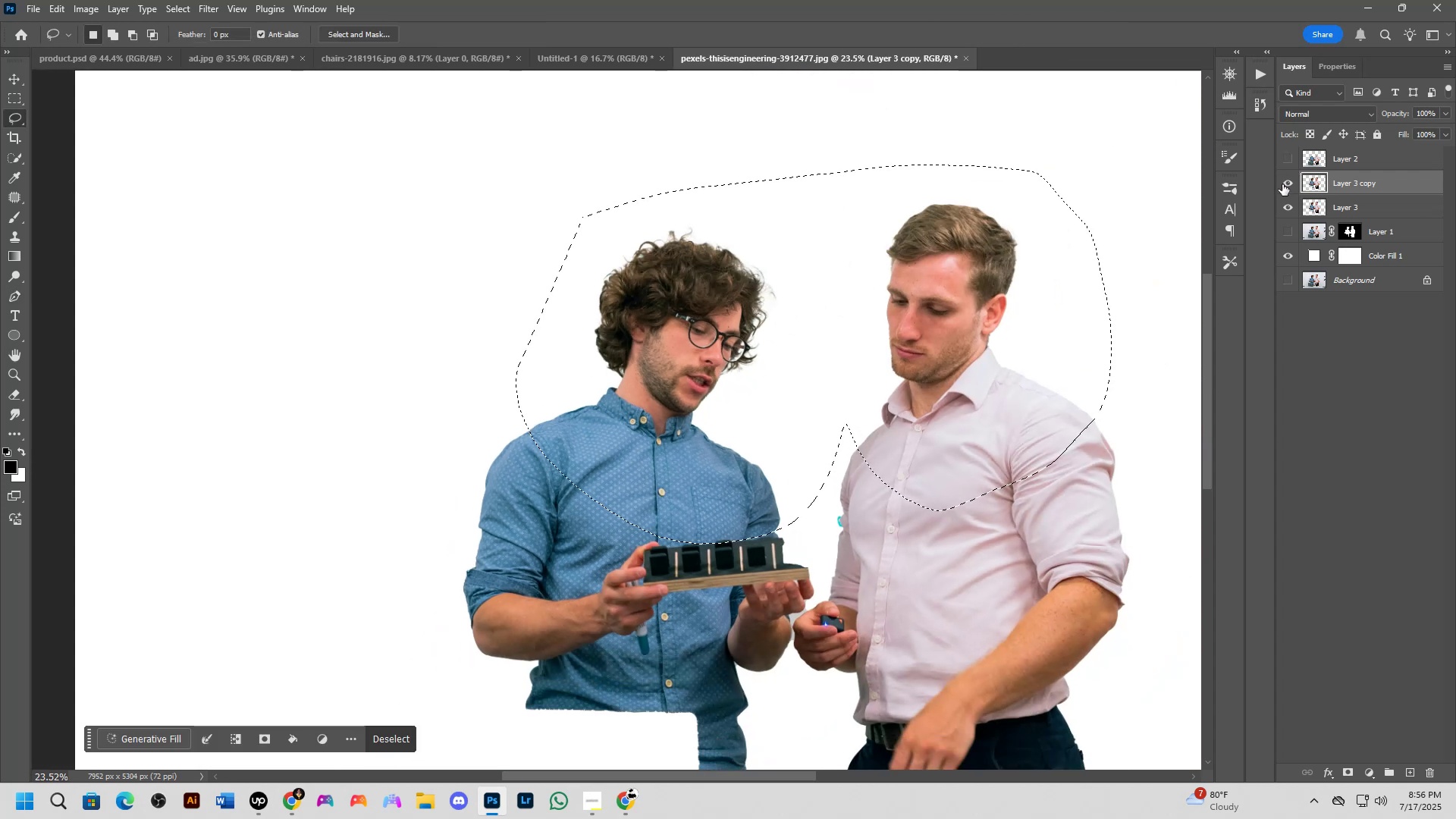 
left_click([1282, 186])
 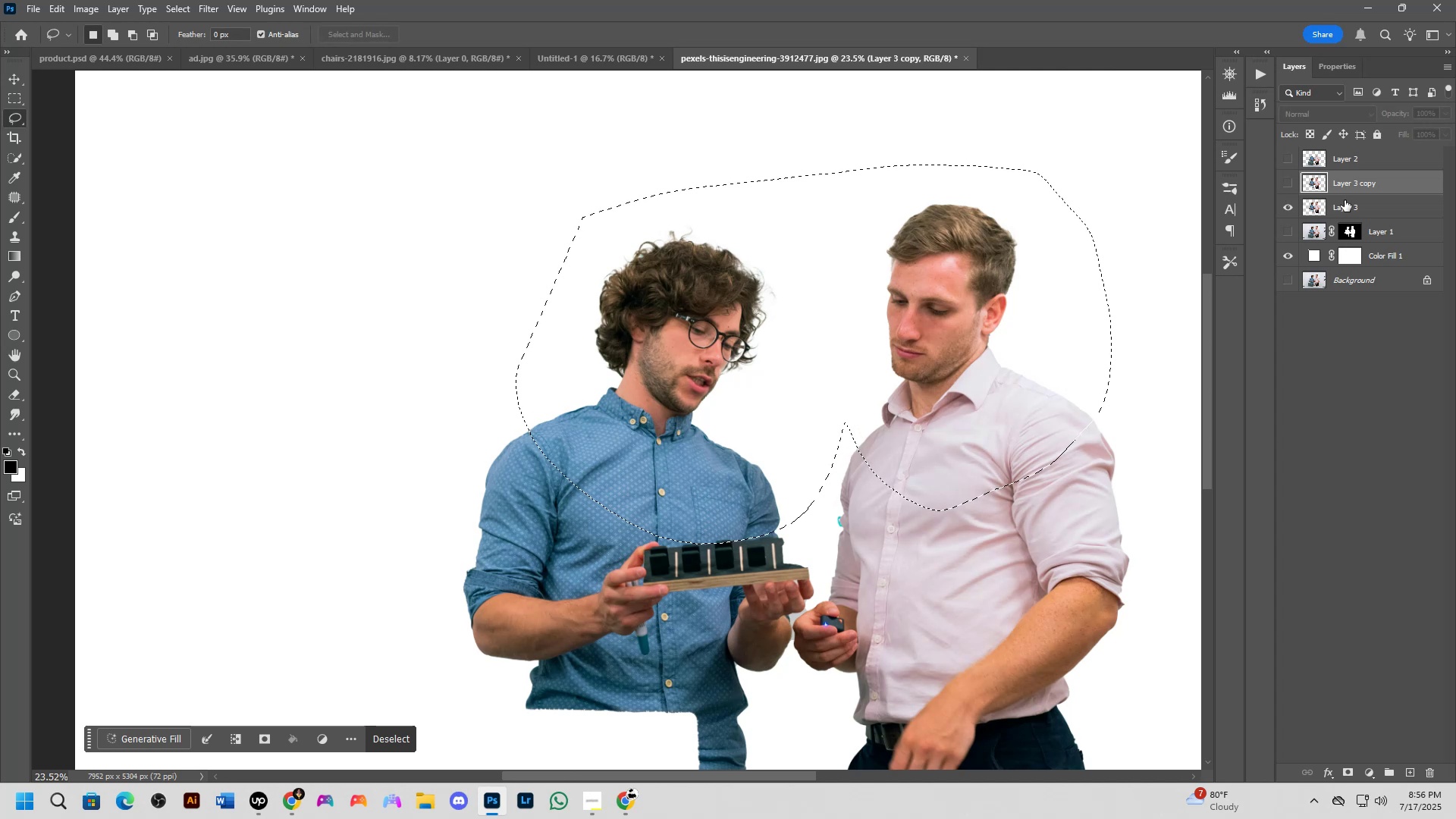 
left_click([1346, 202])
 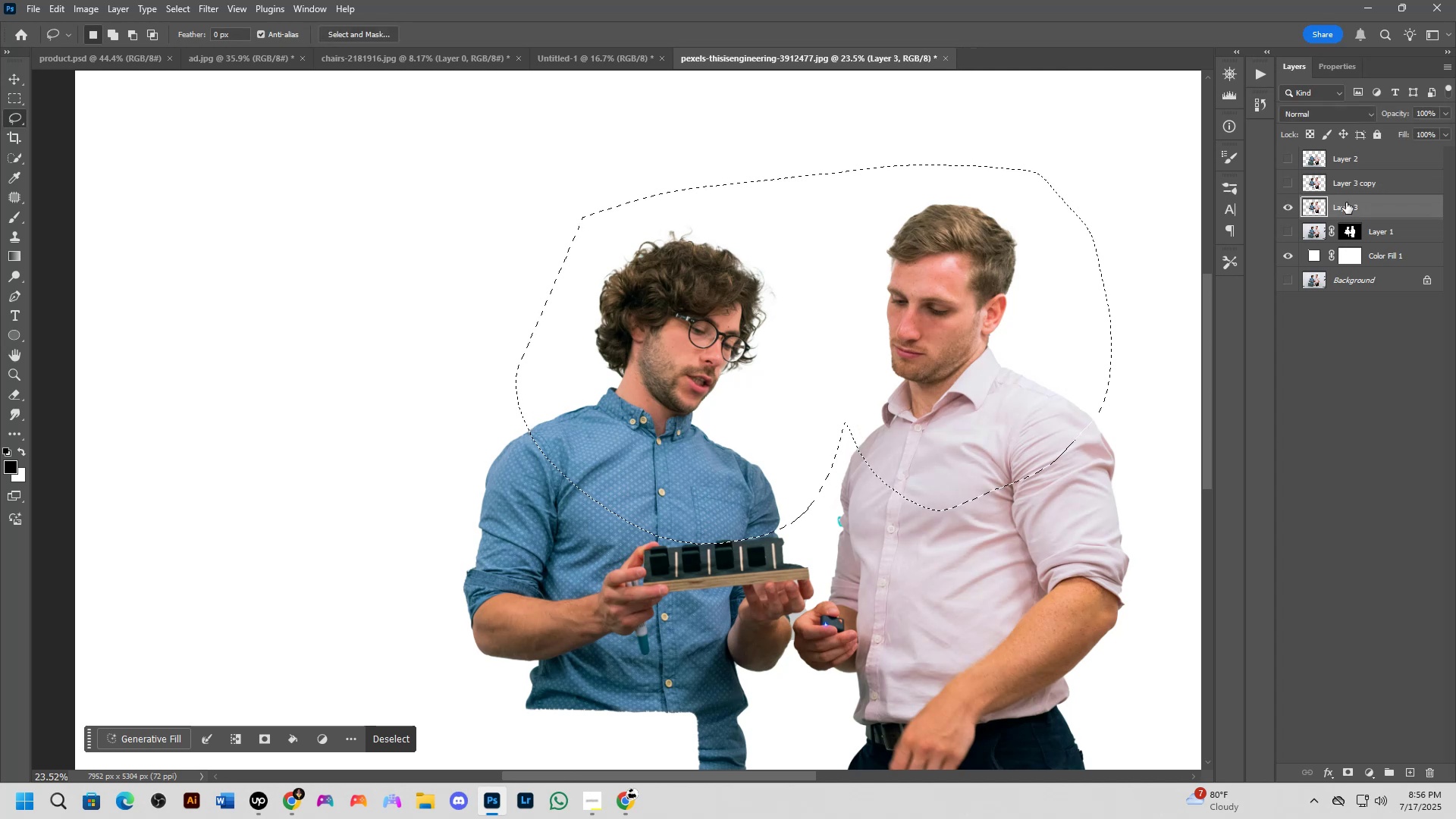 
key(Control+J)
 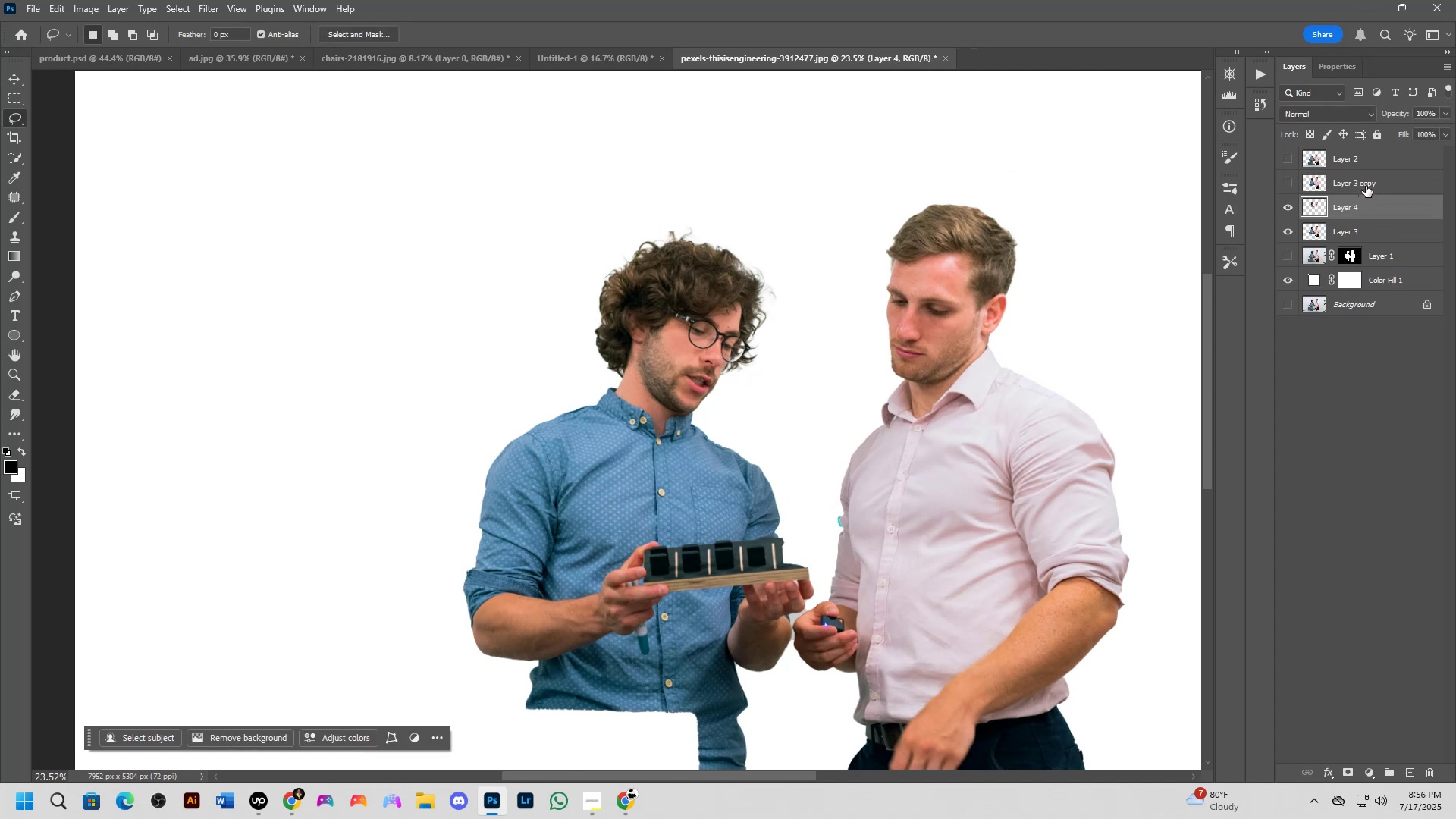 
left_click([1366, 186])
 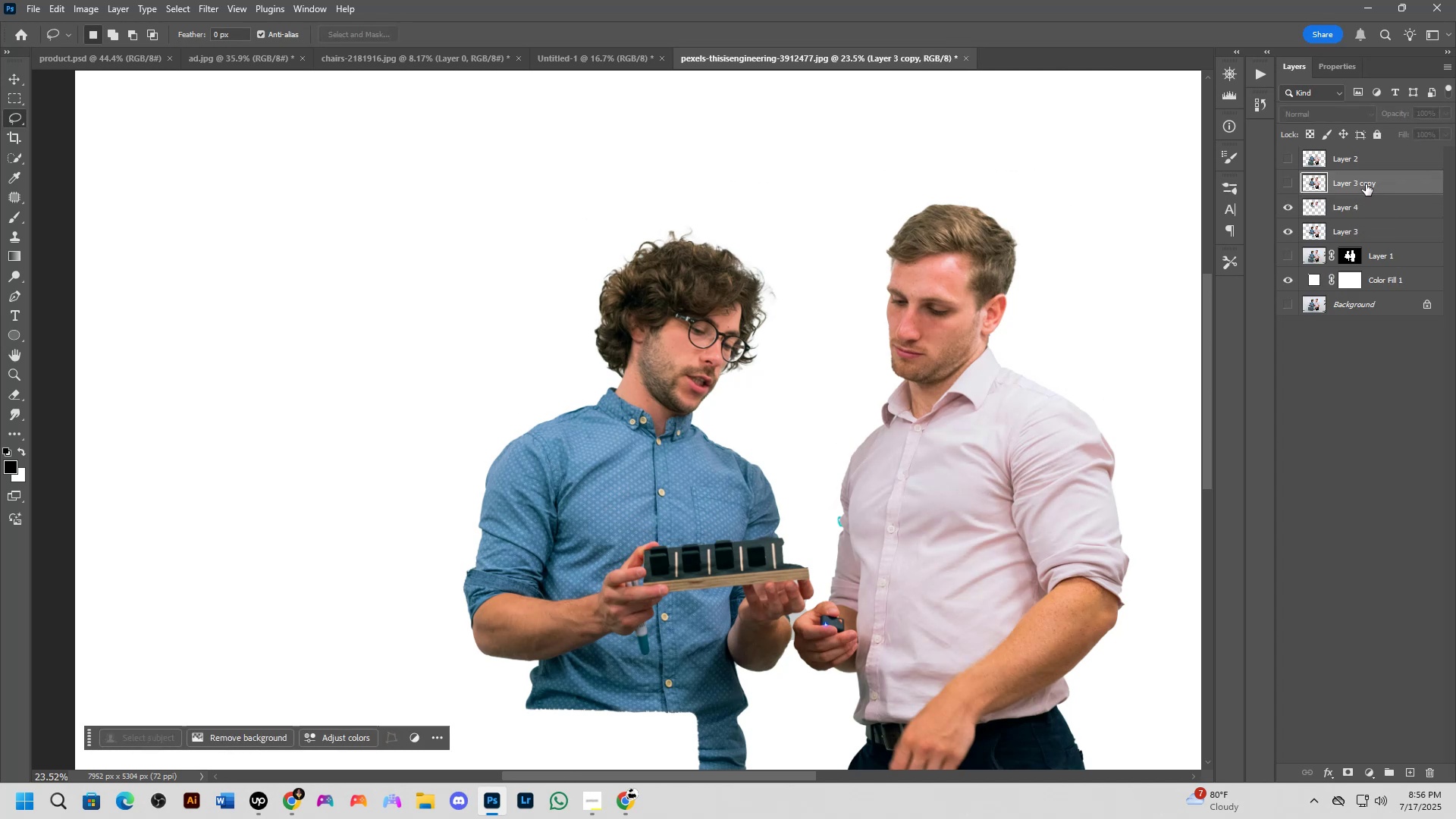 
key(Backspace)
 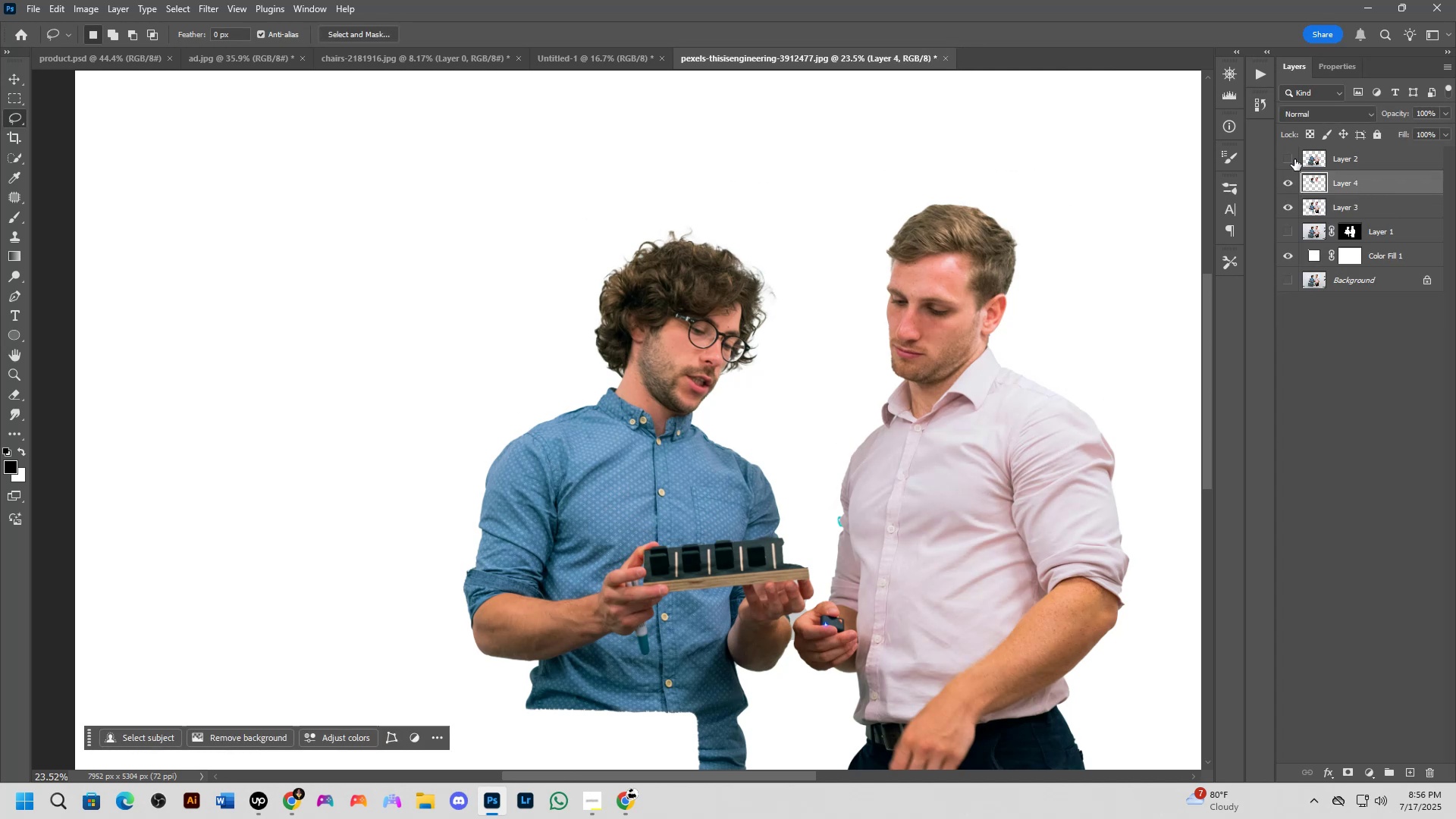 
left_click([1285, 158])
 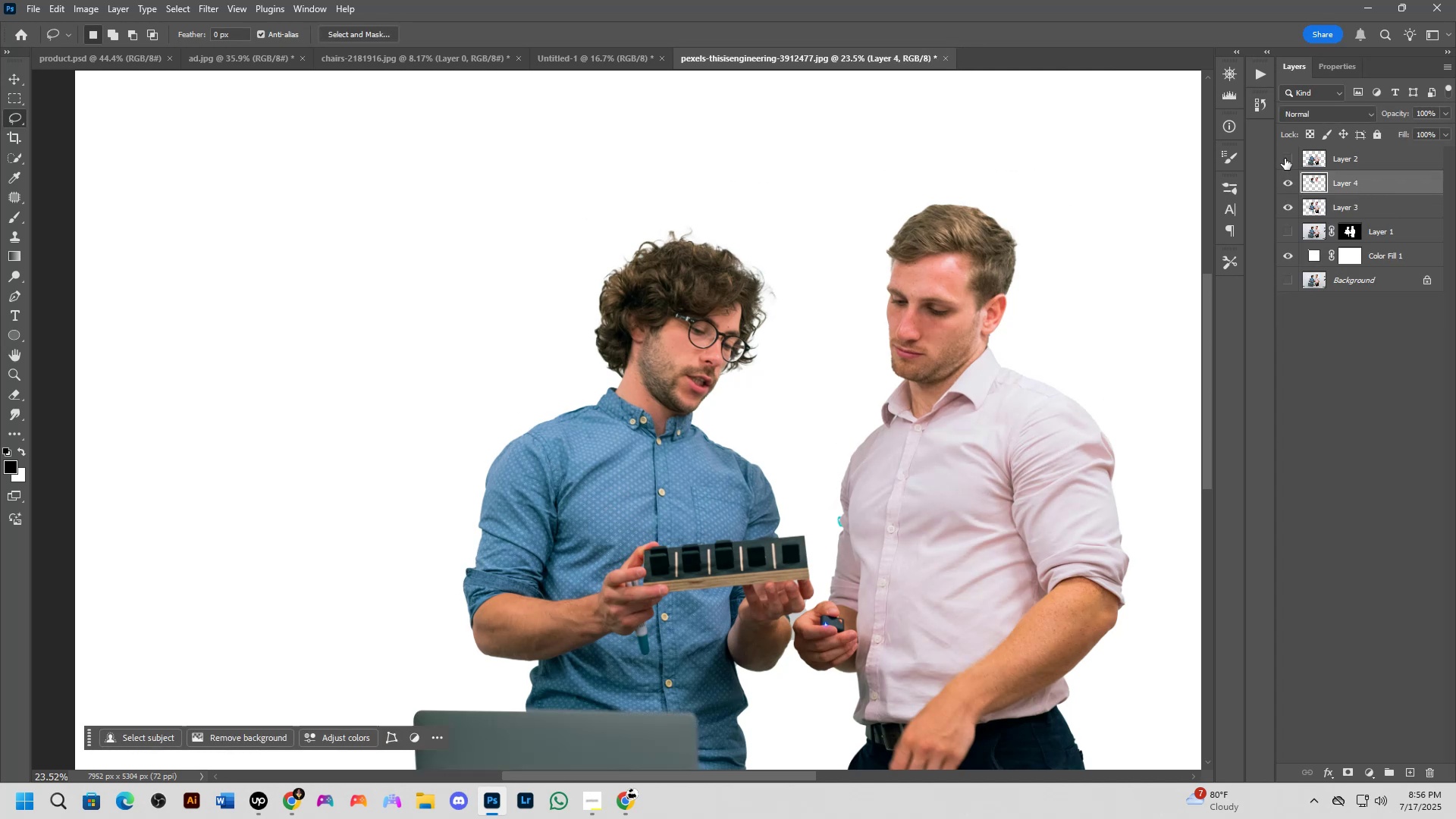 
double_click([1285, 158])
 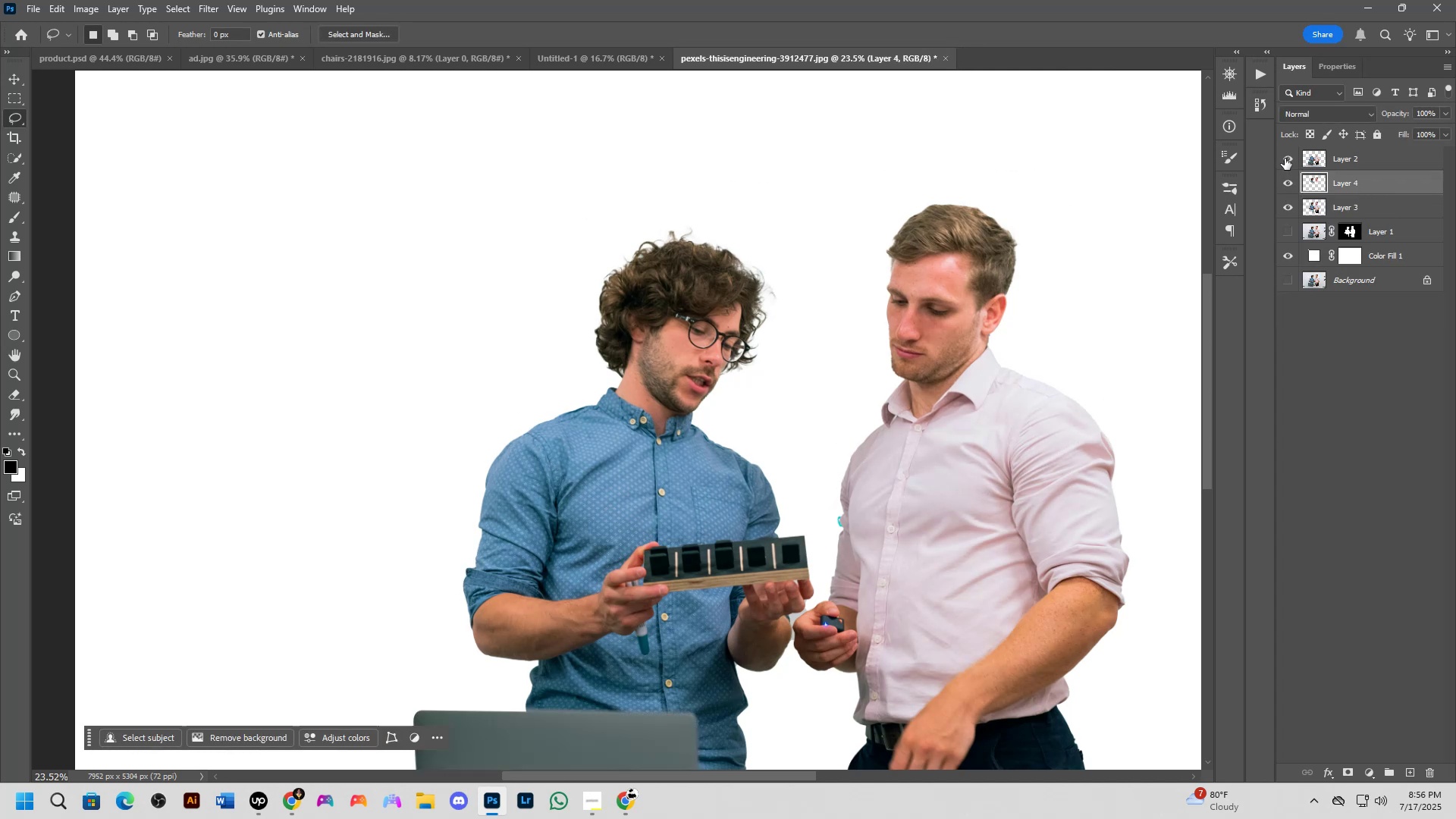 
left_click([1285, 158])
 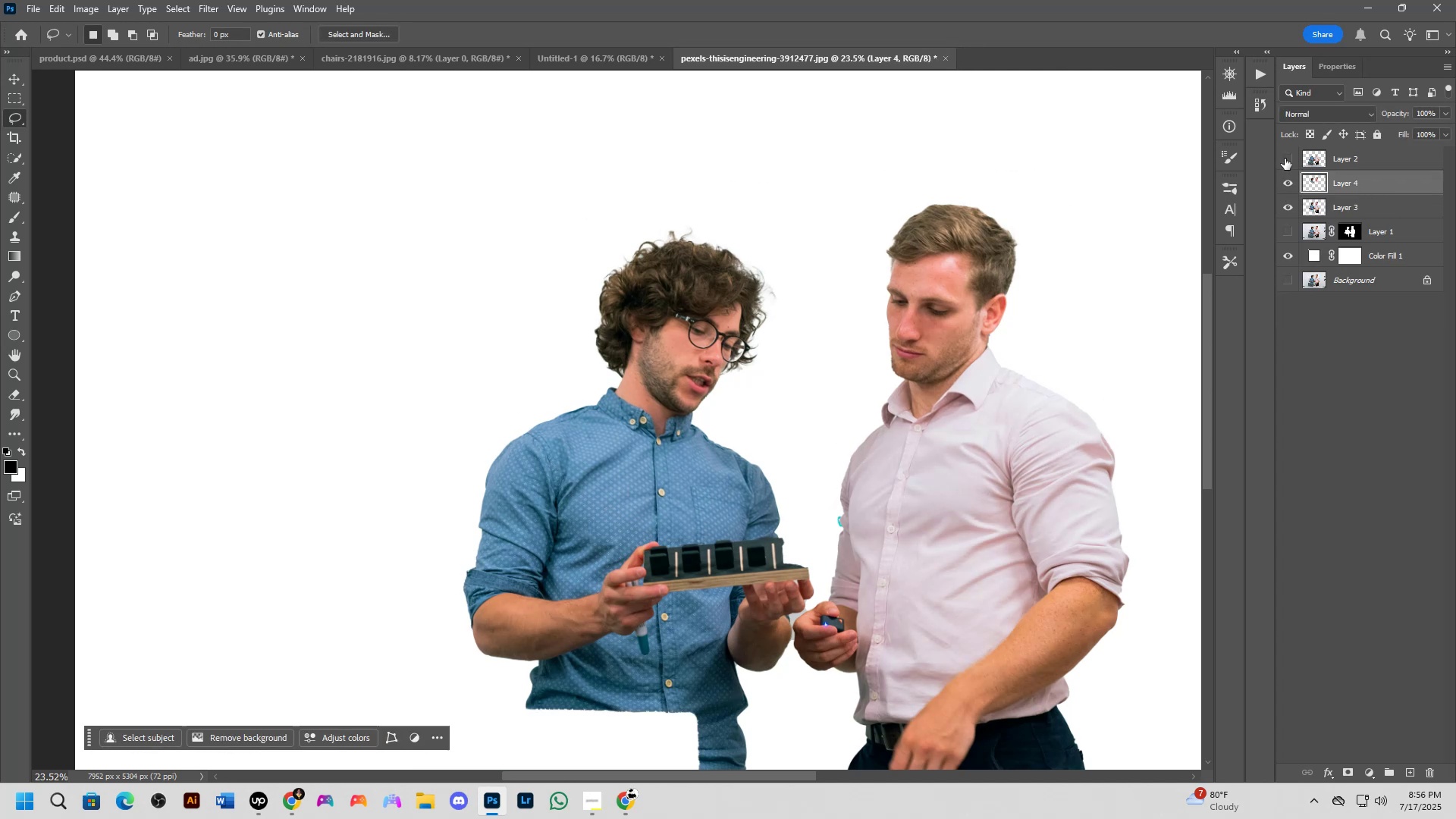 
left_click([1285, 158])
 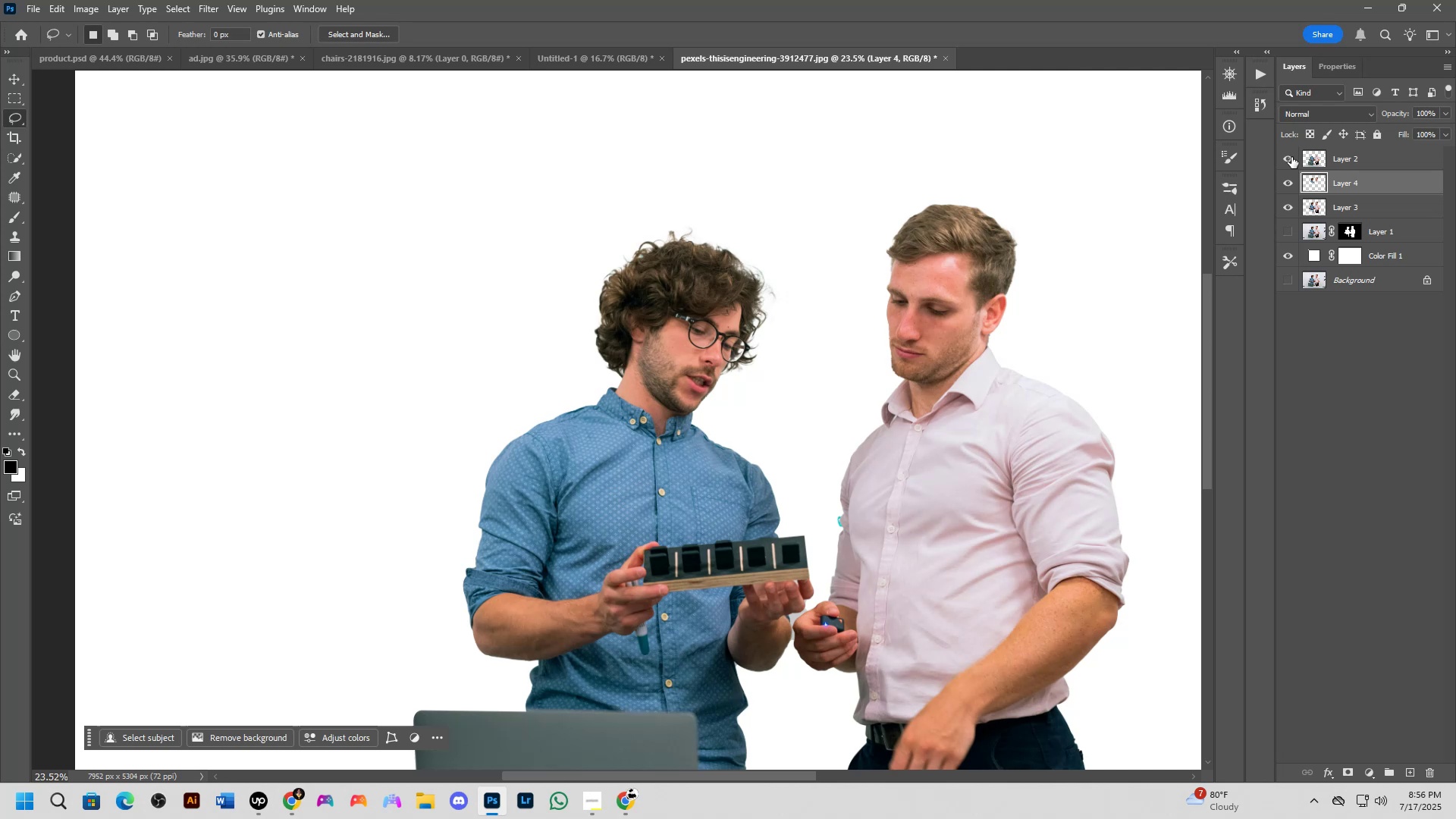 
key(Shift+ShiftLeft)
 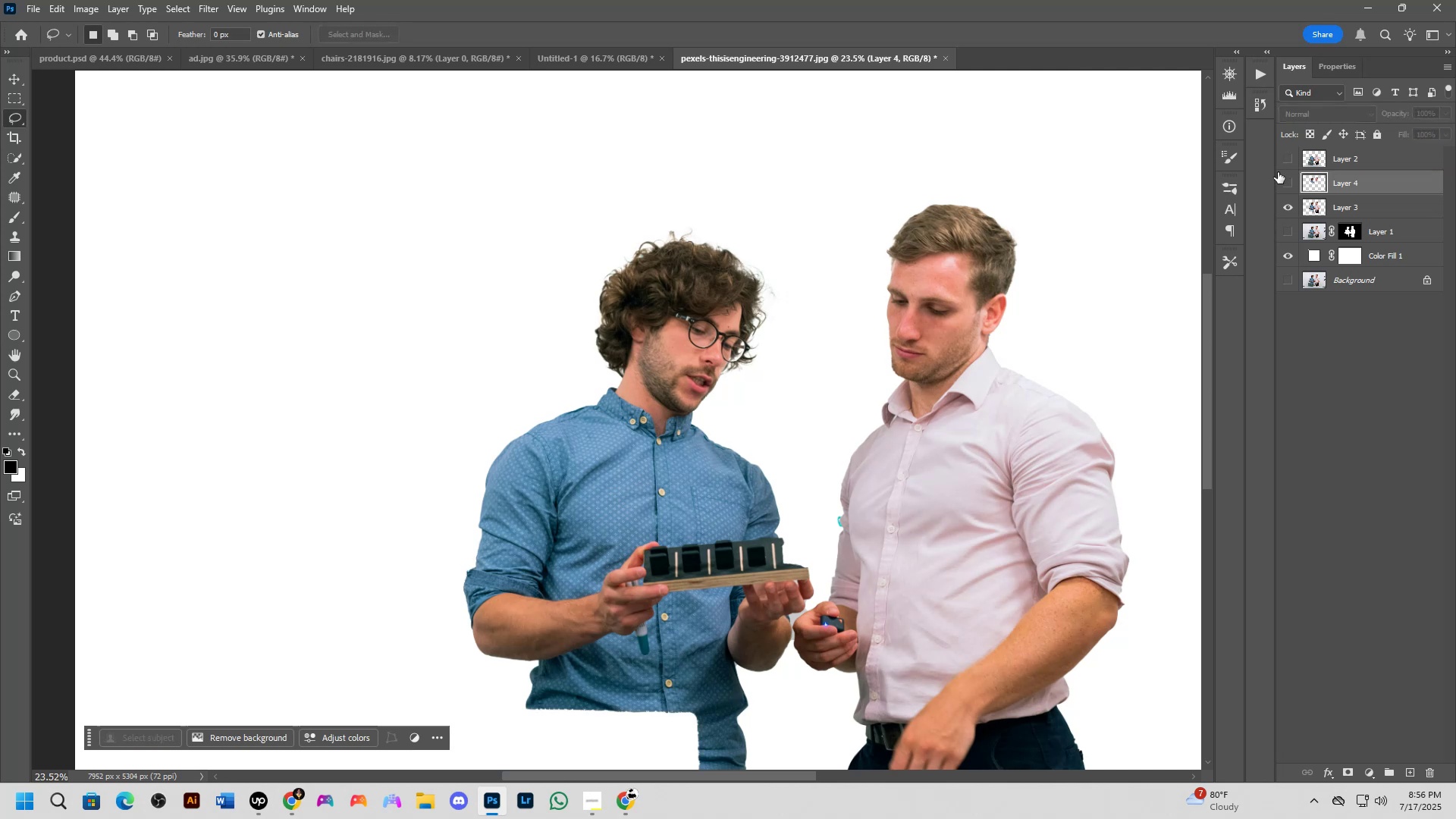 
hold_key(key=ShiftLeft, duration=0.38)
scroll: coordinate [765, 617], scroll_direction: down, amount: 3.0
 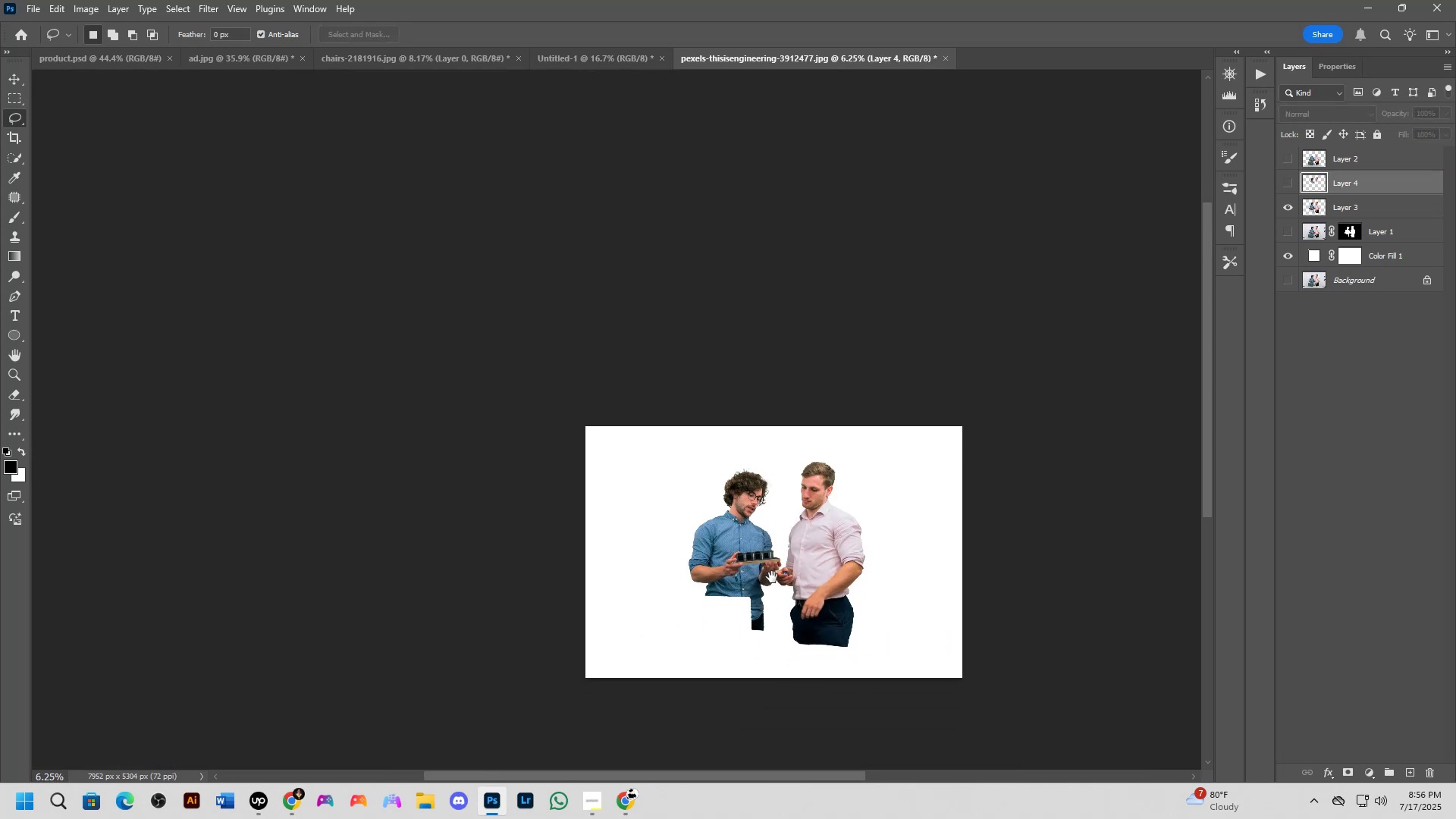 
key(Shift+ShiftLeft)
 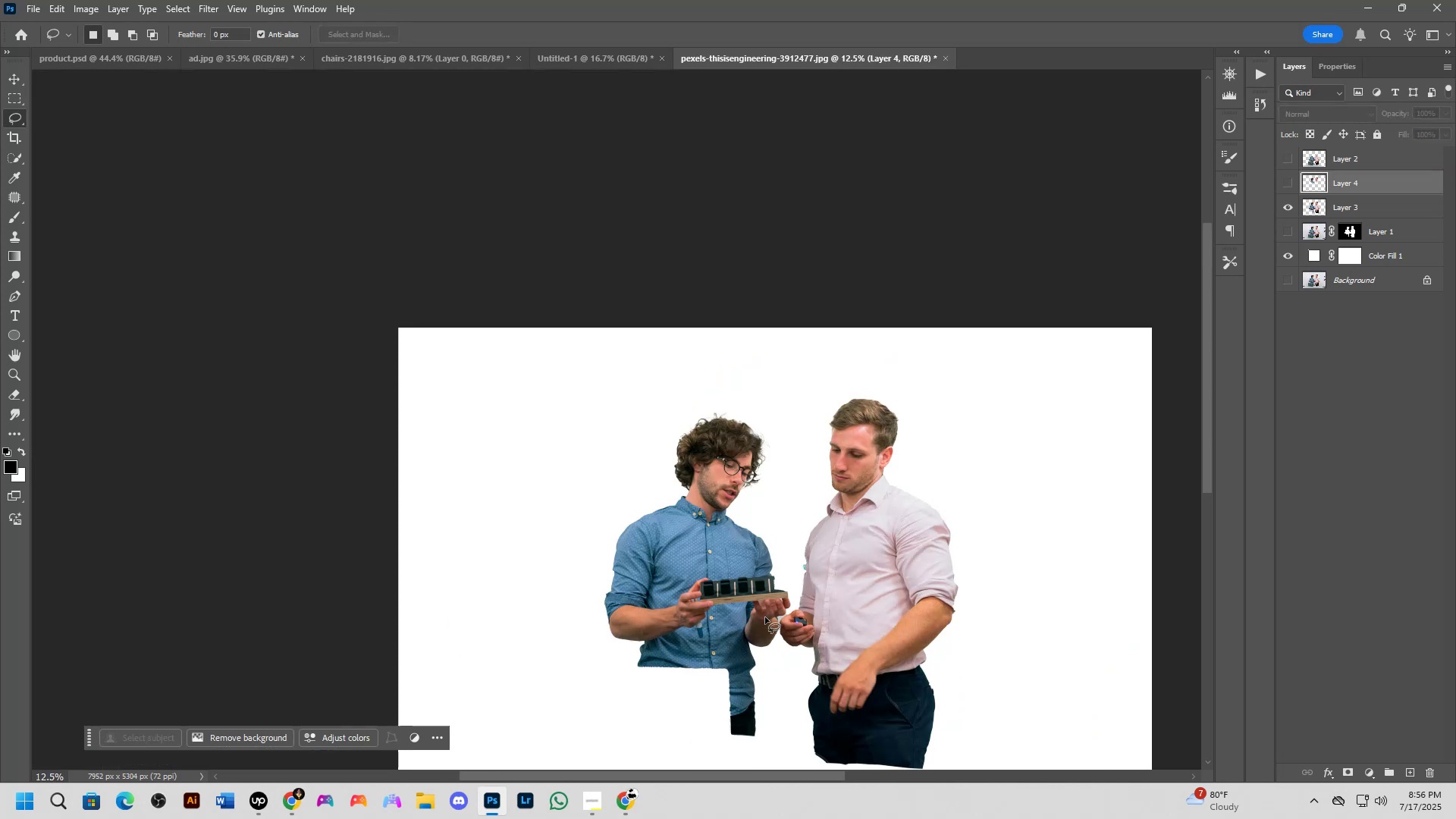 
hold_key(key=Space, duration=0.44)
 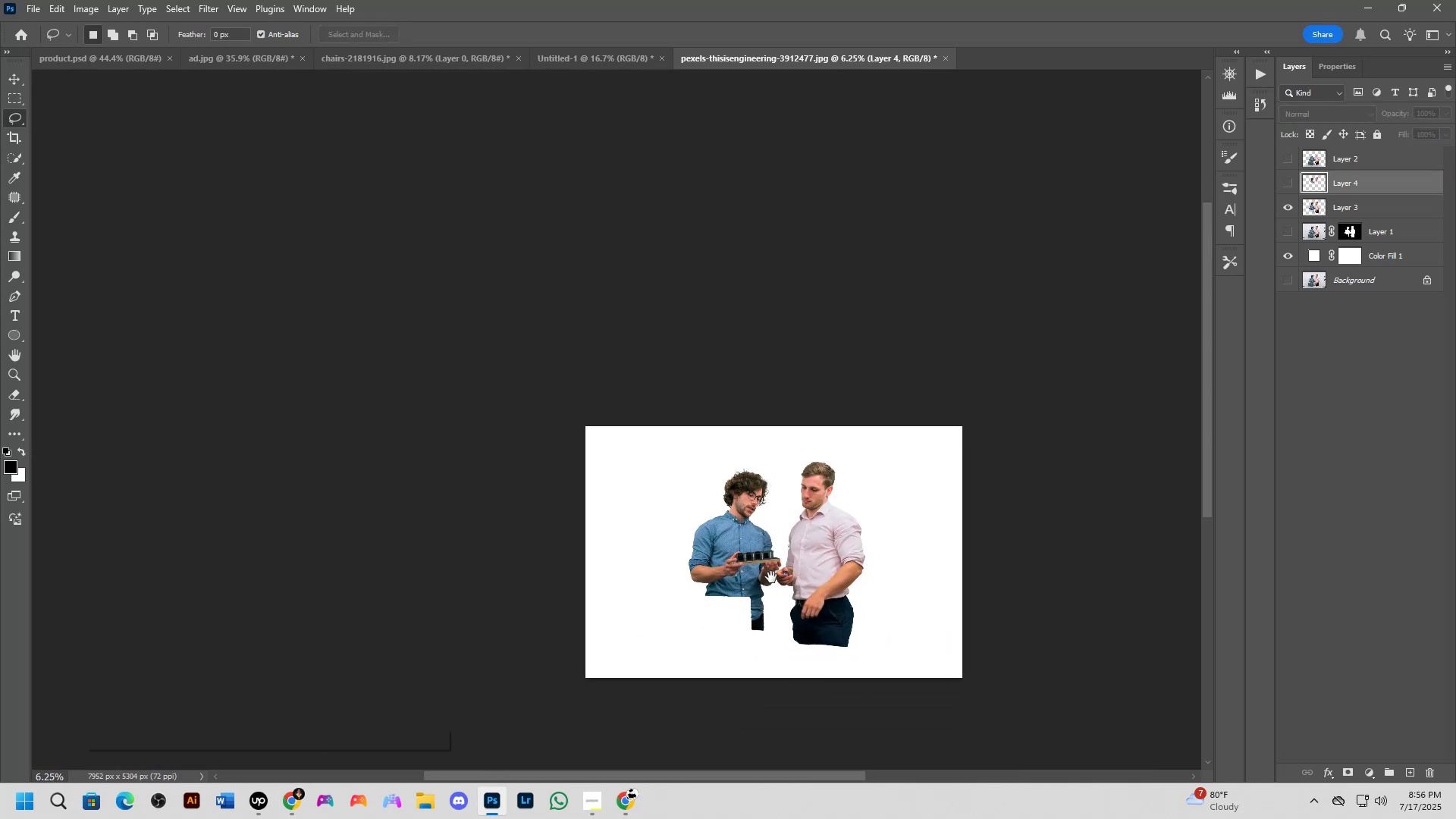 
key(Shift+ShiftLeft)
 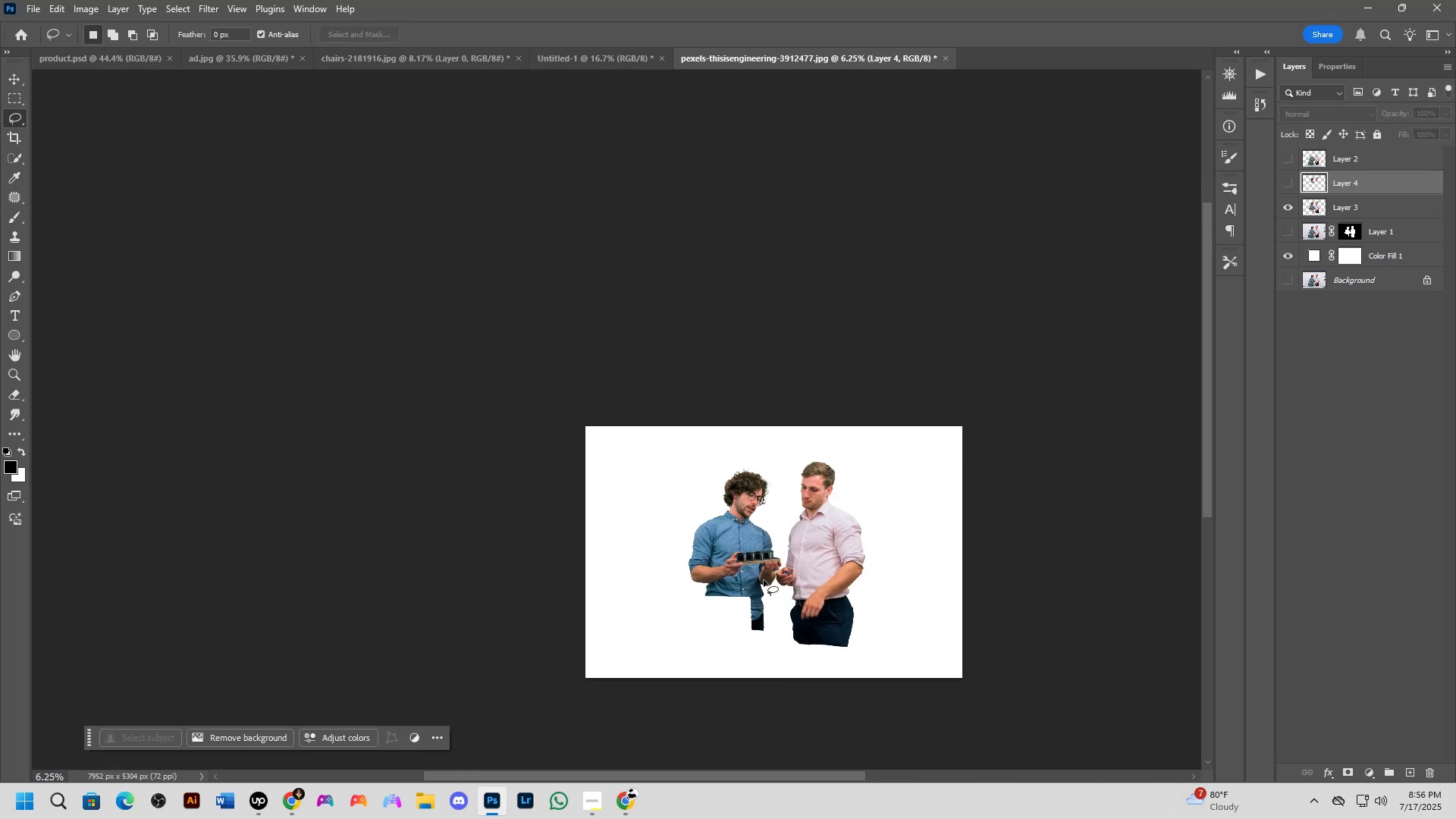 
scroll: coordinate [761, 572], scroll_direction: up, amount: 4.0
 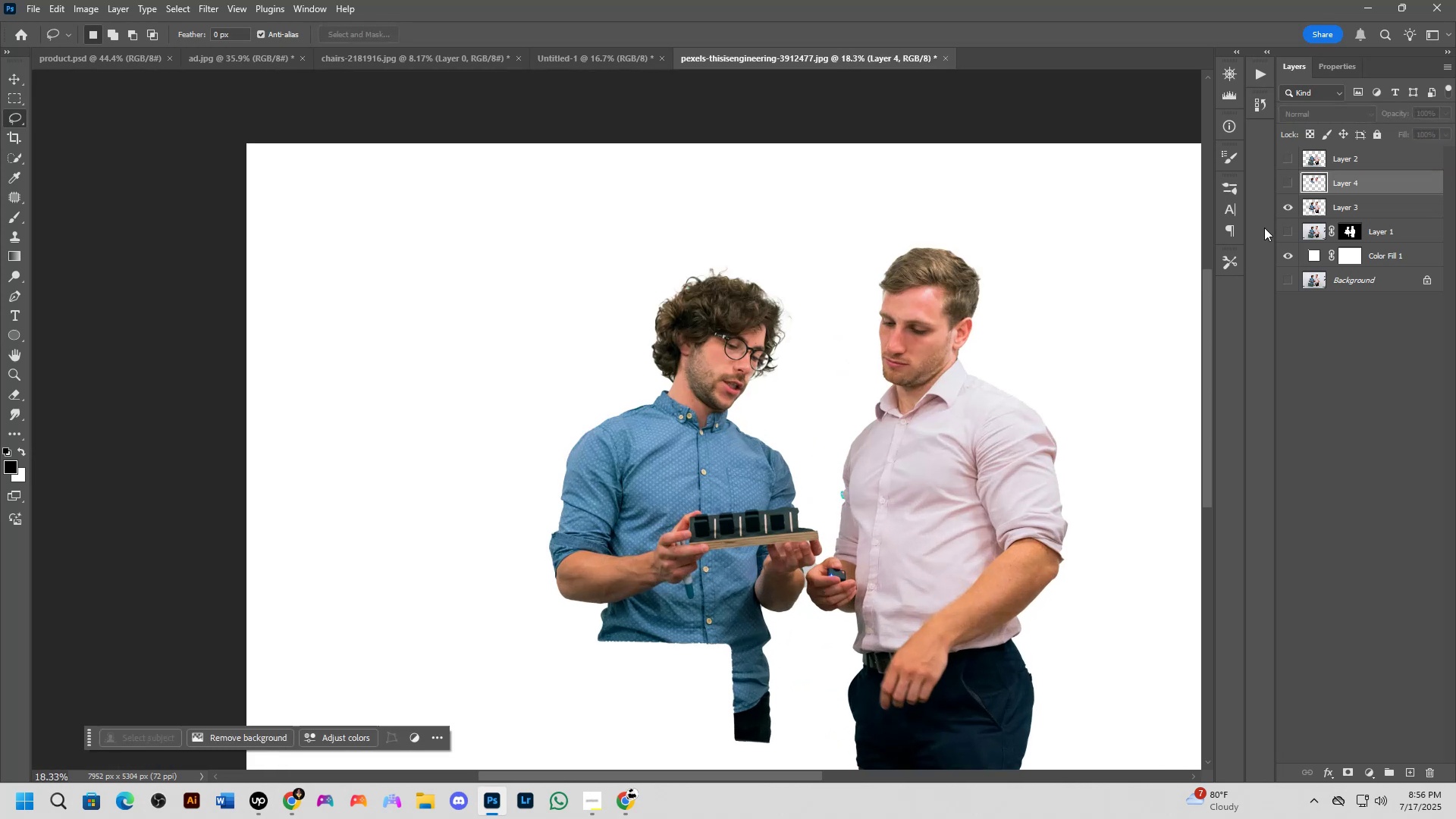 
left_click([1279, 215])
 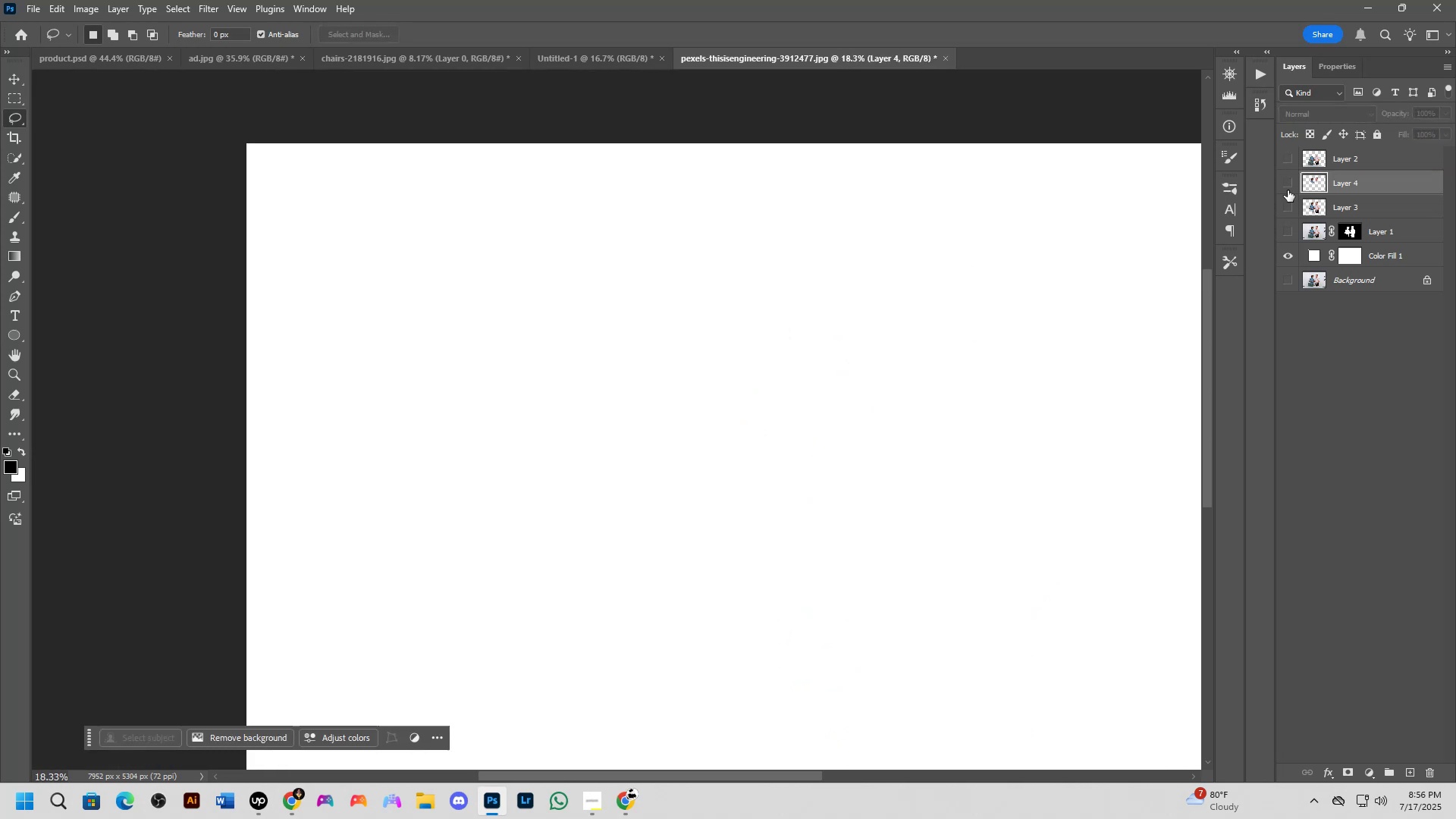 
left_click([1288, 187])
 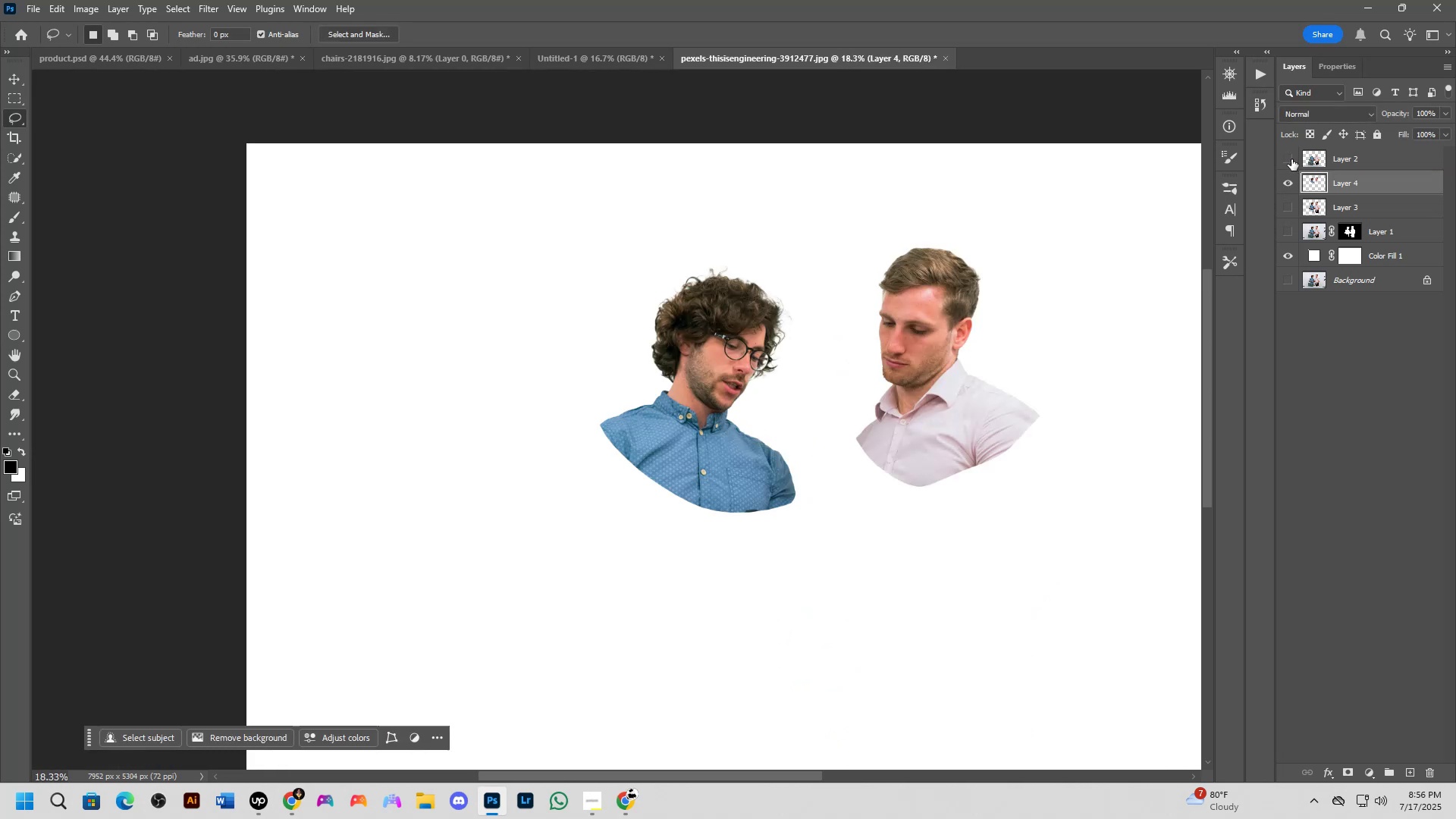 
left_click([1291, 159])
 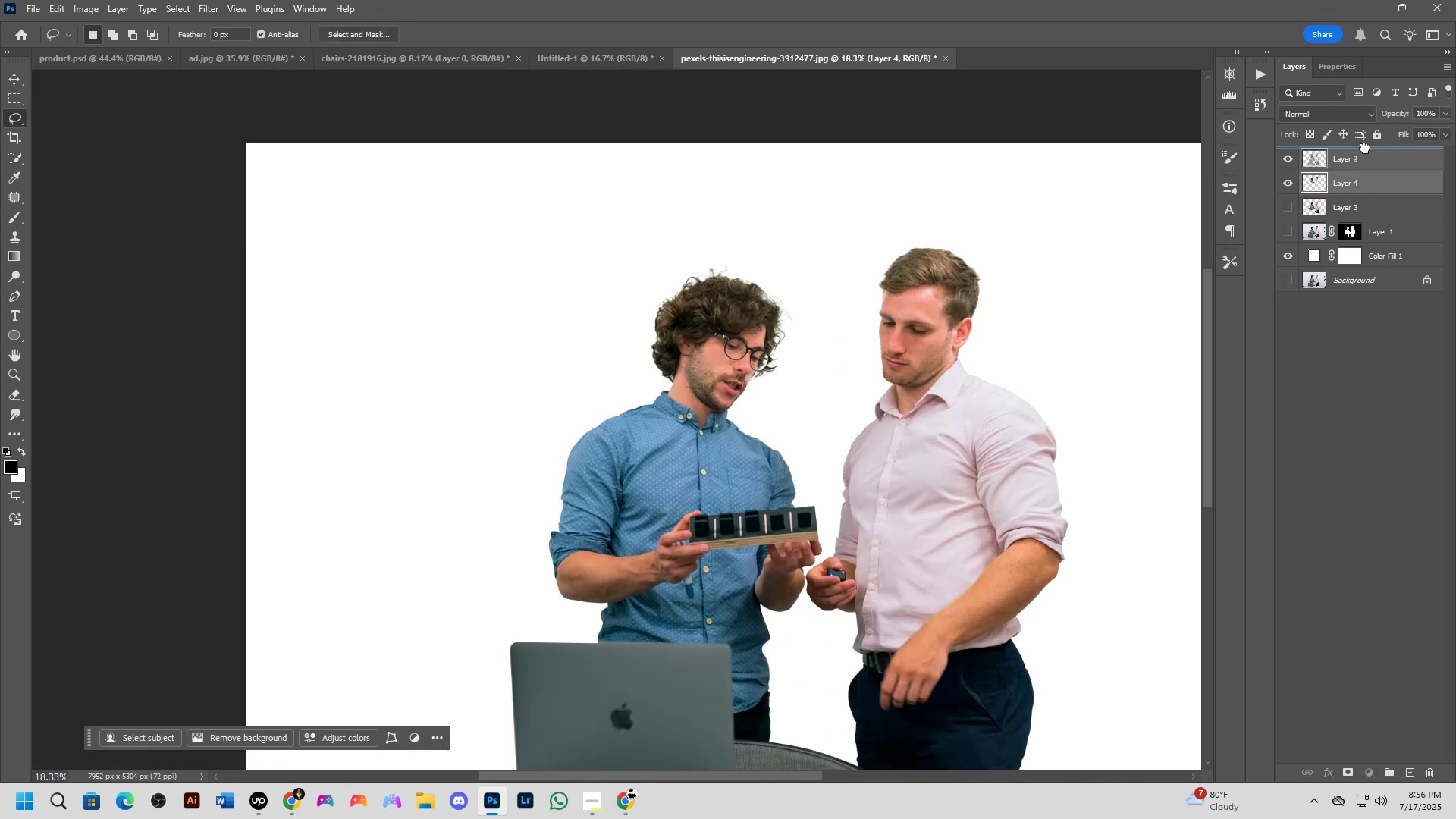 
key(Shift+ShiftLeft)
 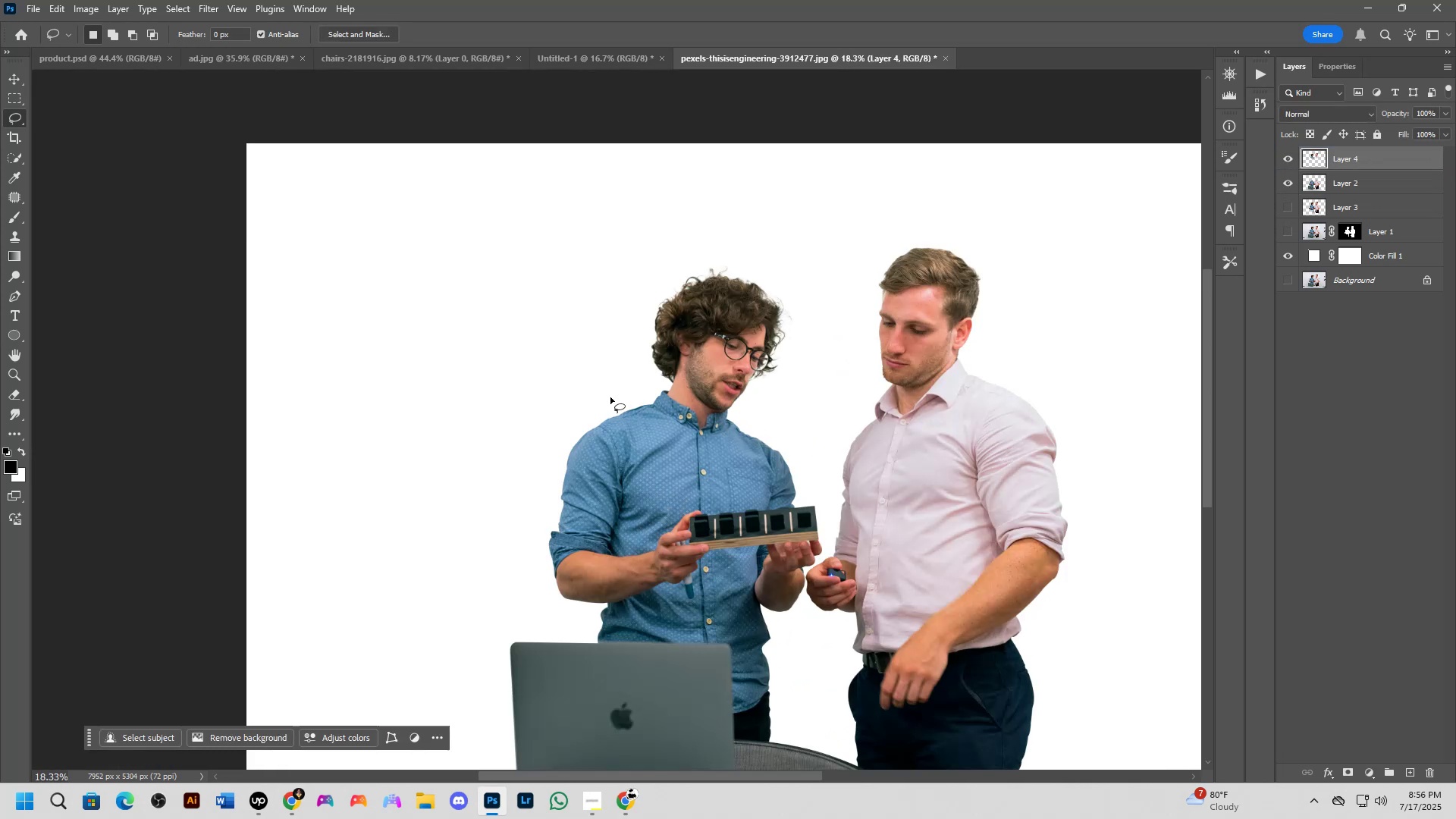 
scroll: coordinate [756, 403], scroll_direction: up, amount: 7.0
 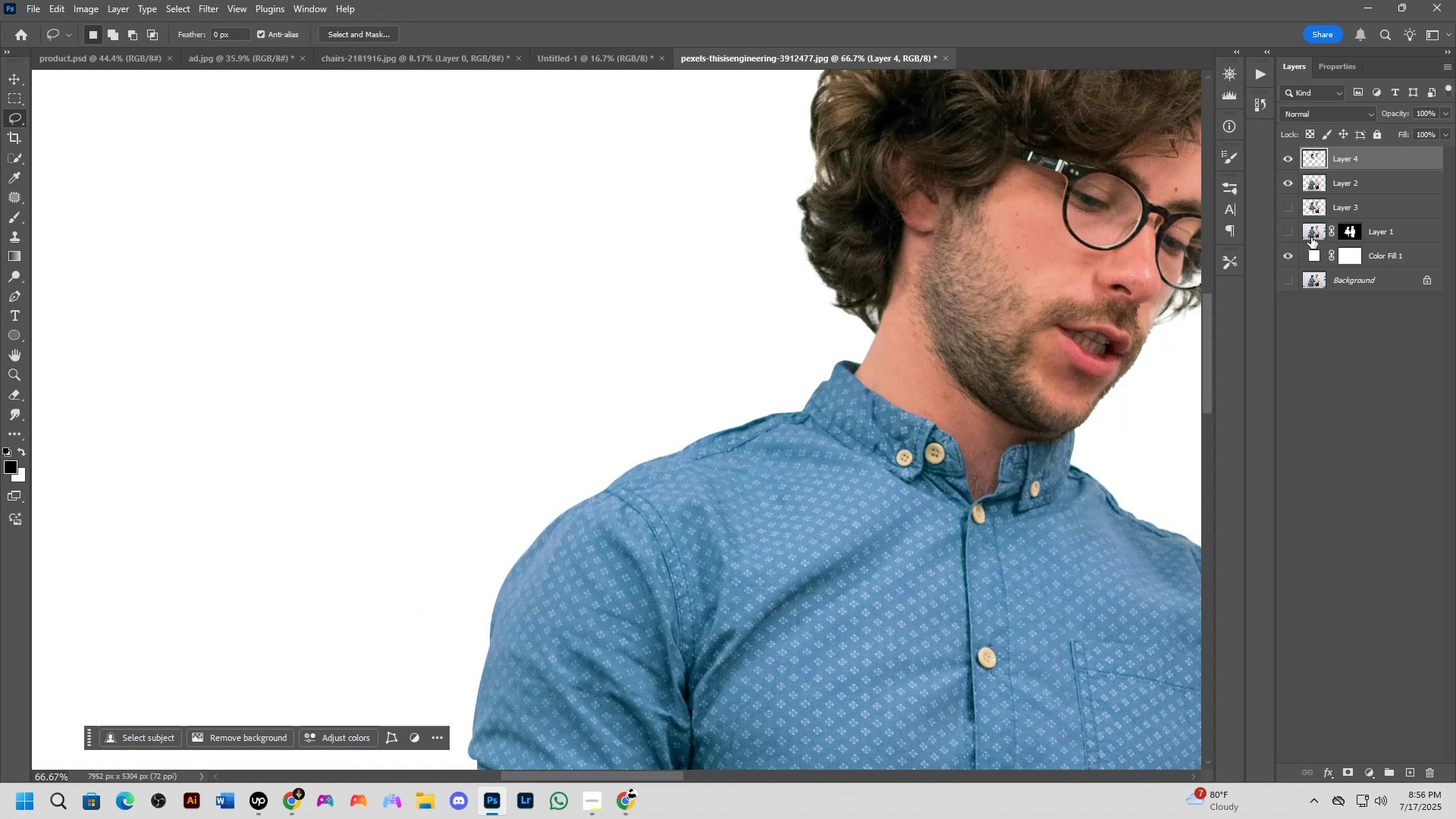 
key(Shift+ShiftLeft)
 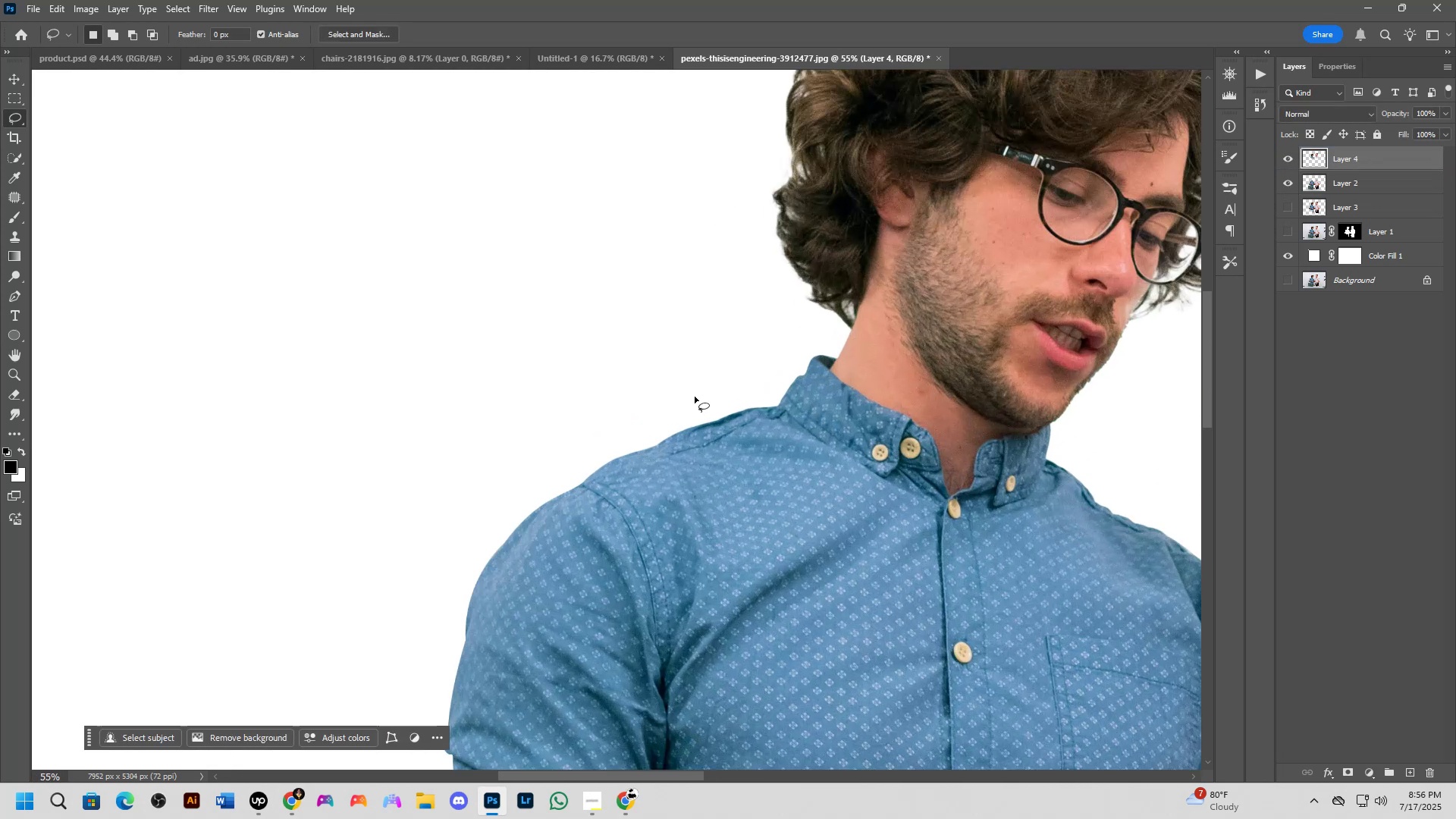 
key(Shift+ShiftLeft)
 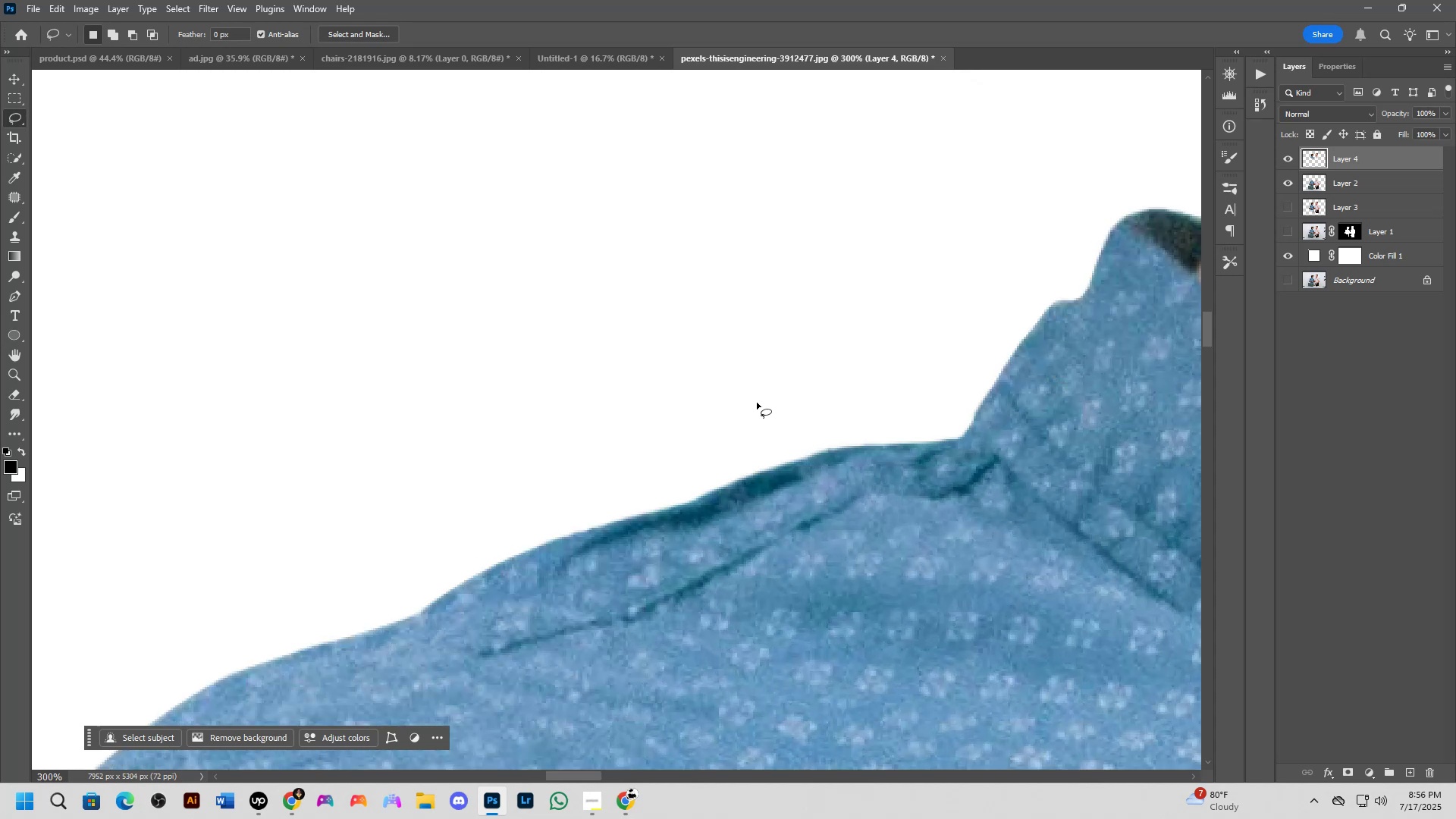 
key(Shift+ShiftLeft)
 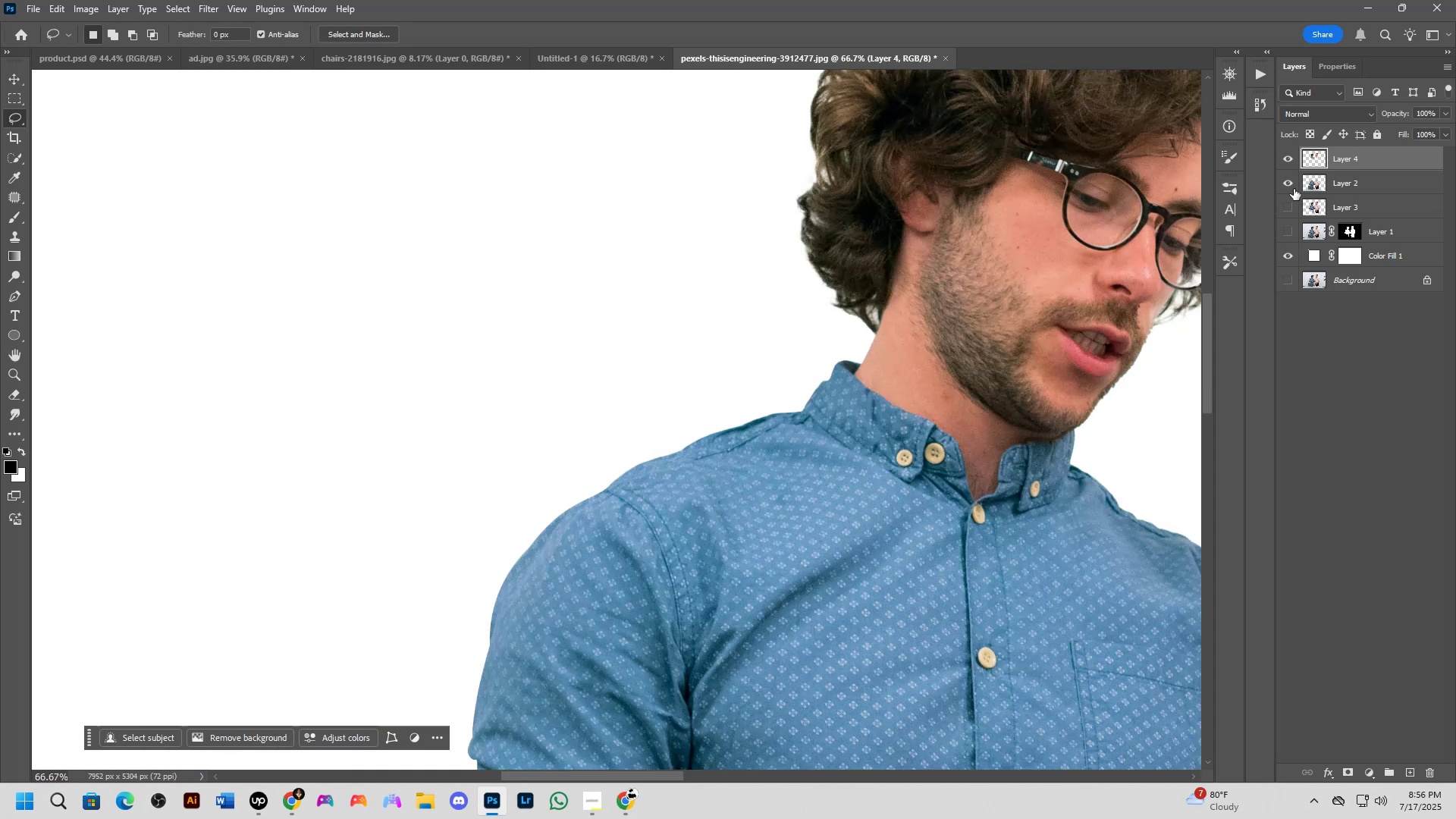 
hold_key(key=ControlLeft, duration=0.34)
left_click([1310, 162])
 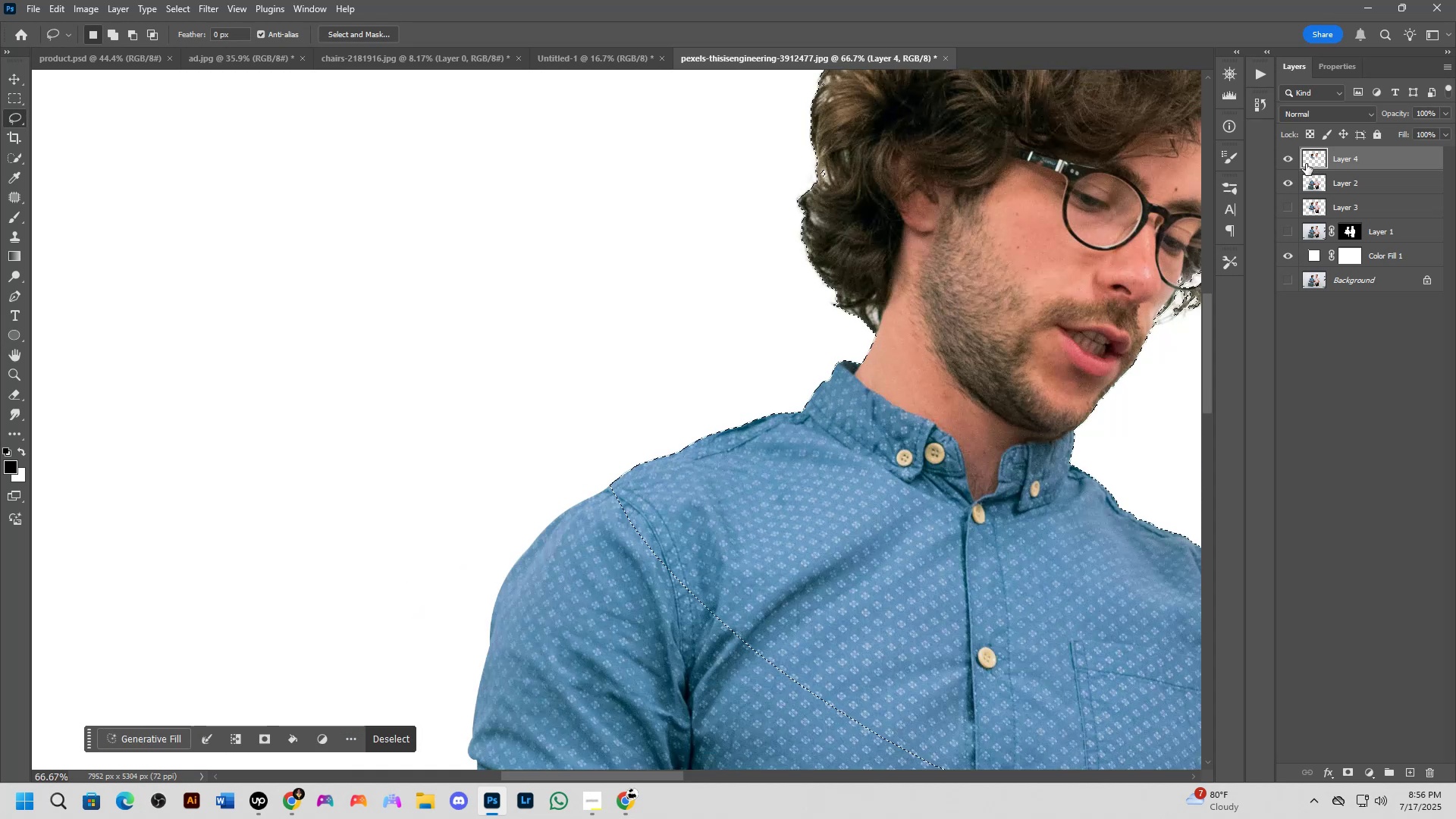 
scroll: coordinate [838, 352], scroll_direction: down, amount: 4.0
 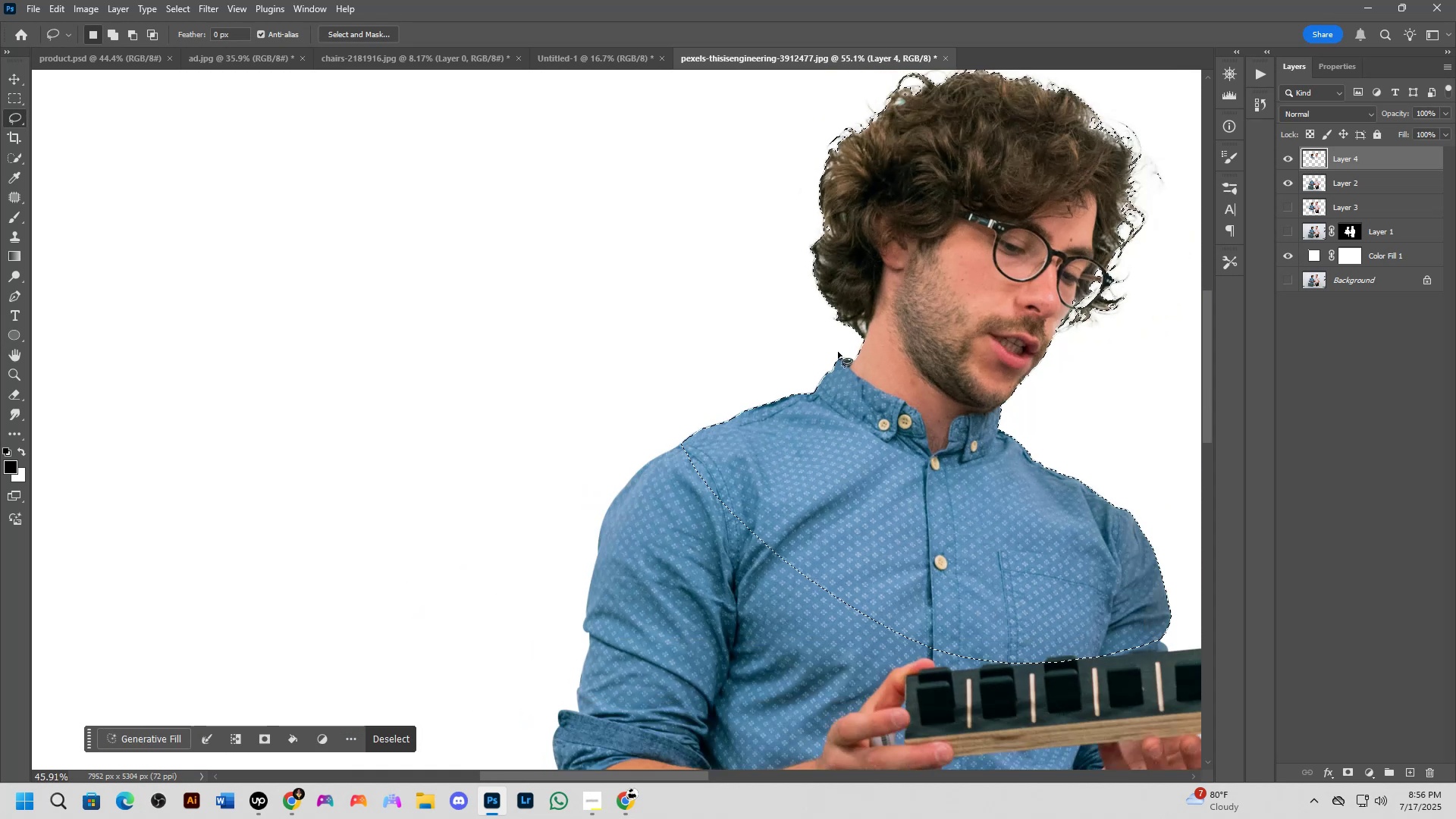 
hold_key(key=Space, duration=0.57)
 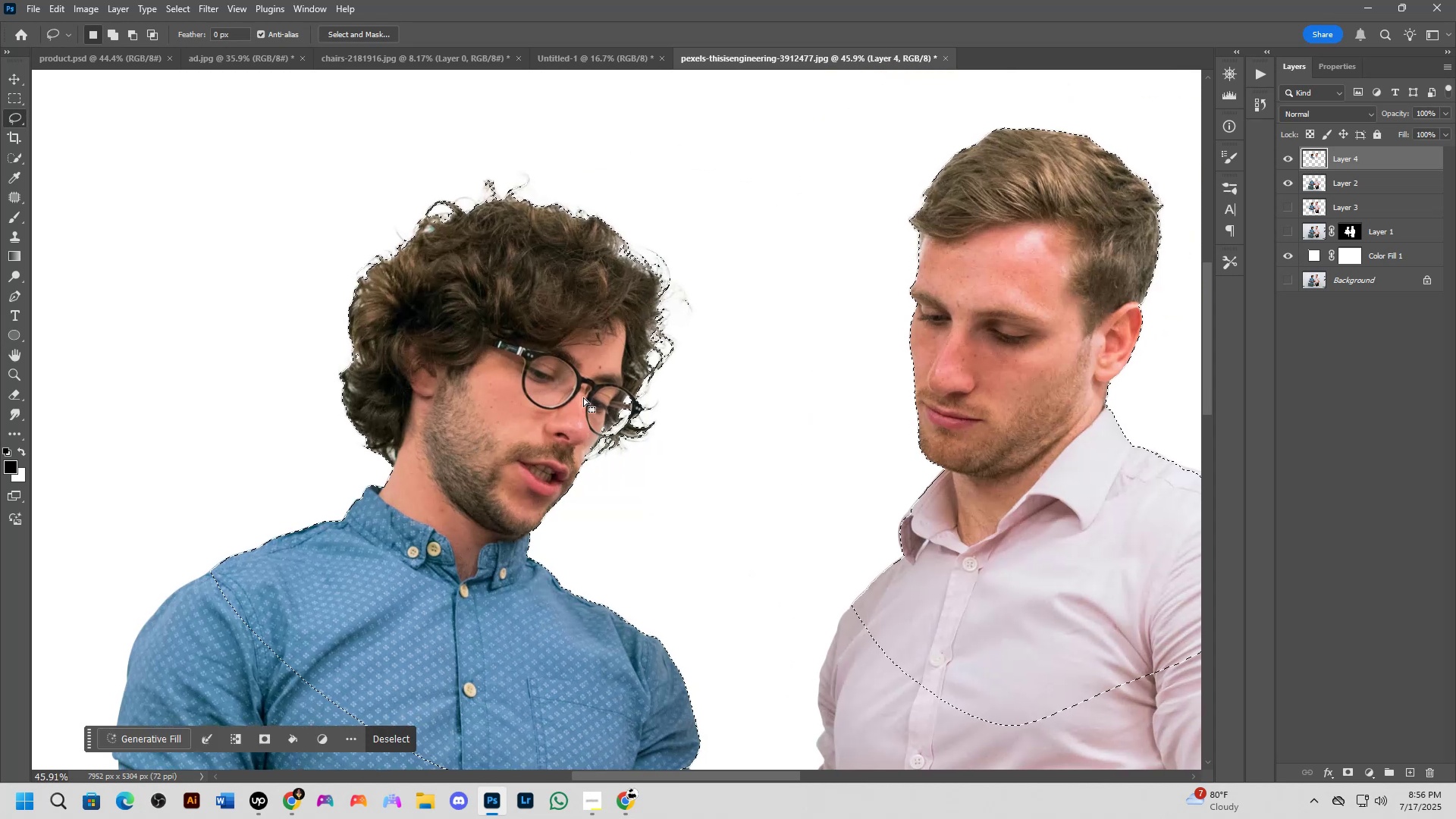 
key(Shift+ShiftLeft)
 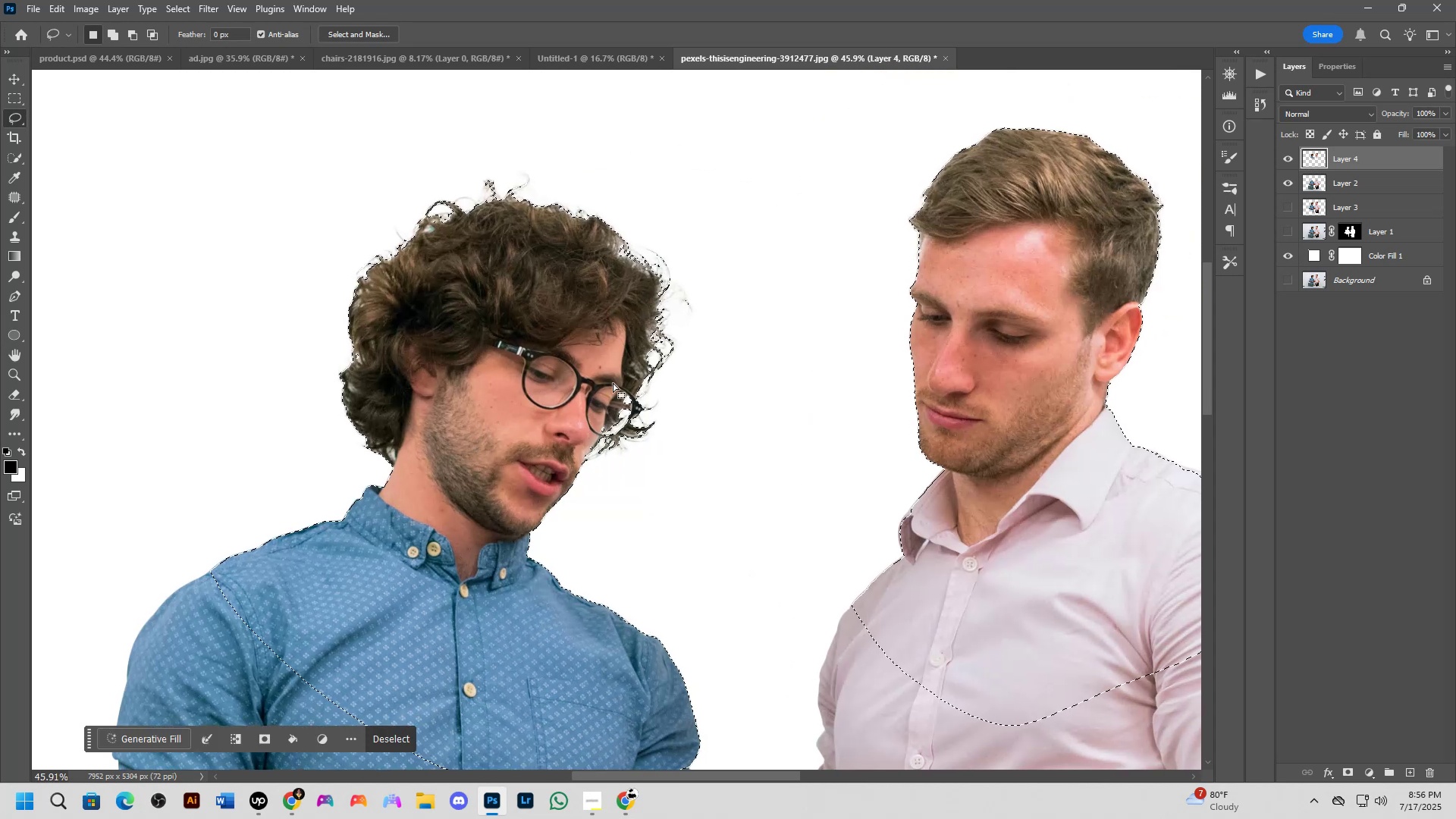 
scroll: coordinate [610, 401], scroll_direction: up, amount: 4.0
 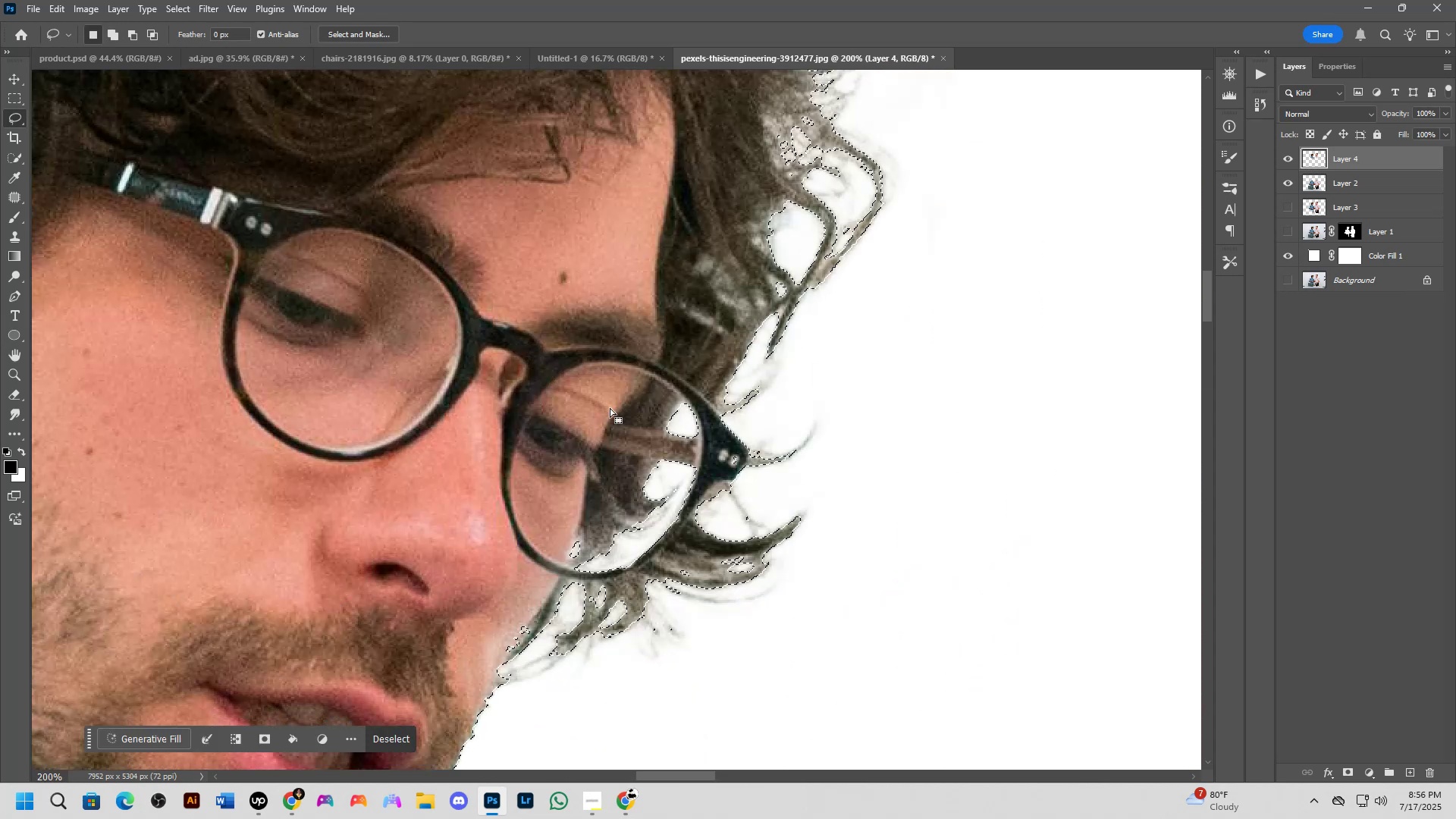 
key(Shift+ShiftLeft)
 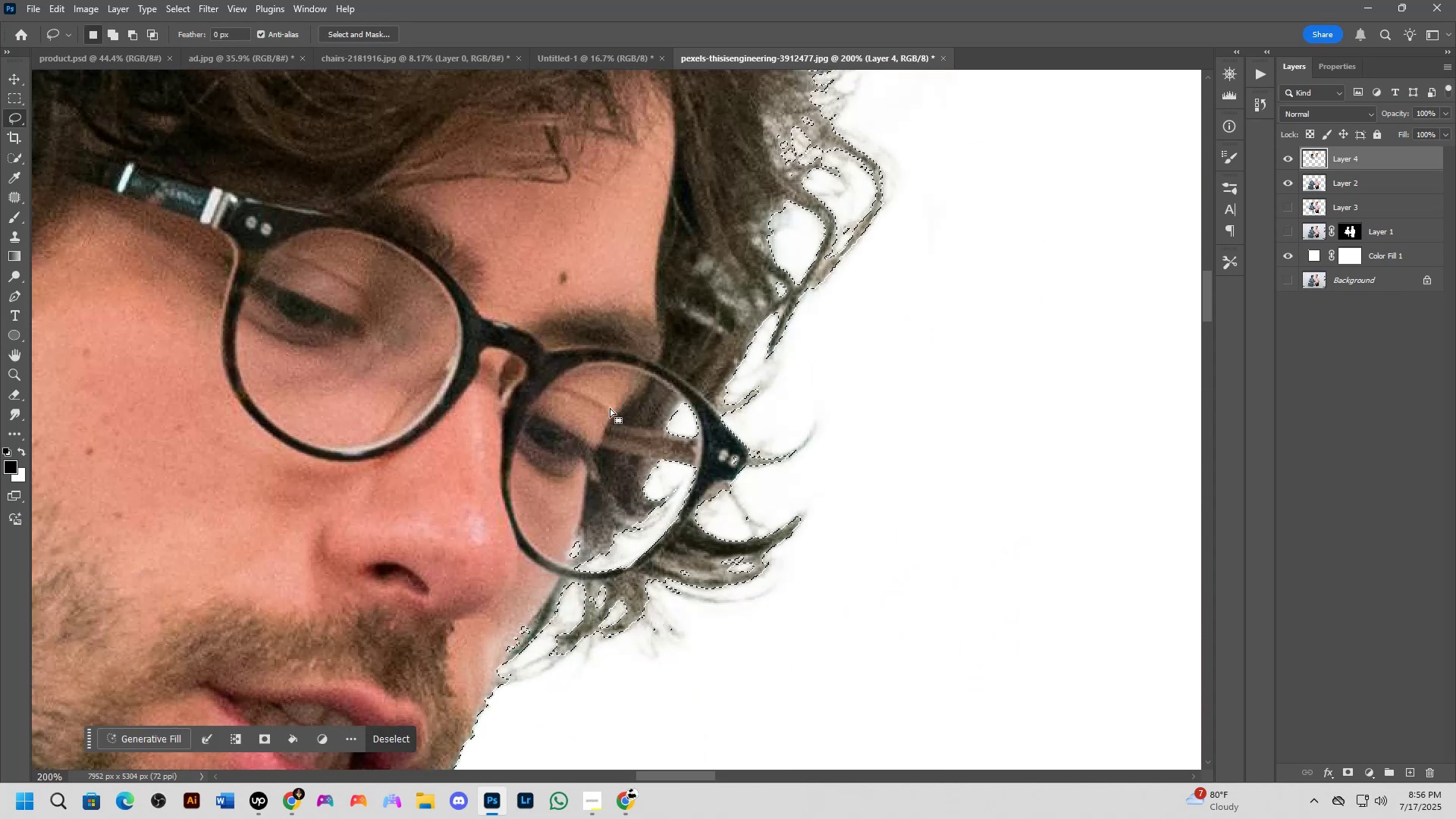 
scroll: coordinate [610, 408], scroll_direction: down, amount: 5.0
 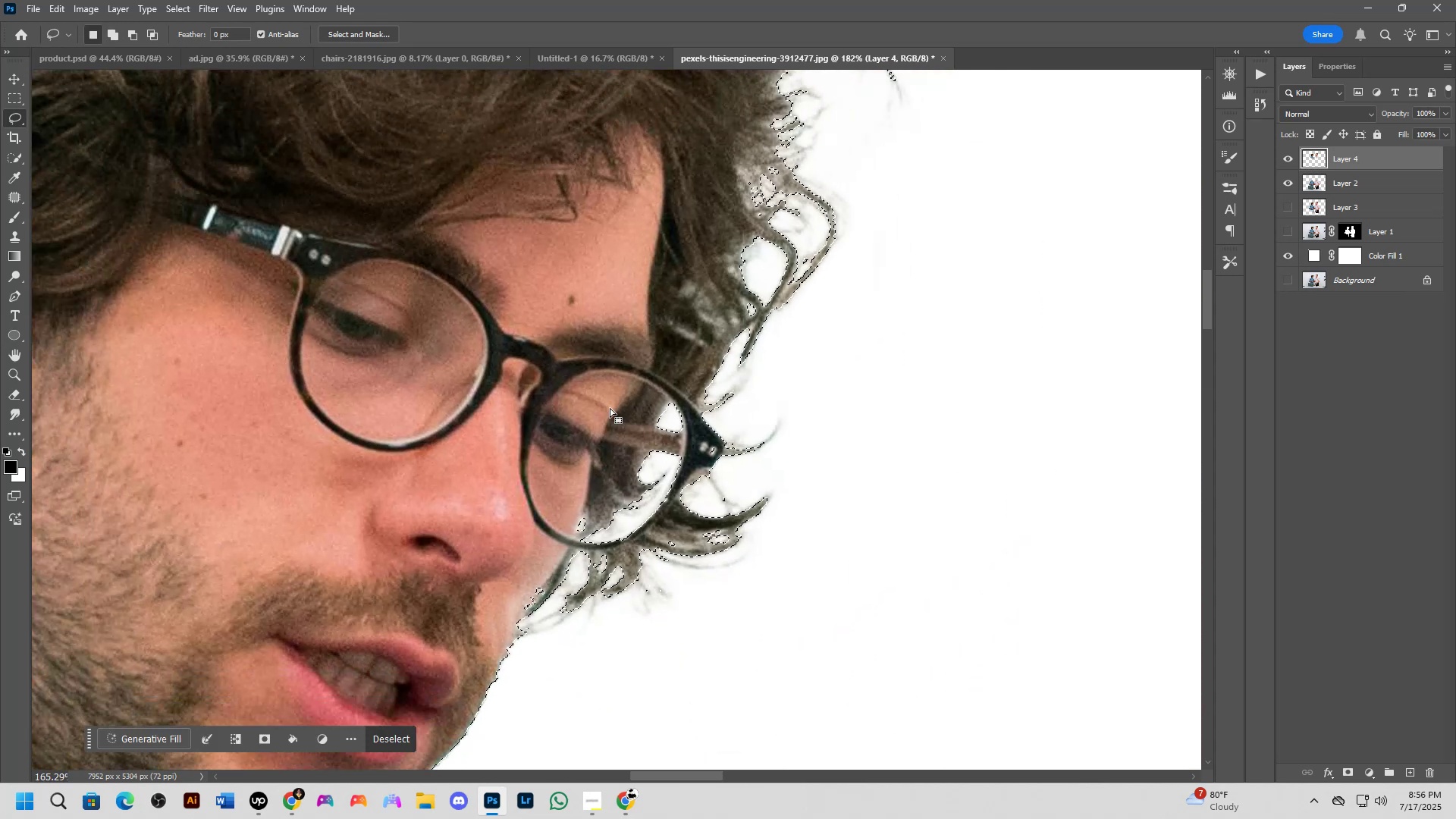 
key(Control+D)
 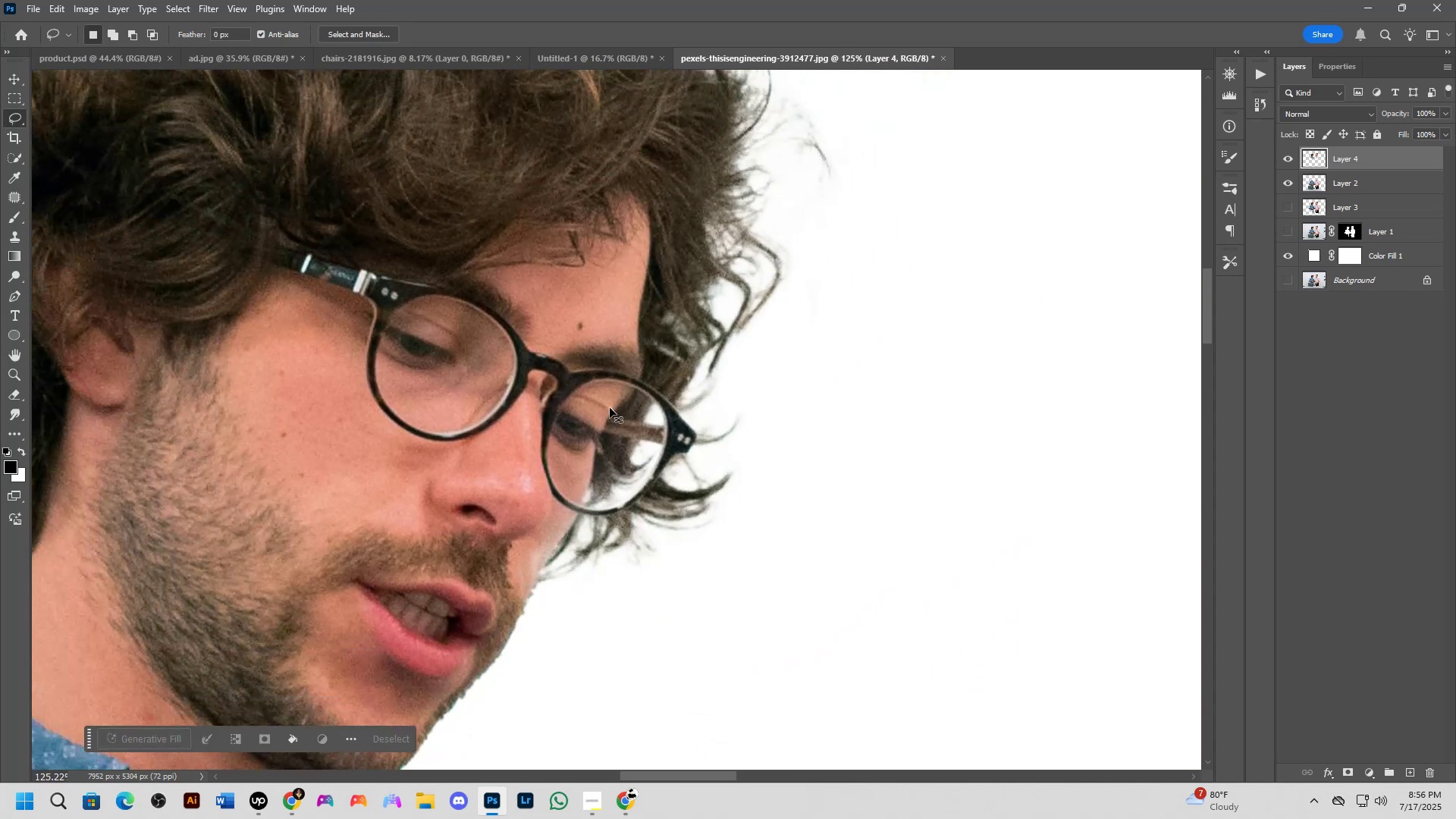 
scroll: coordinate [611, 416], scroll_direction: down, amount: 5.0
 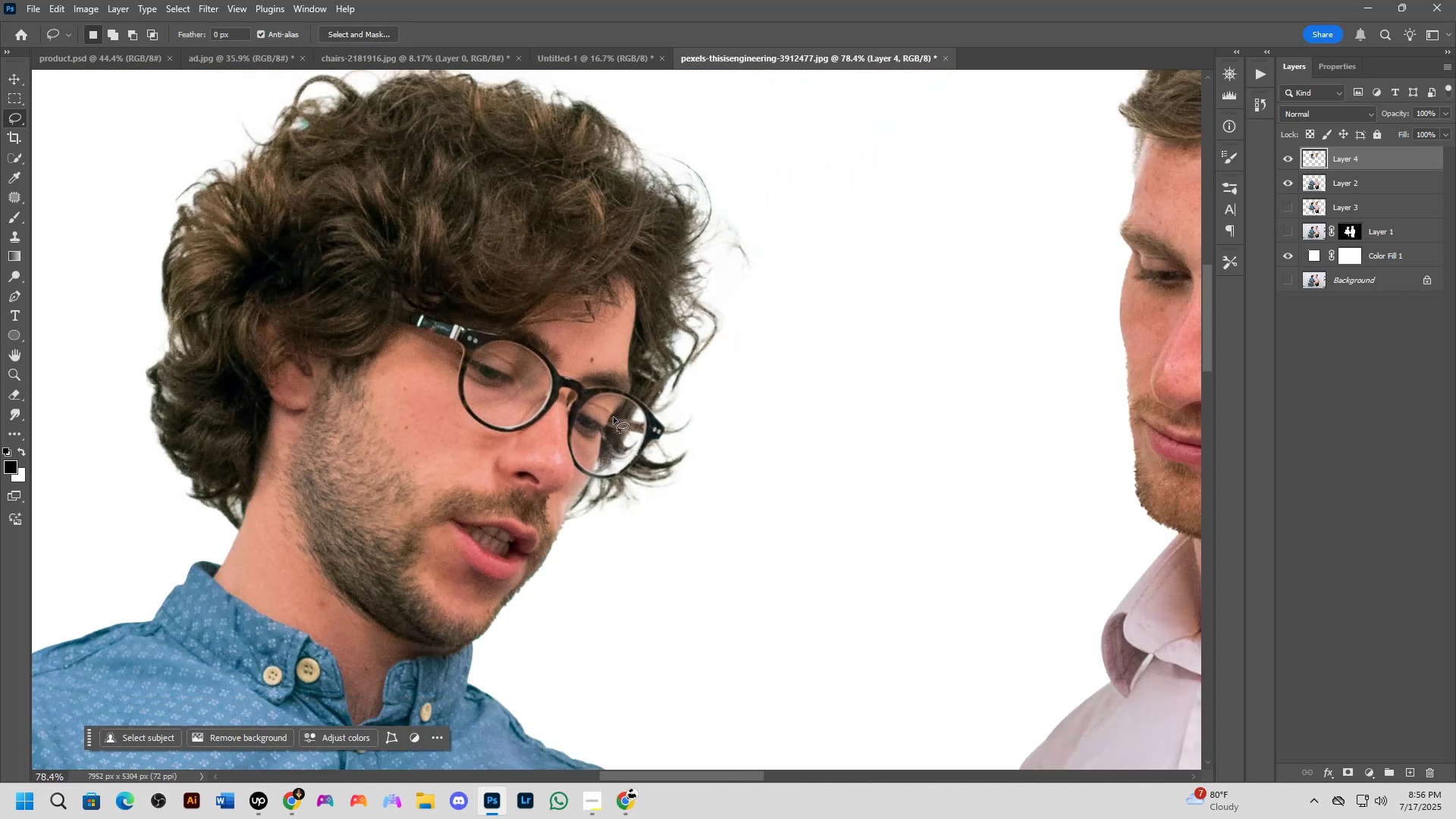 
hold_key(key=Space, duration=1.2)
 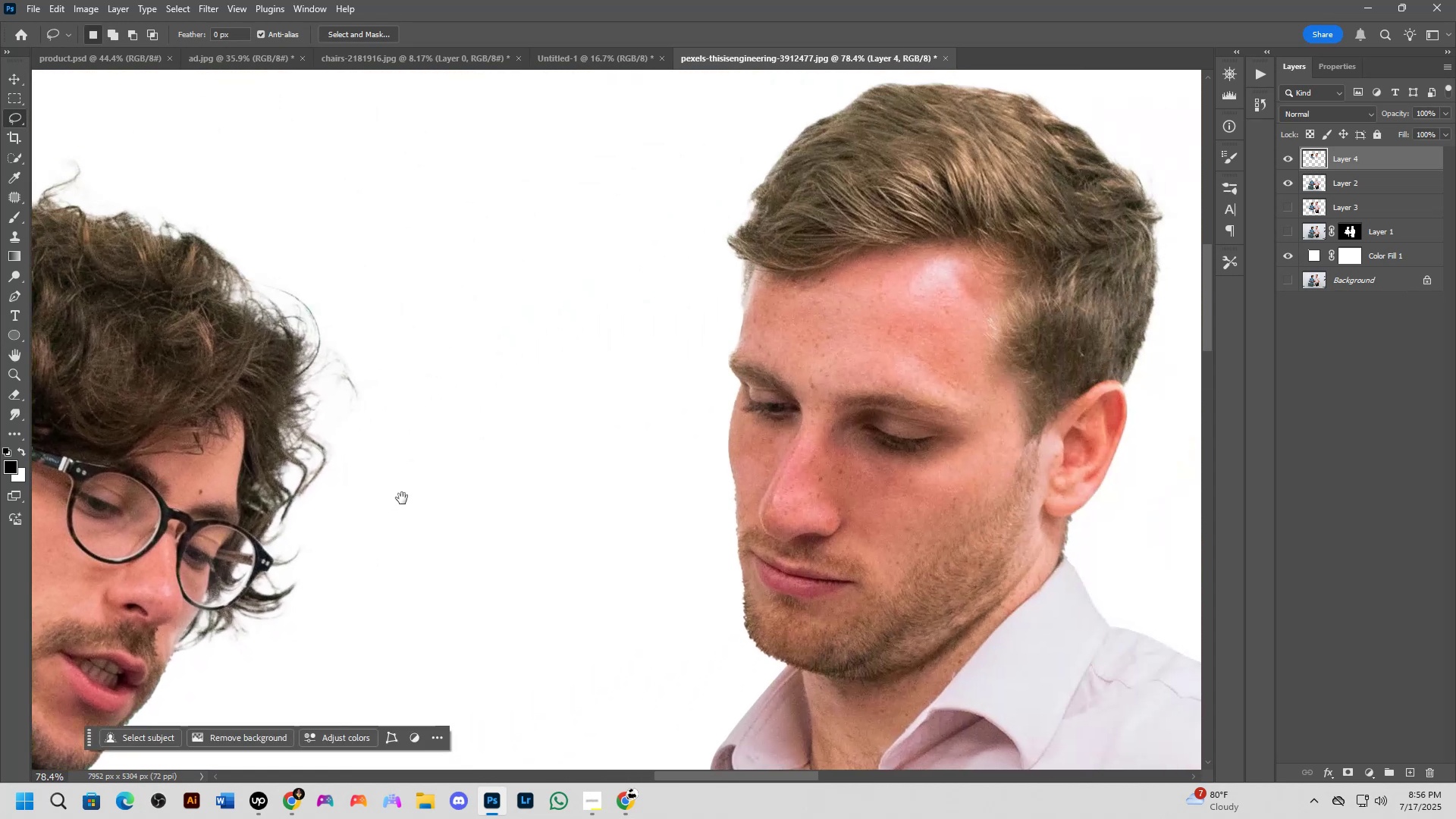 
key(Shift+ShiftLeft)
 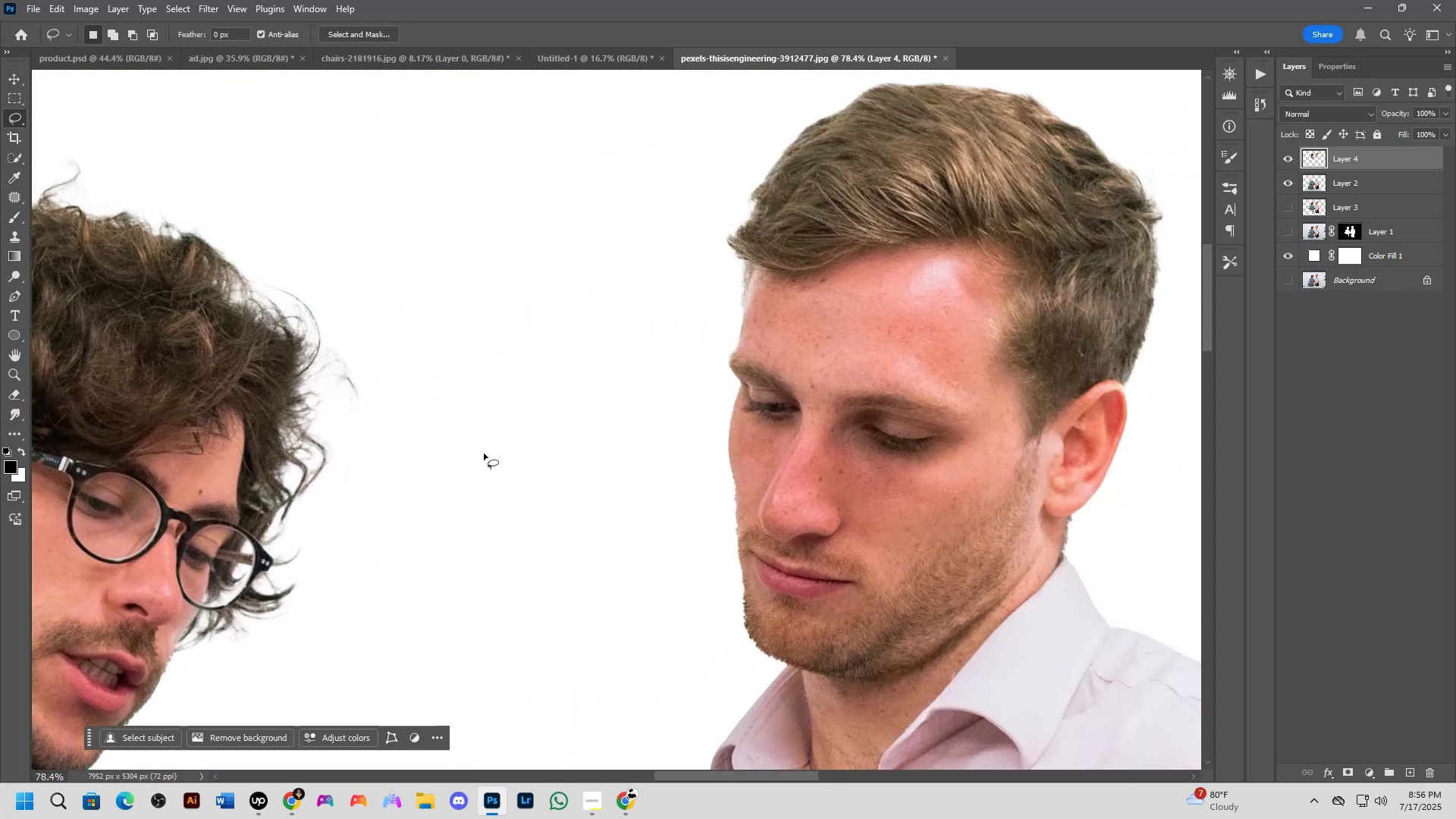 
scroll: coordinate [682, 418], scroll_direction: down, amount: 6.0
 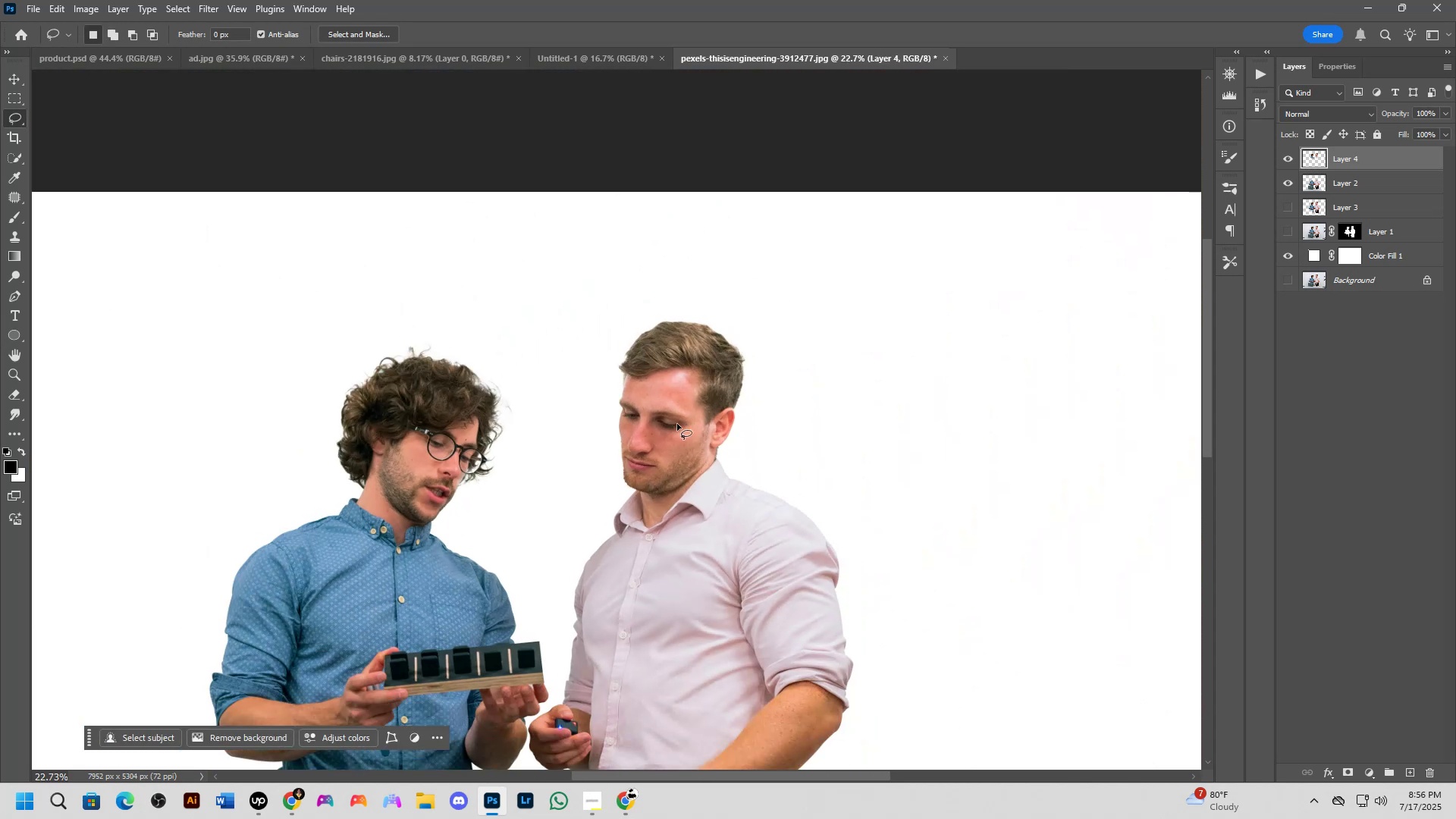 
hold_key(key=Space, duration=0.57)
 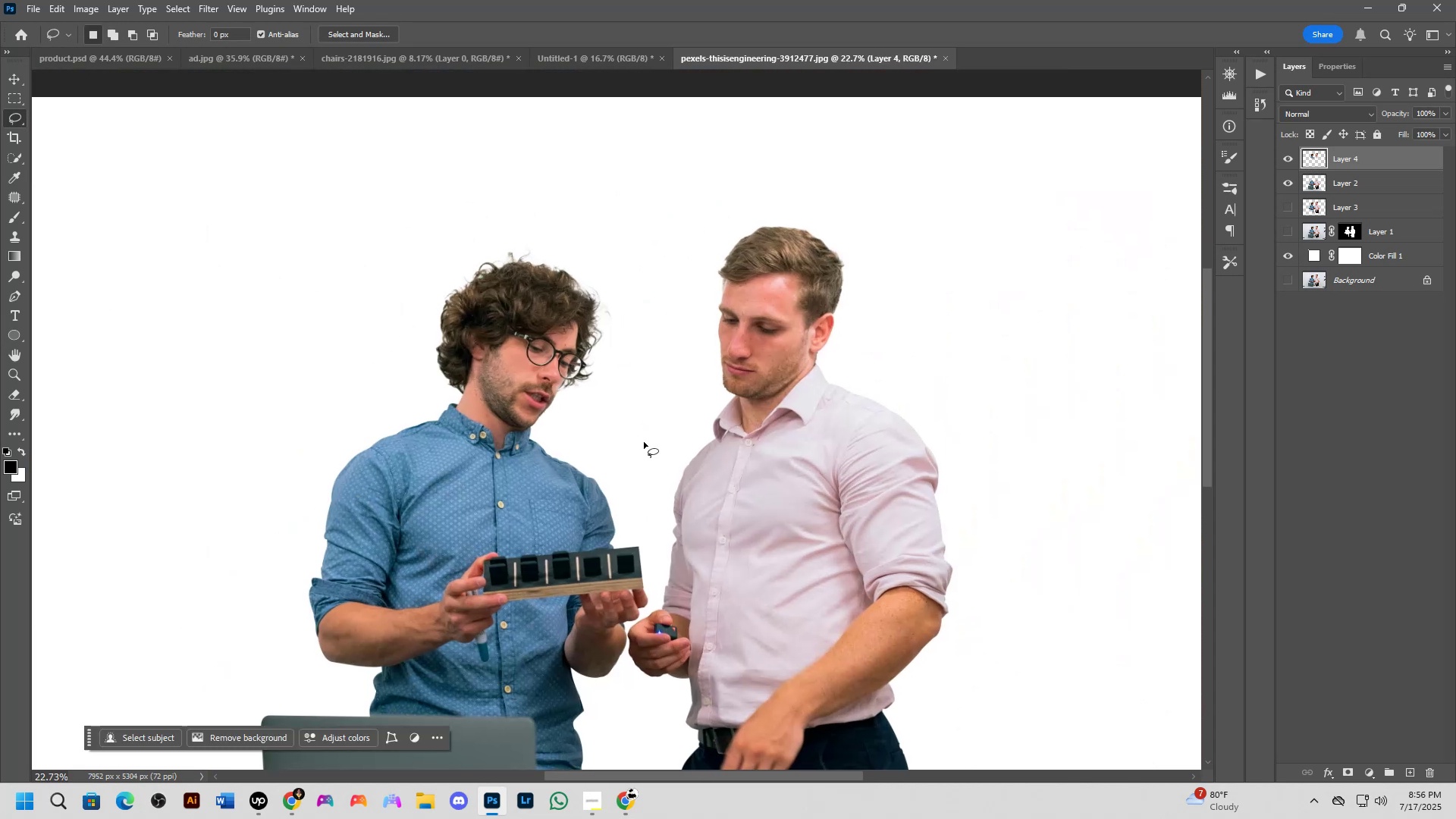 
key(Space)
 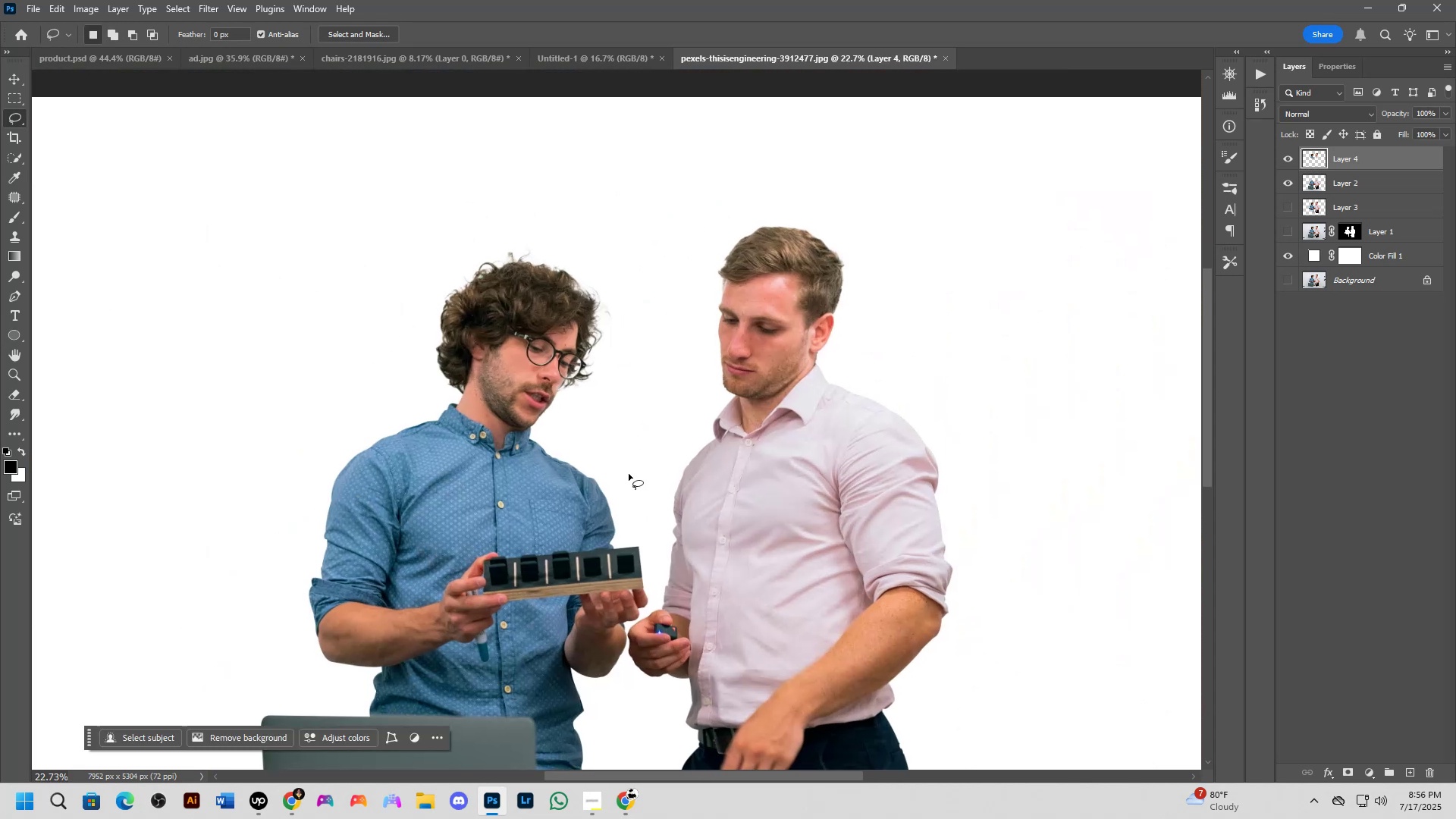 
scroll: coordinate [629, 474], scroll_direction: down, amount: 2.0
 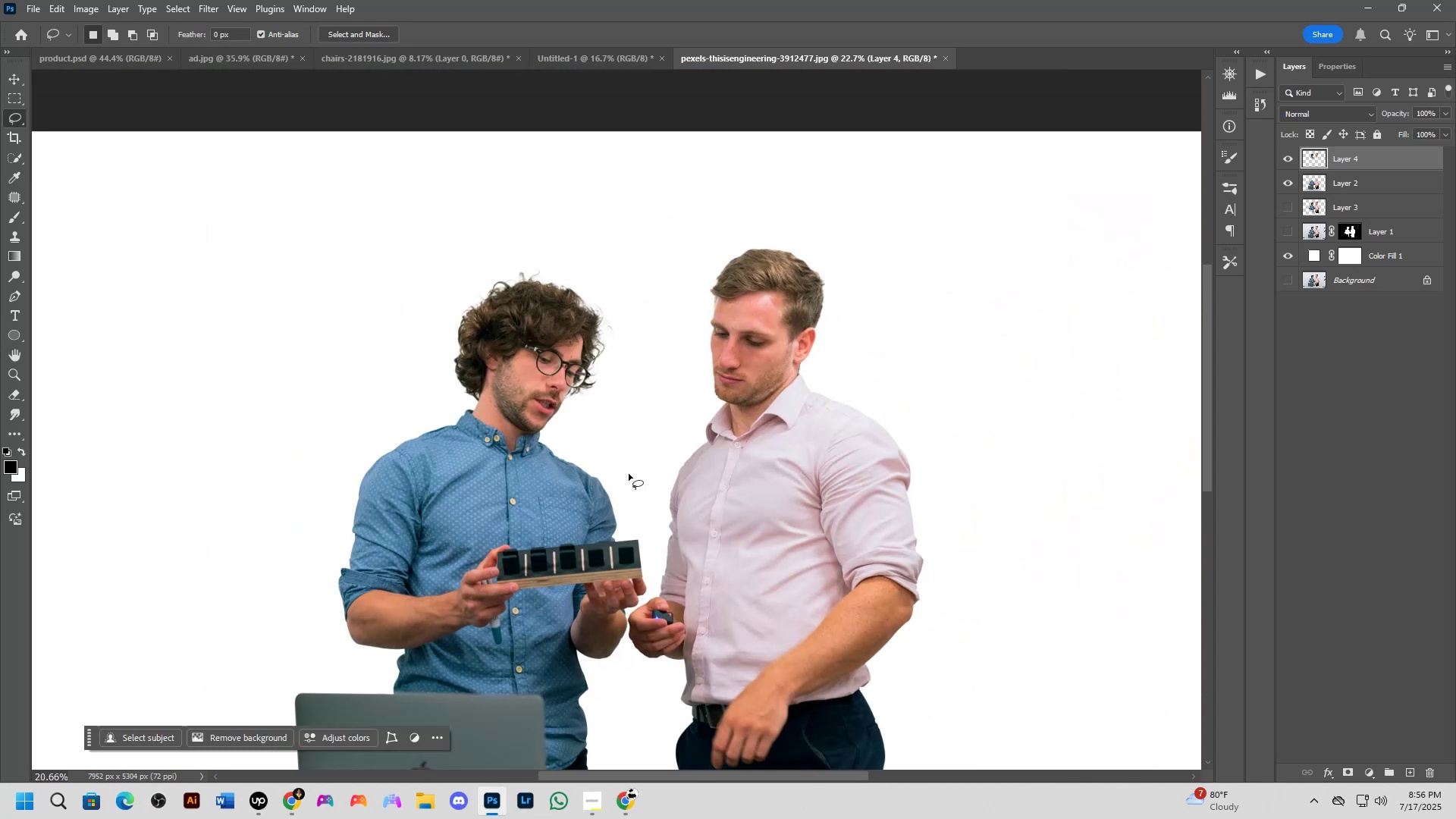 
hold_key(key=Space, duration=0.61)
 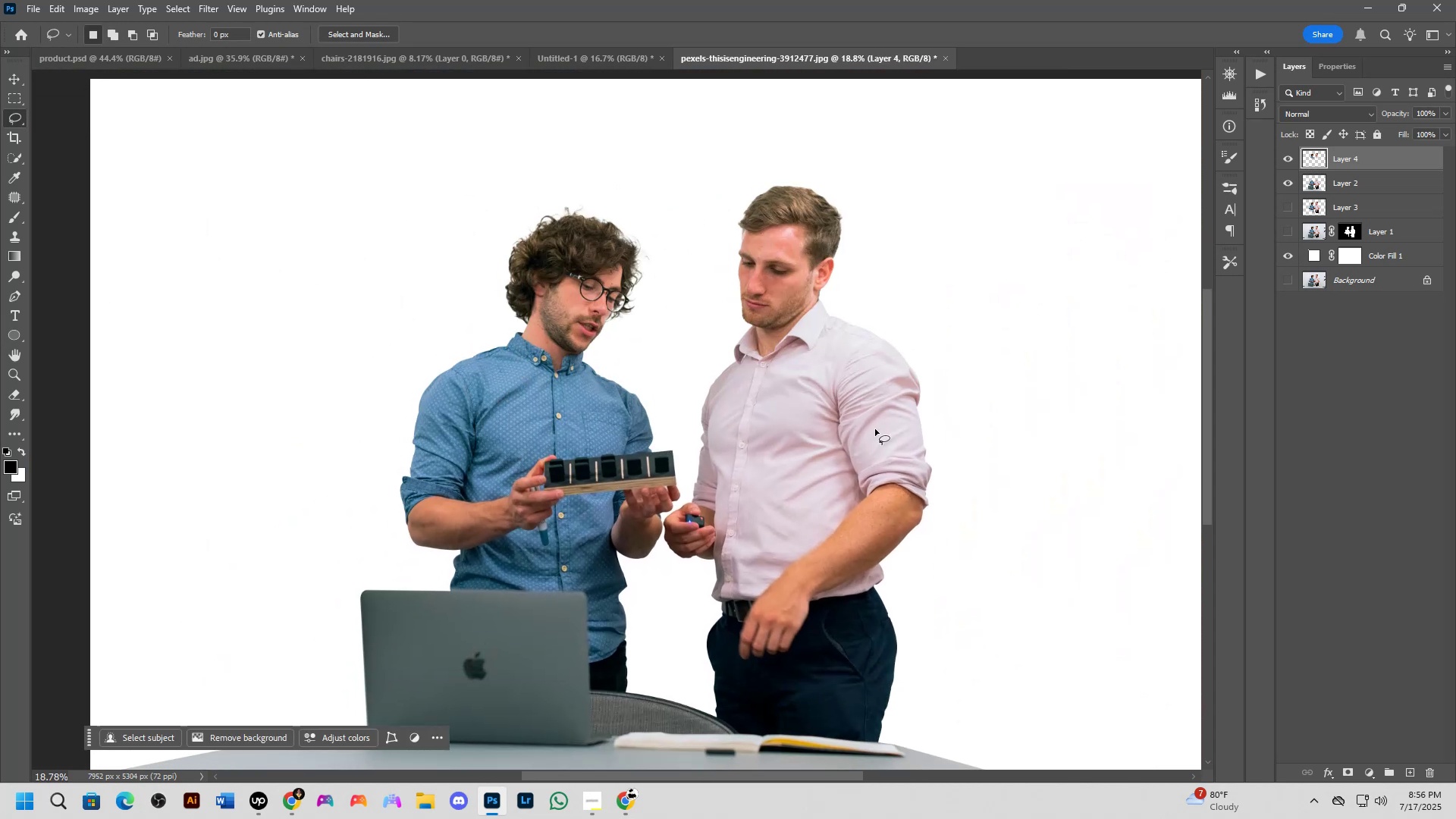 
scroll: coordinate [785, 453], scroll_direction: down, amount: 3.0
 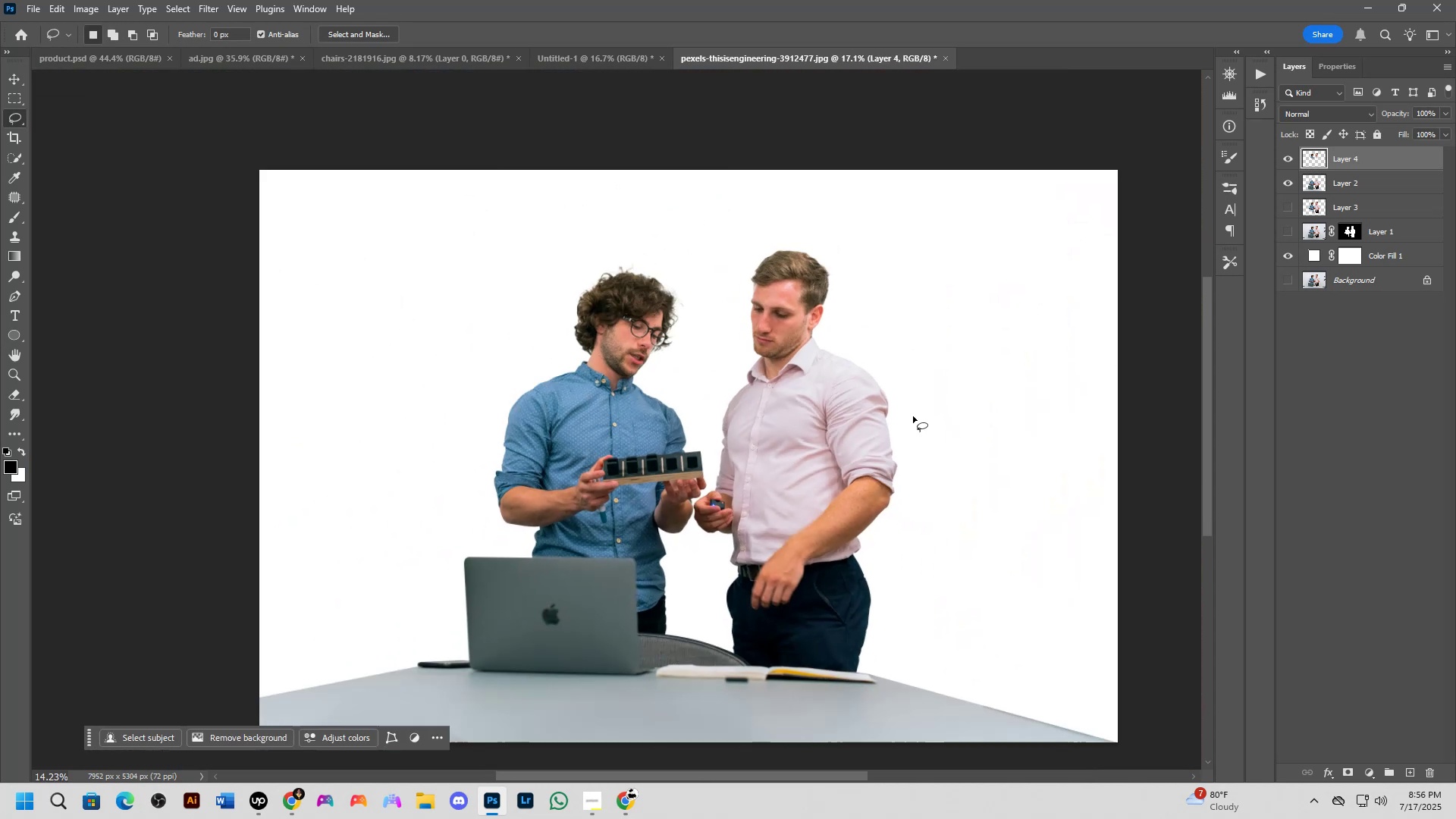 
hold_key(key=Space, duration=0.46)
 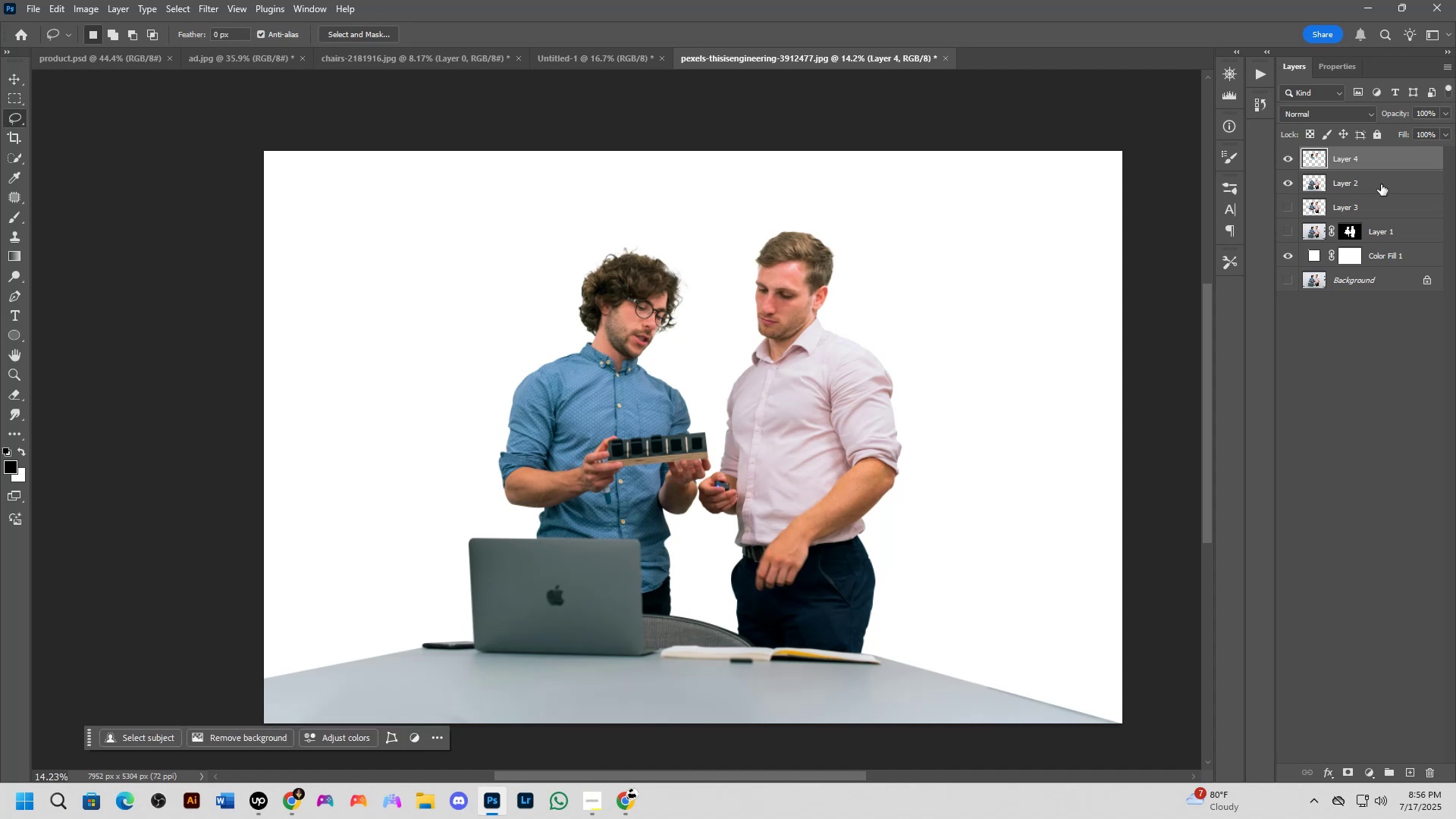 
key(Control+ControlLeft)
 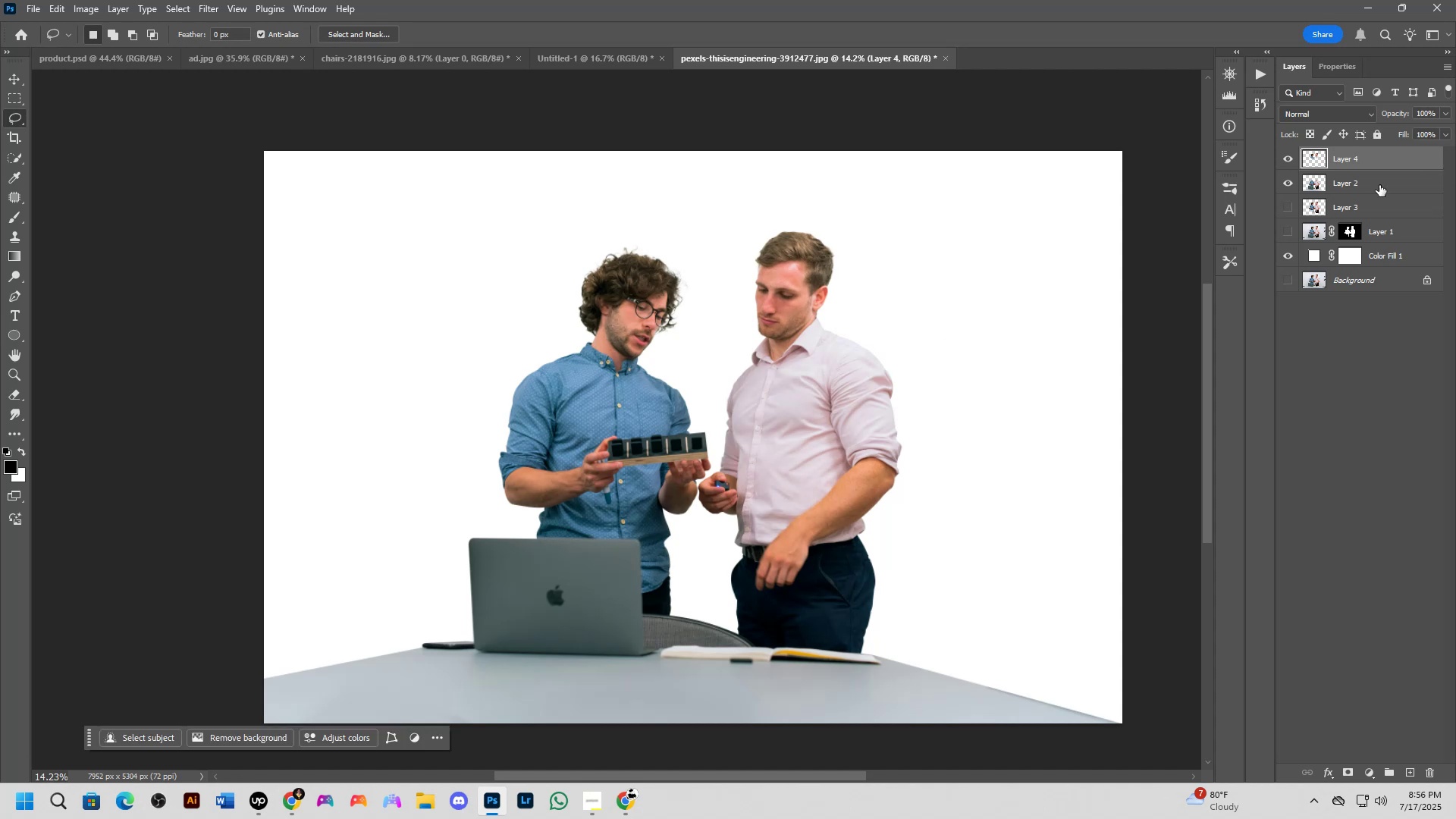 
key(Control+Shift+ShiftLeft)
 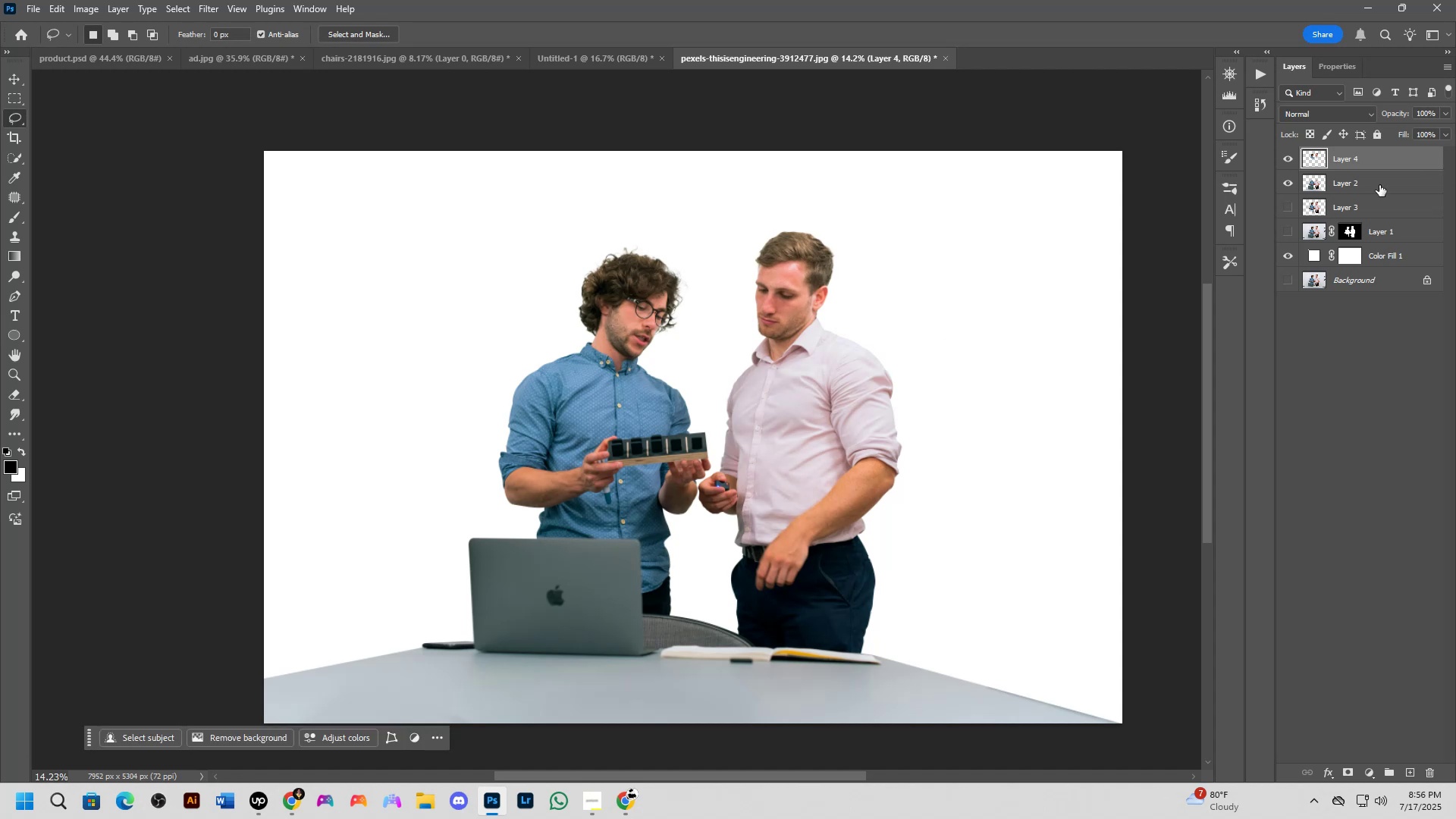 
left_click([1379, 185])
 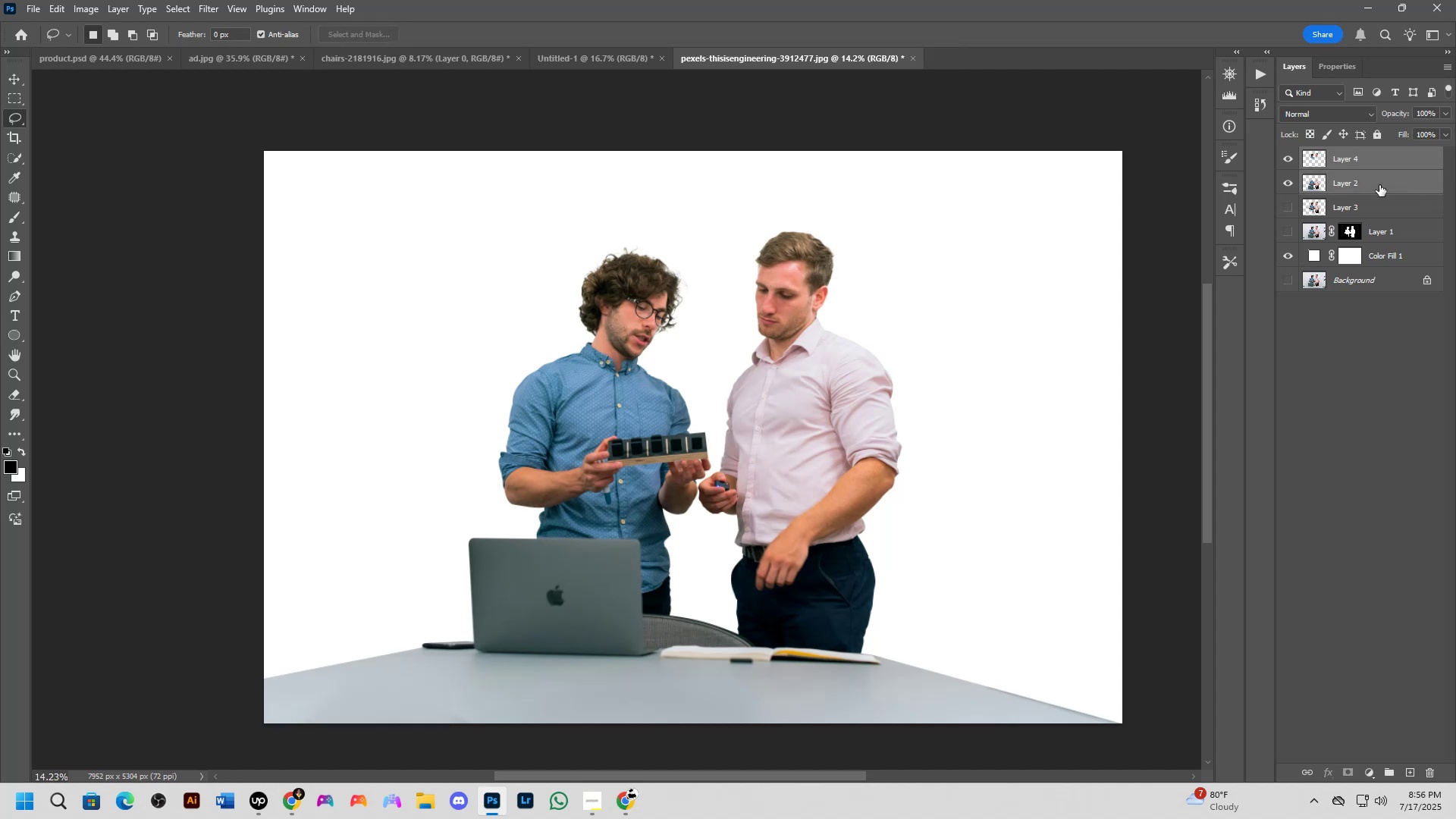 
key(Control+E)
 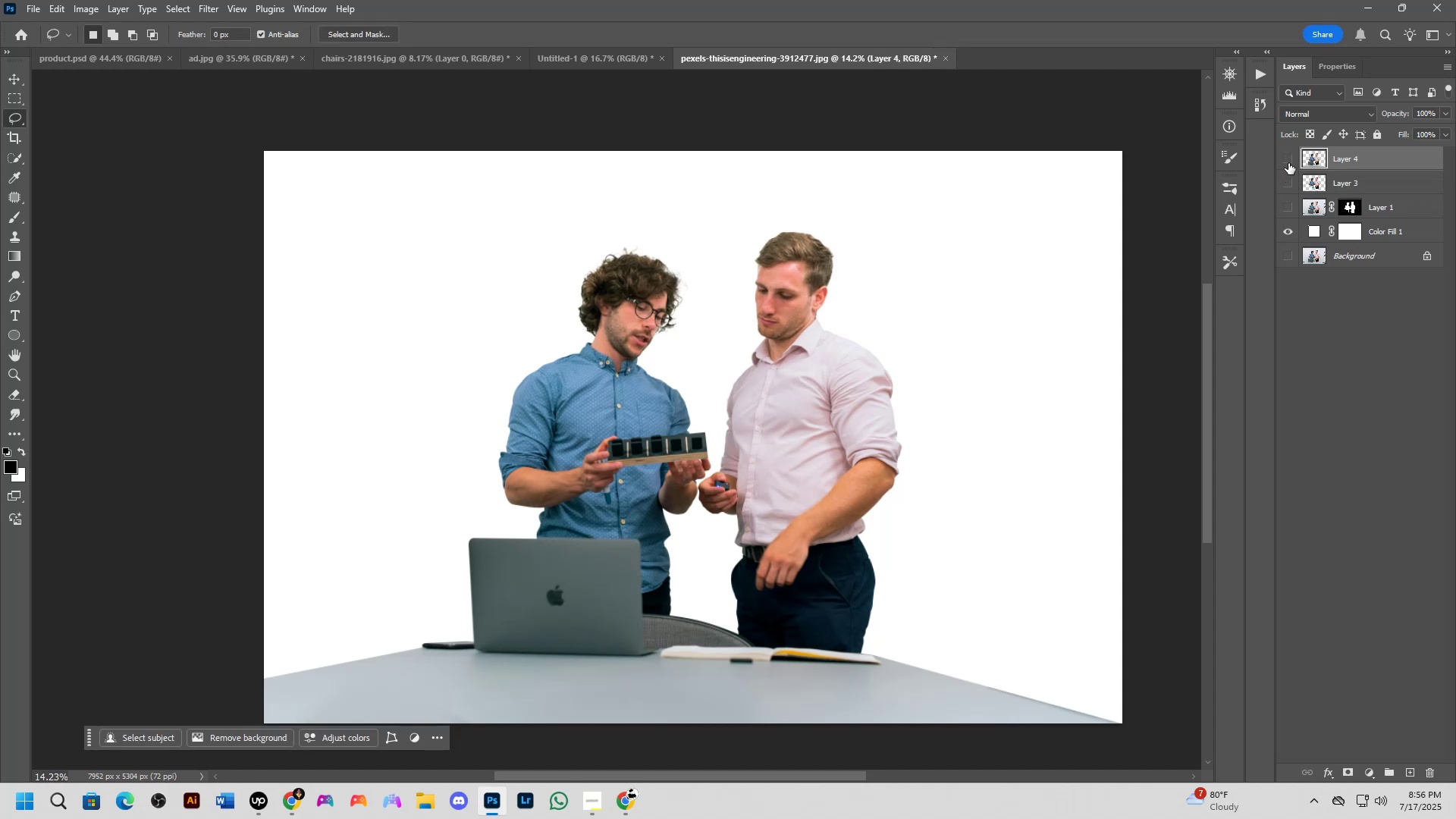 
double_click([1288, 163])
 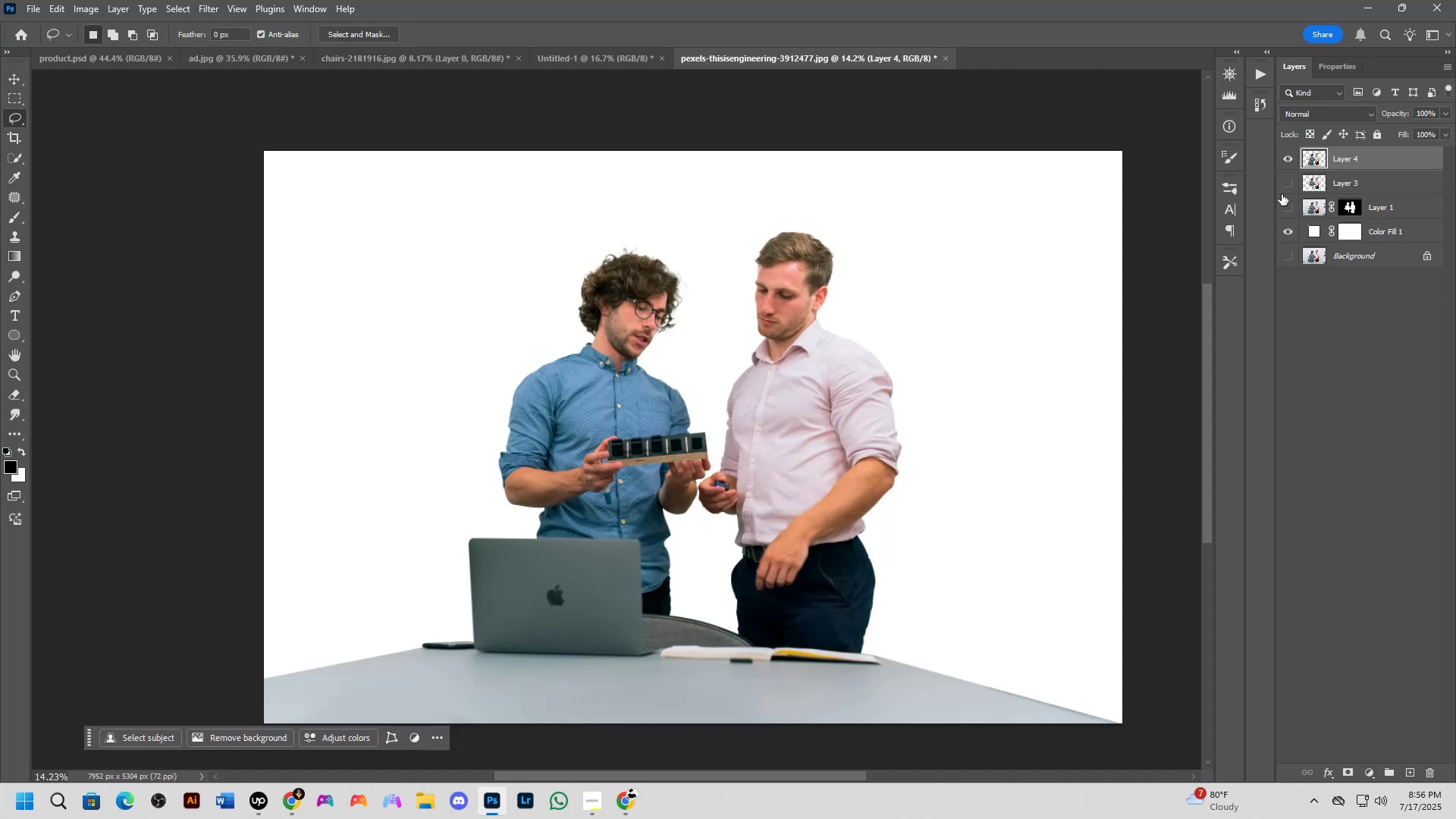 
triple_click([1282, 194])
 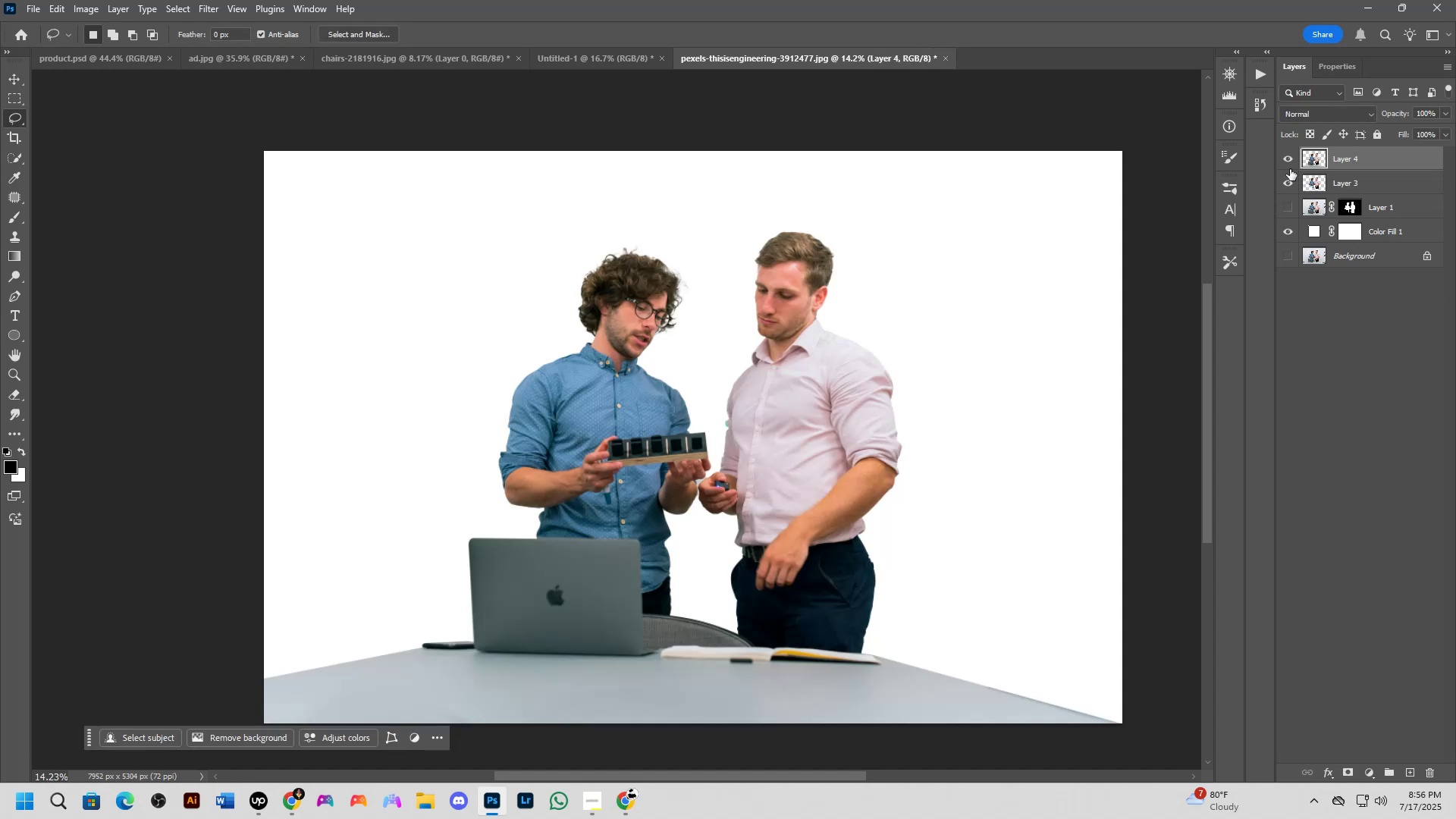 
left_click([1289, 167])
 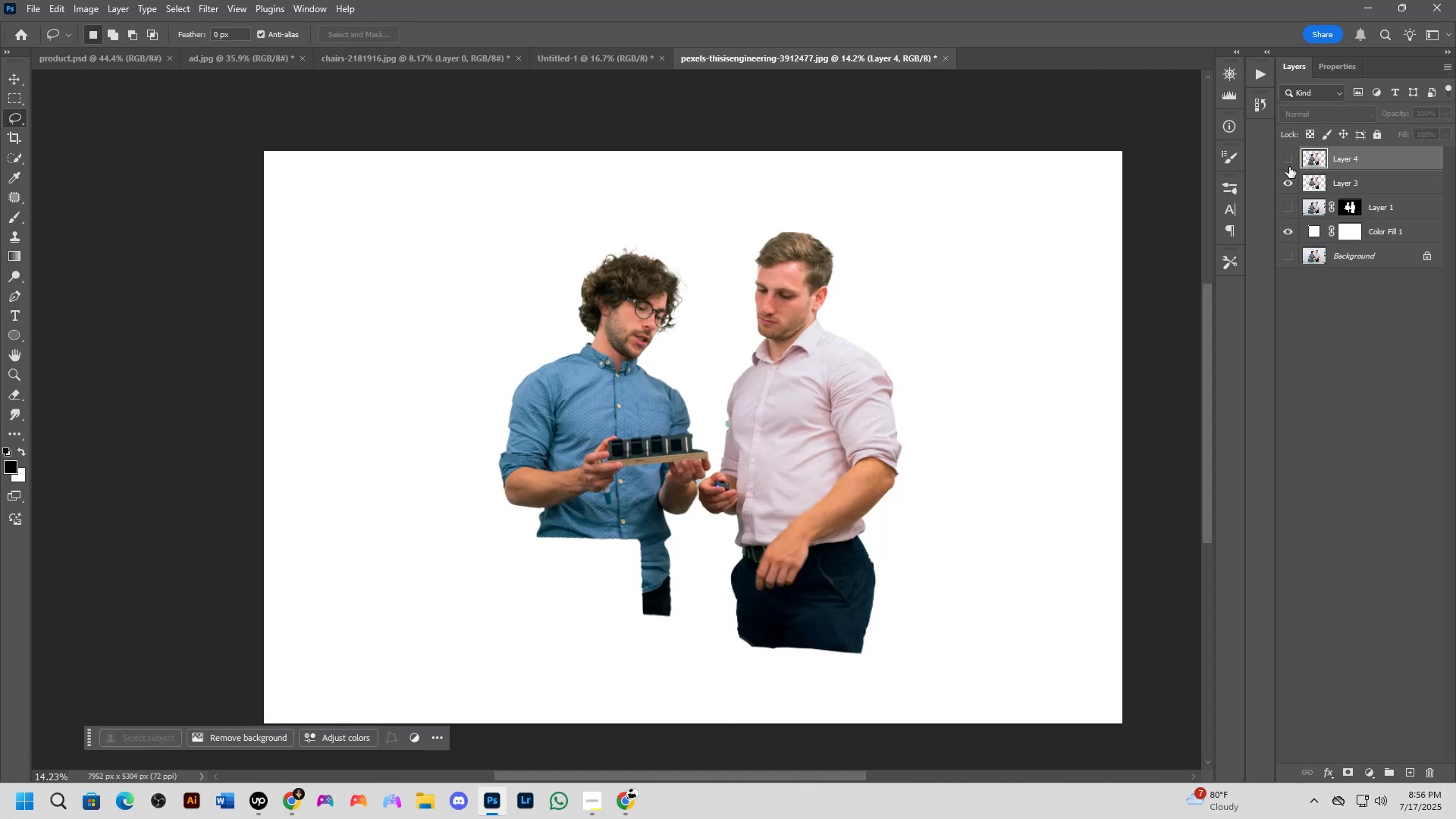 
left_click([1289, 167])
 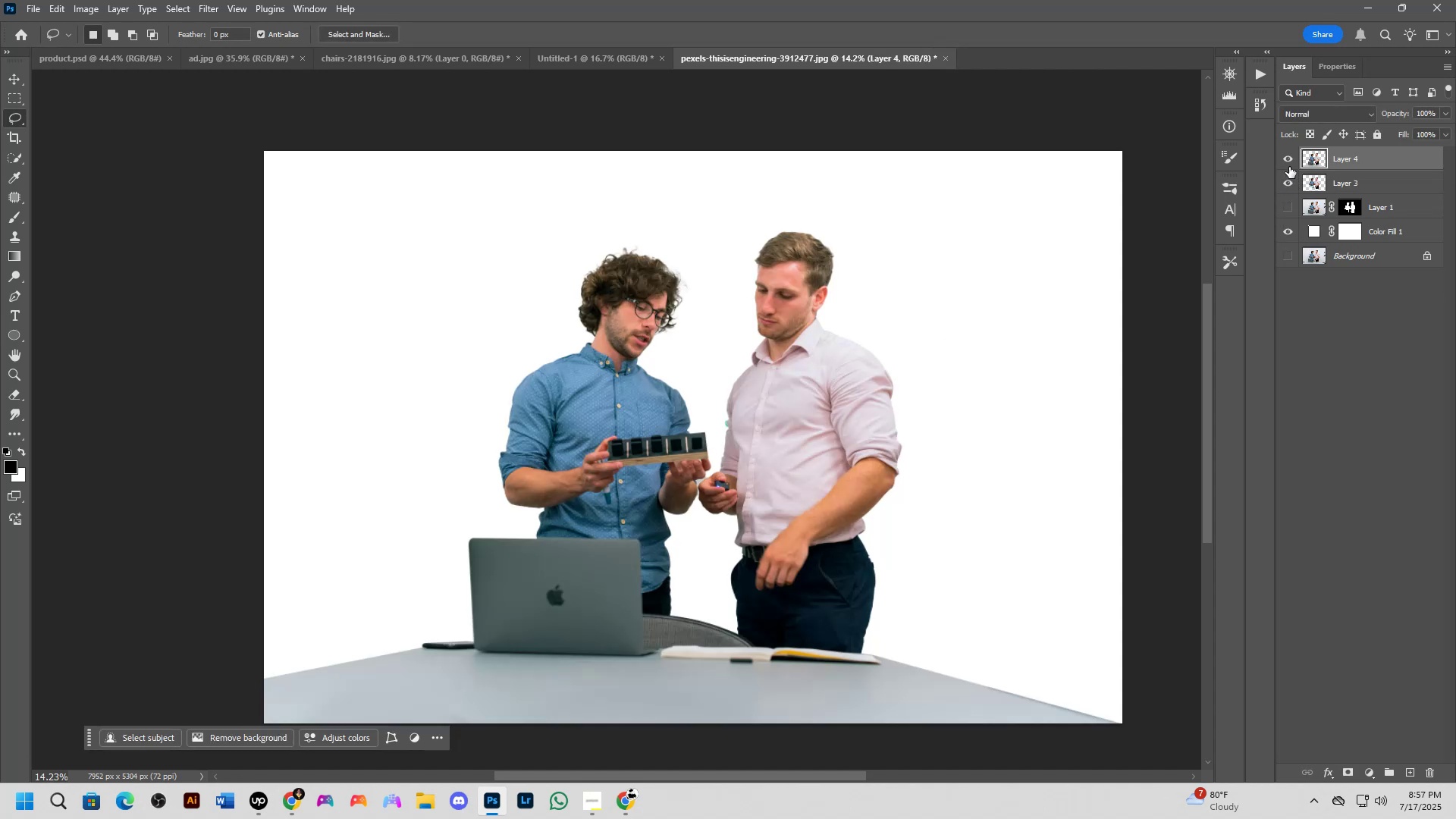 
left_click([1289, 167])
 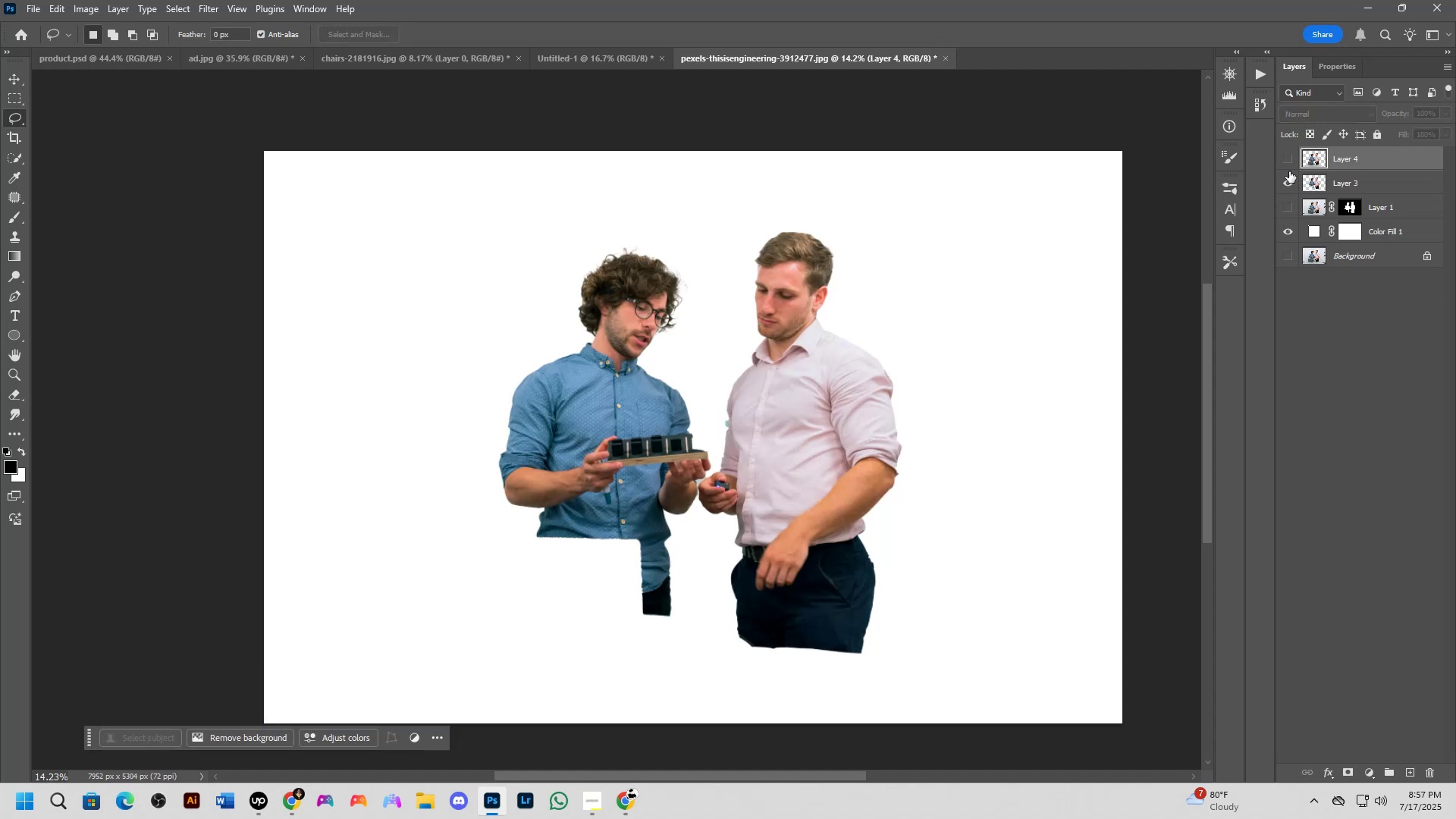 
left_click([1289, 171])
 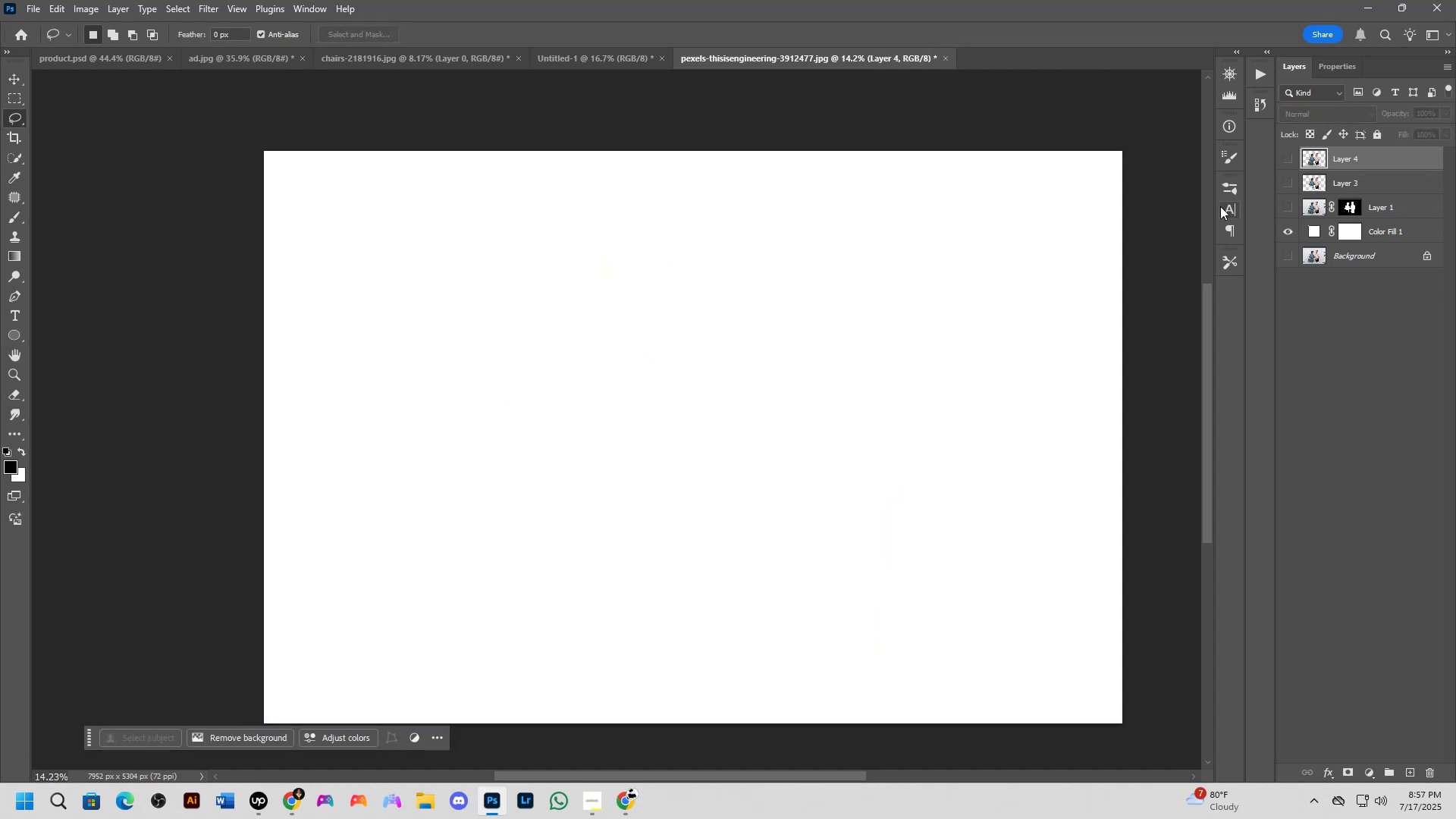 
key(Shift+ShiftLeft)
 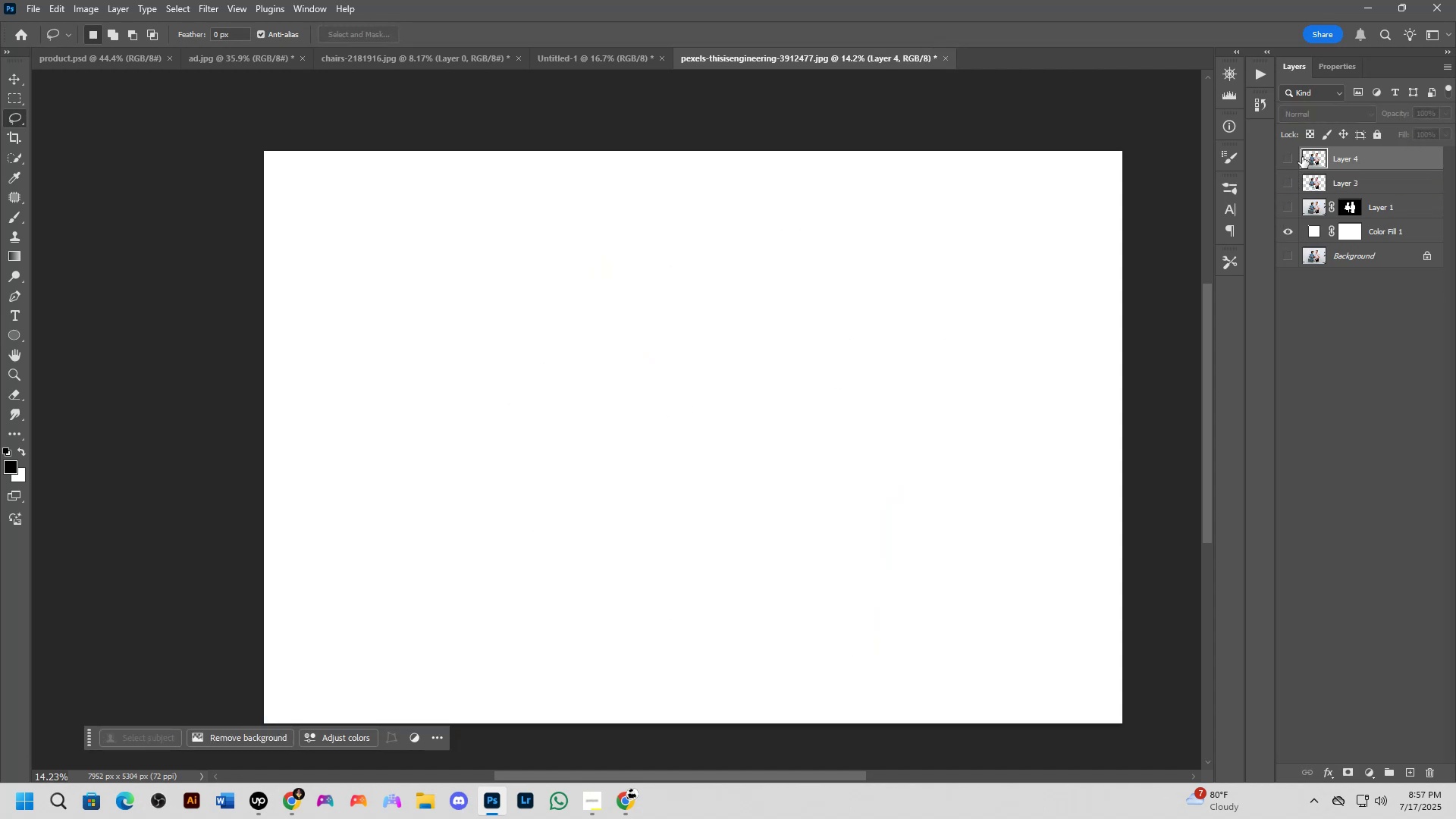 
left_click([1292, 159])
 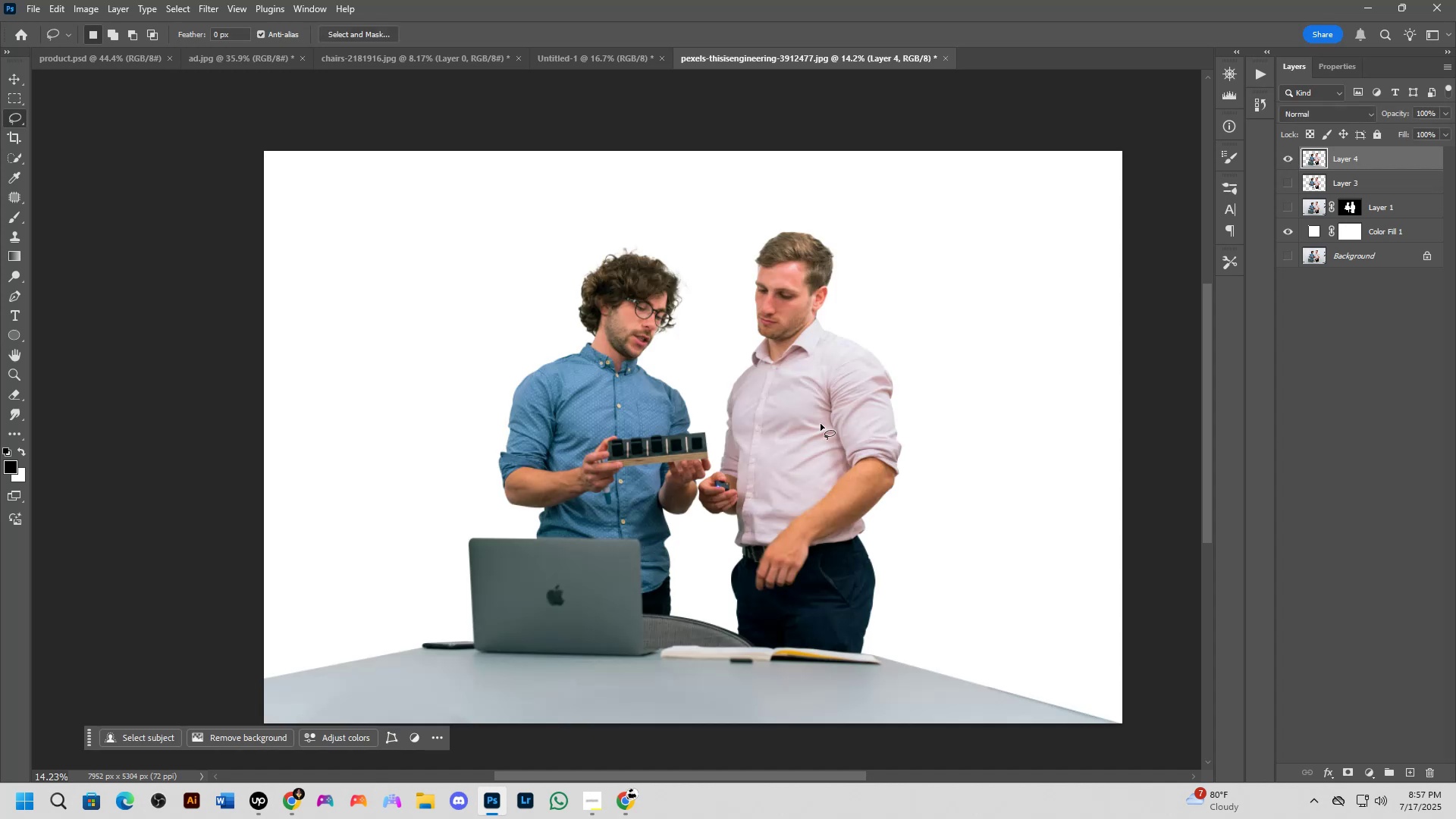 
key(Shift+ShiftLeft)
 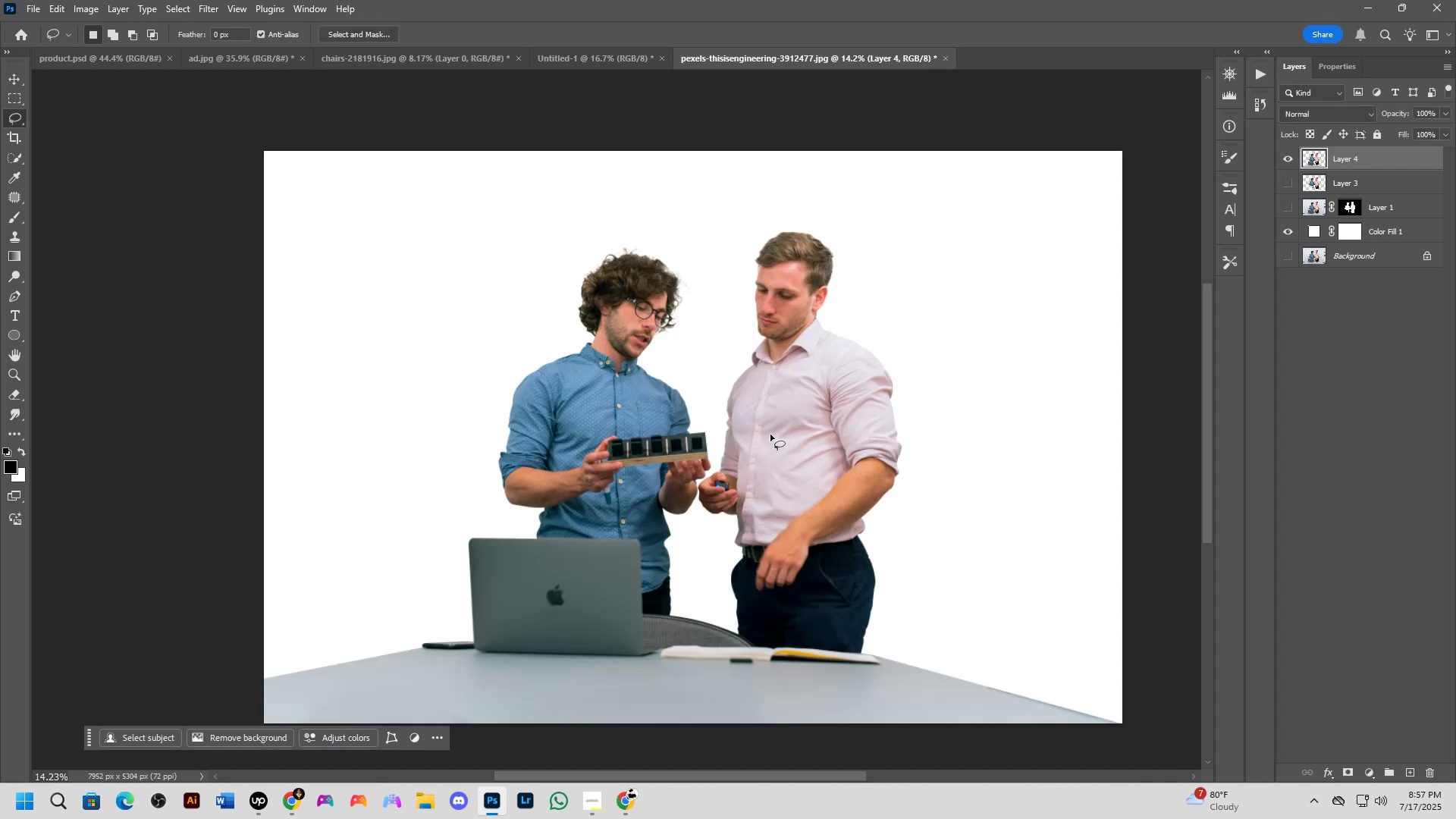 
scroll: coordinate [679, 460], scroll_direction: up, amount: 6.0
 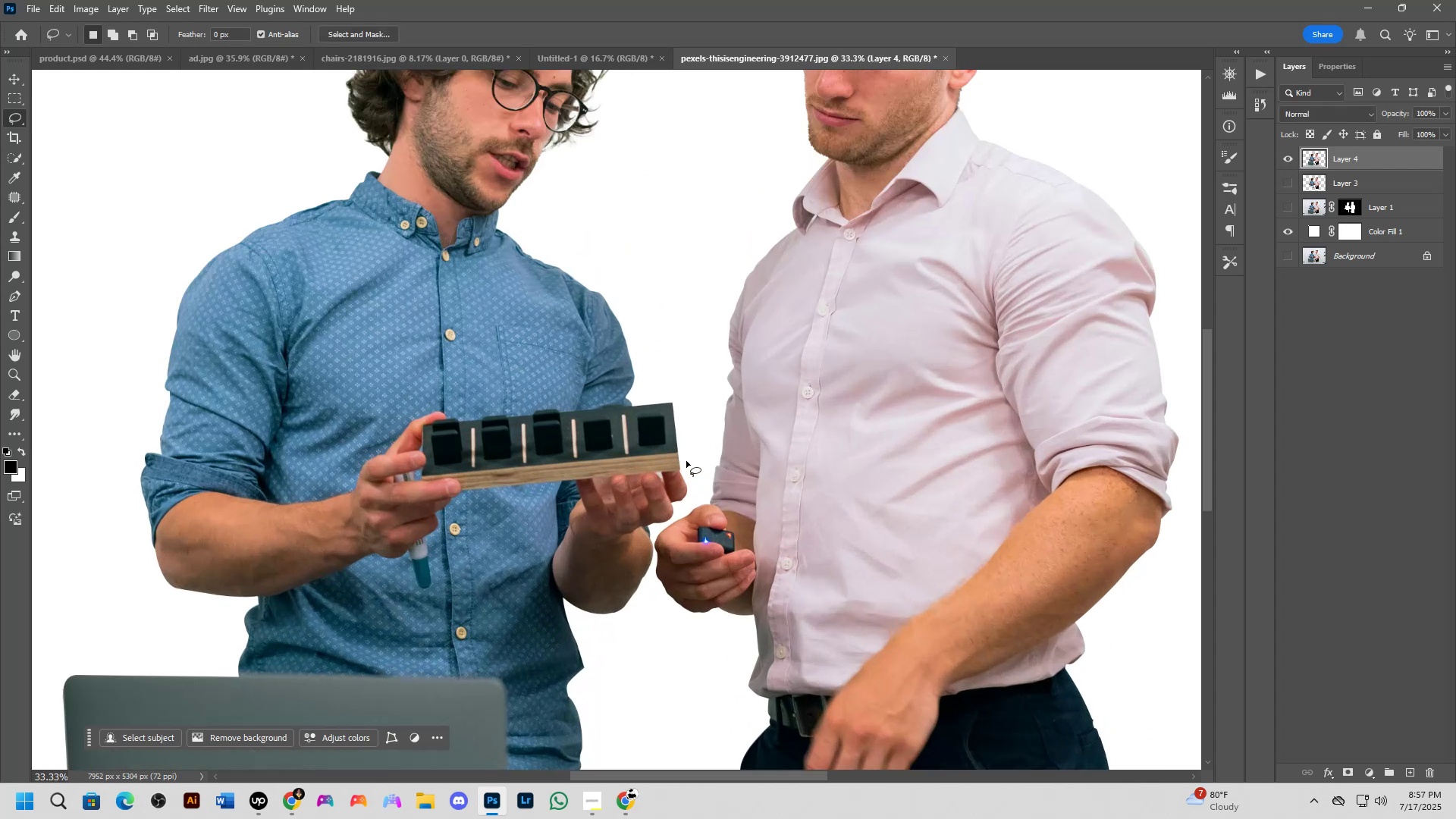 
key(Shift+ShiftLeft)
 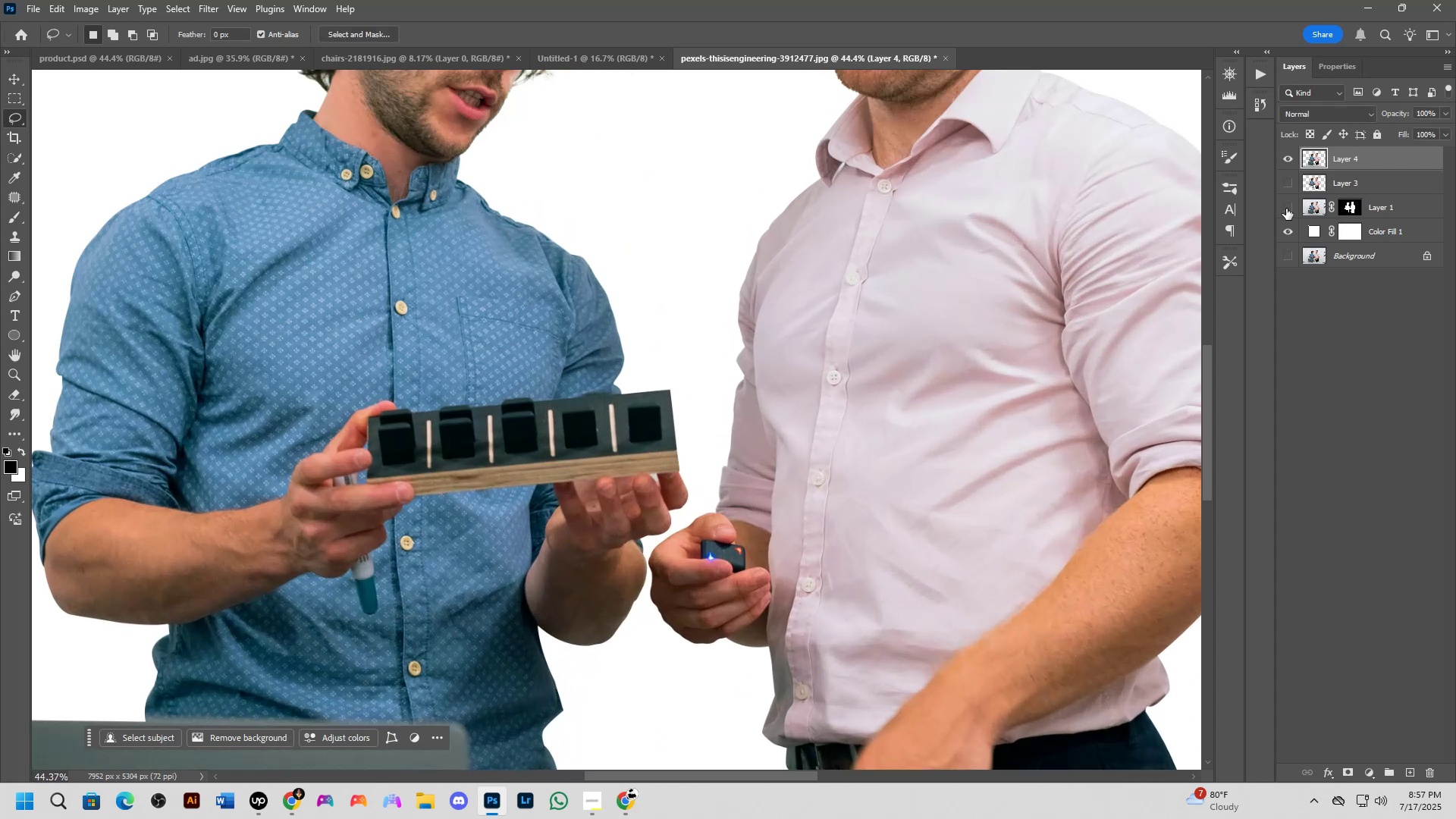 
left_click([1282, 162])
 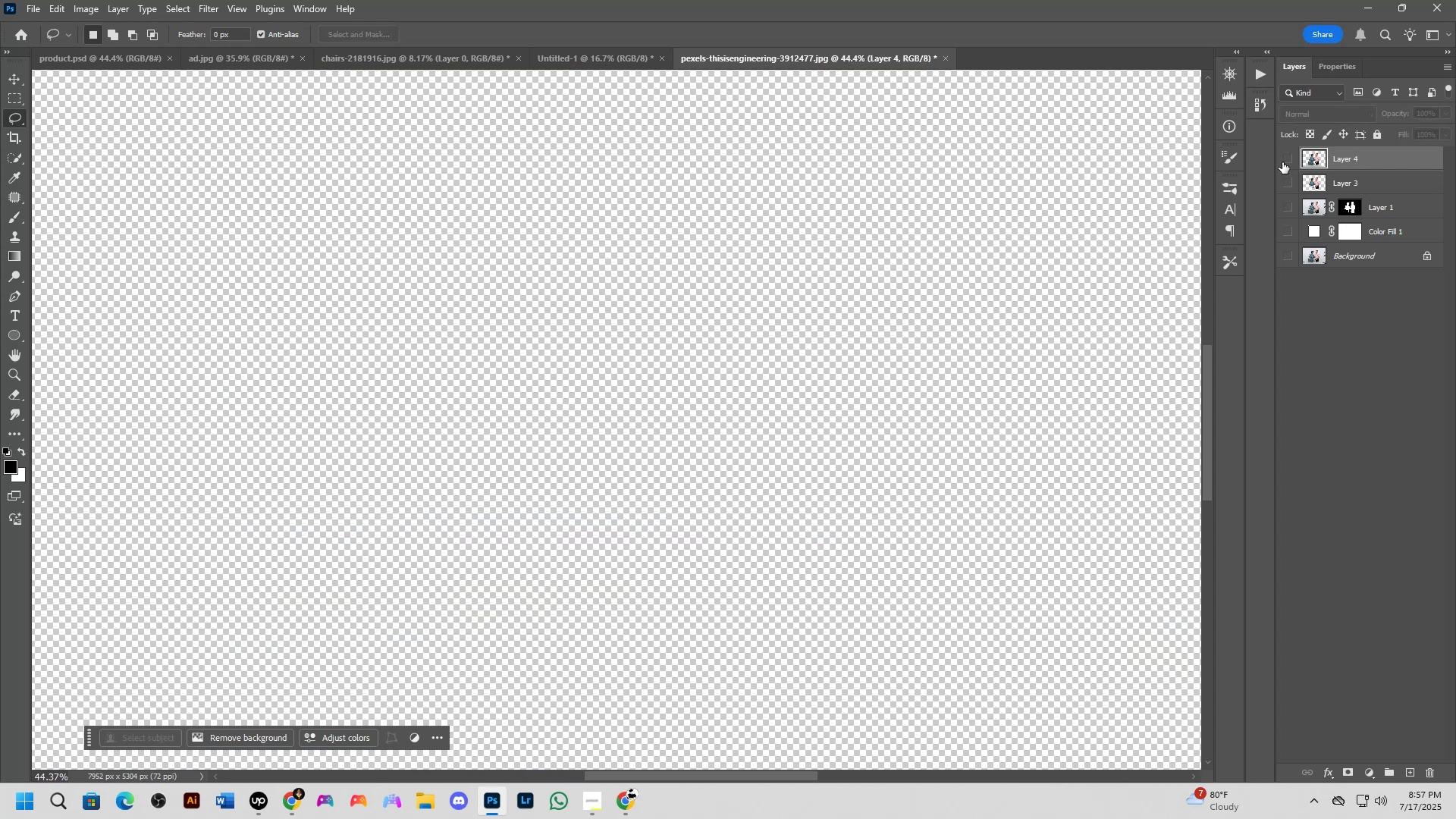 
left_click([1282, 162])
 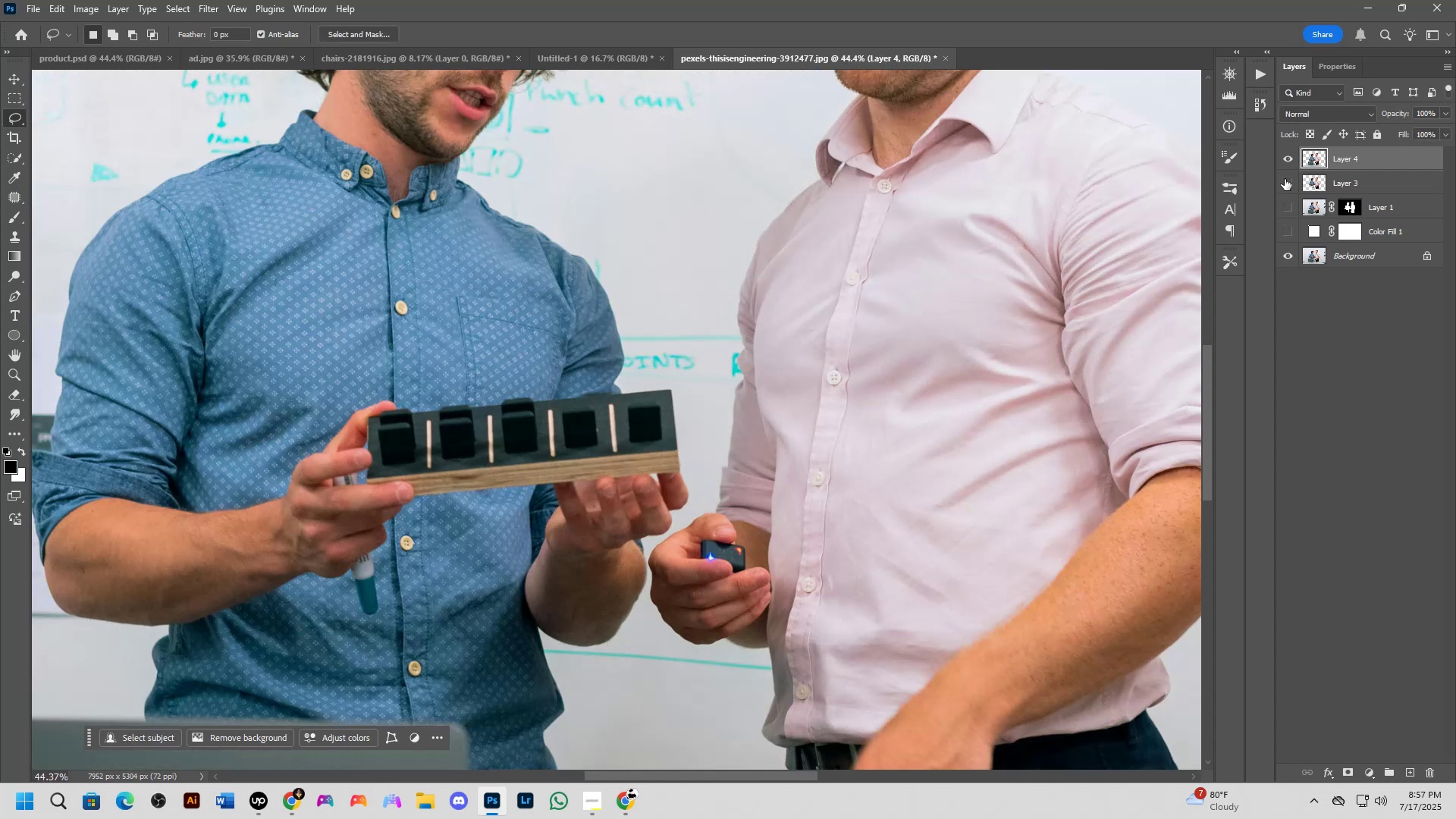 
double_click([1285, 165])
 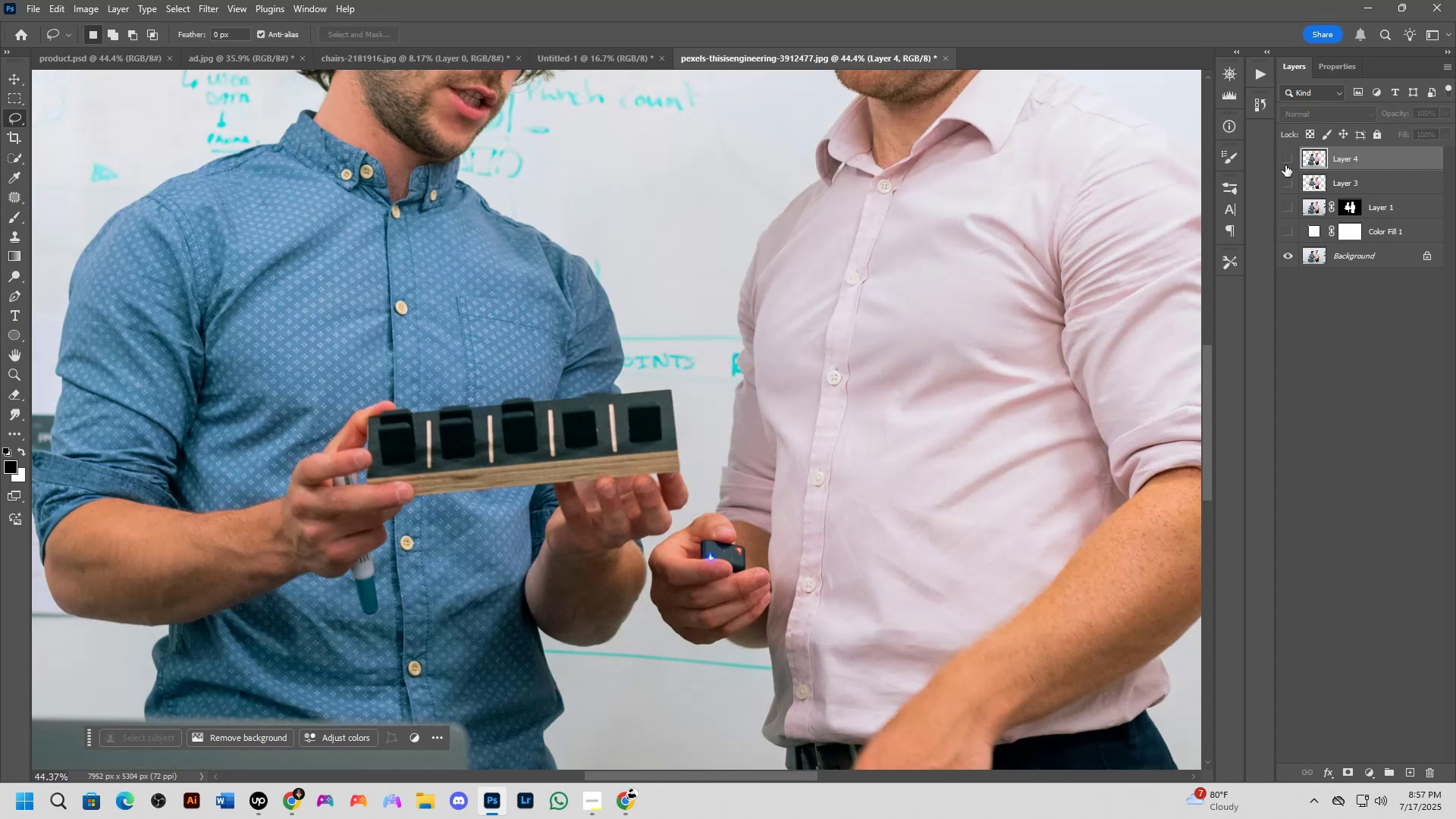 
left_click([1285, 165])
 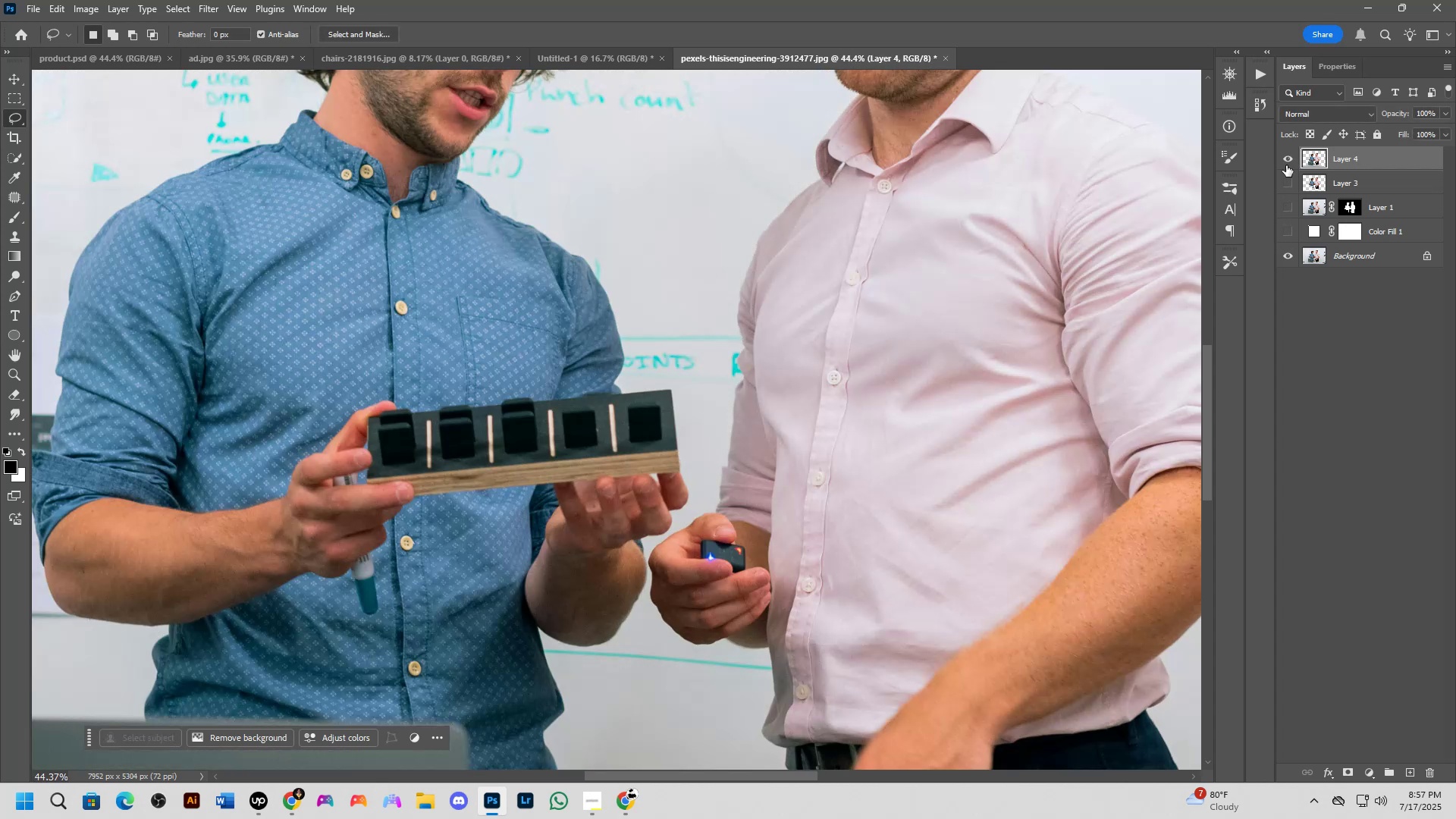 
triple_click([1288, 163])
 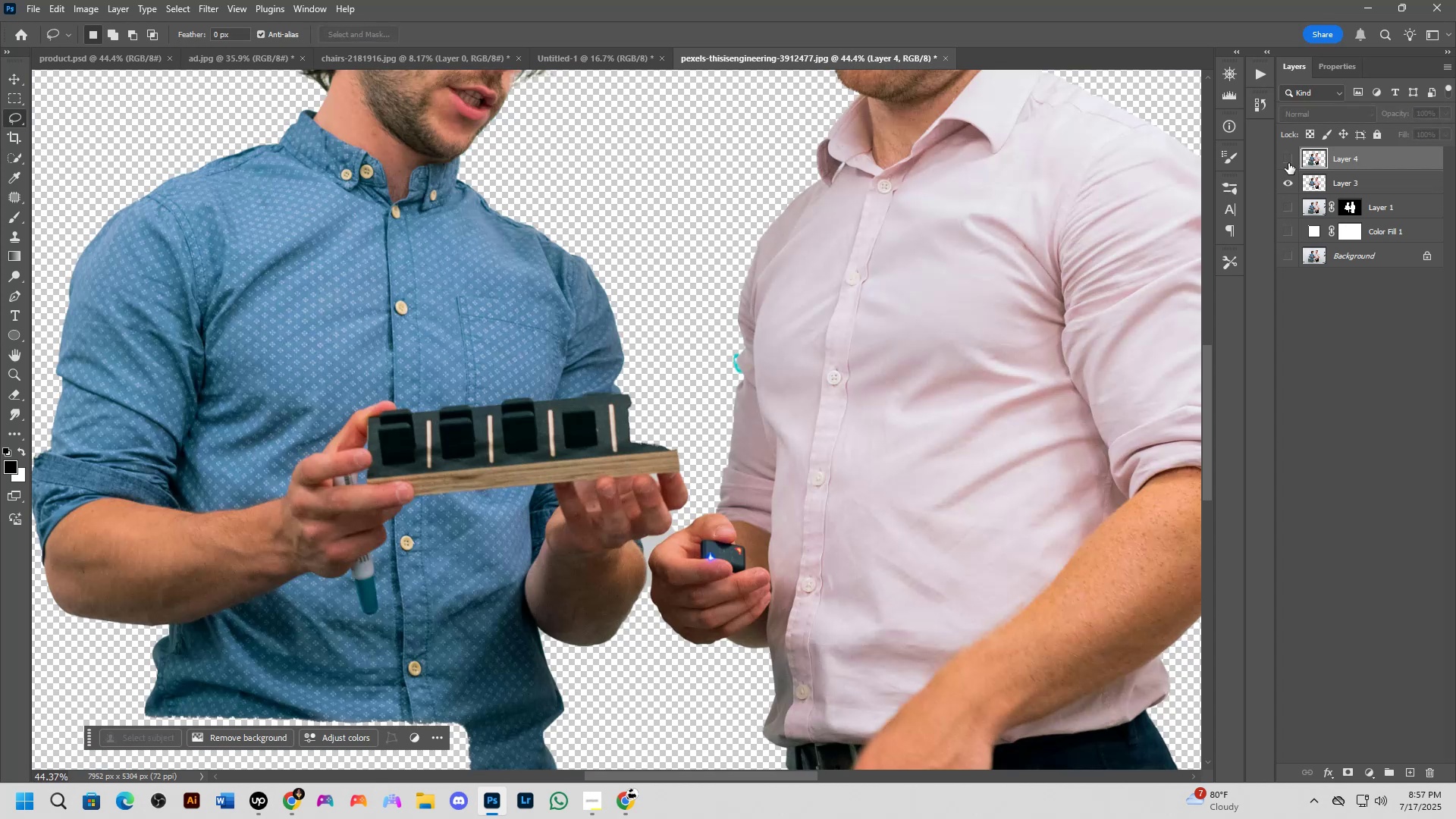 
left_click([1288, 163])
 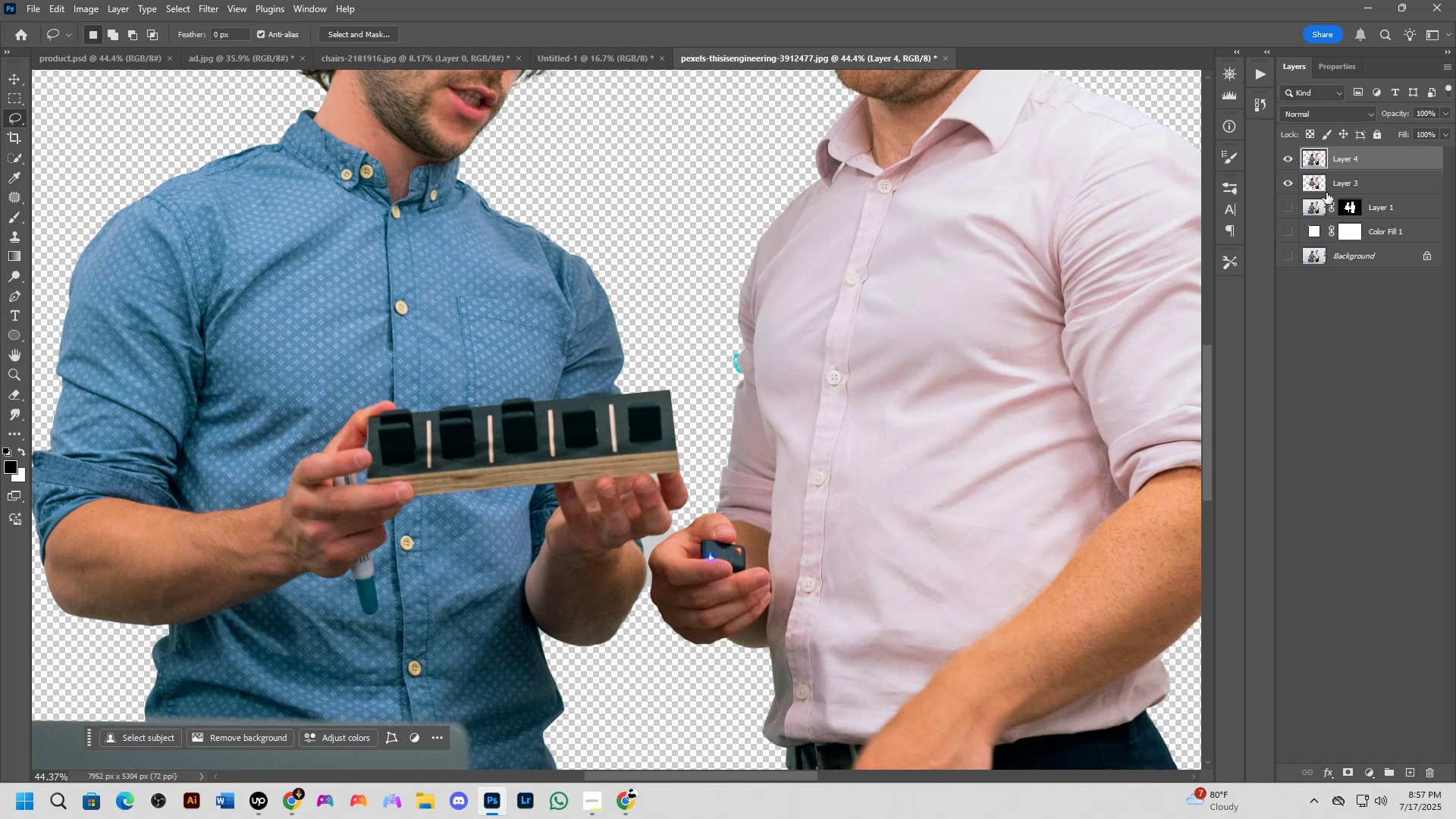 
left_click([1330, 185])
 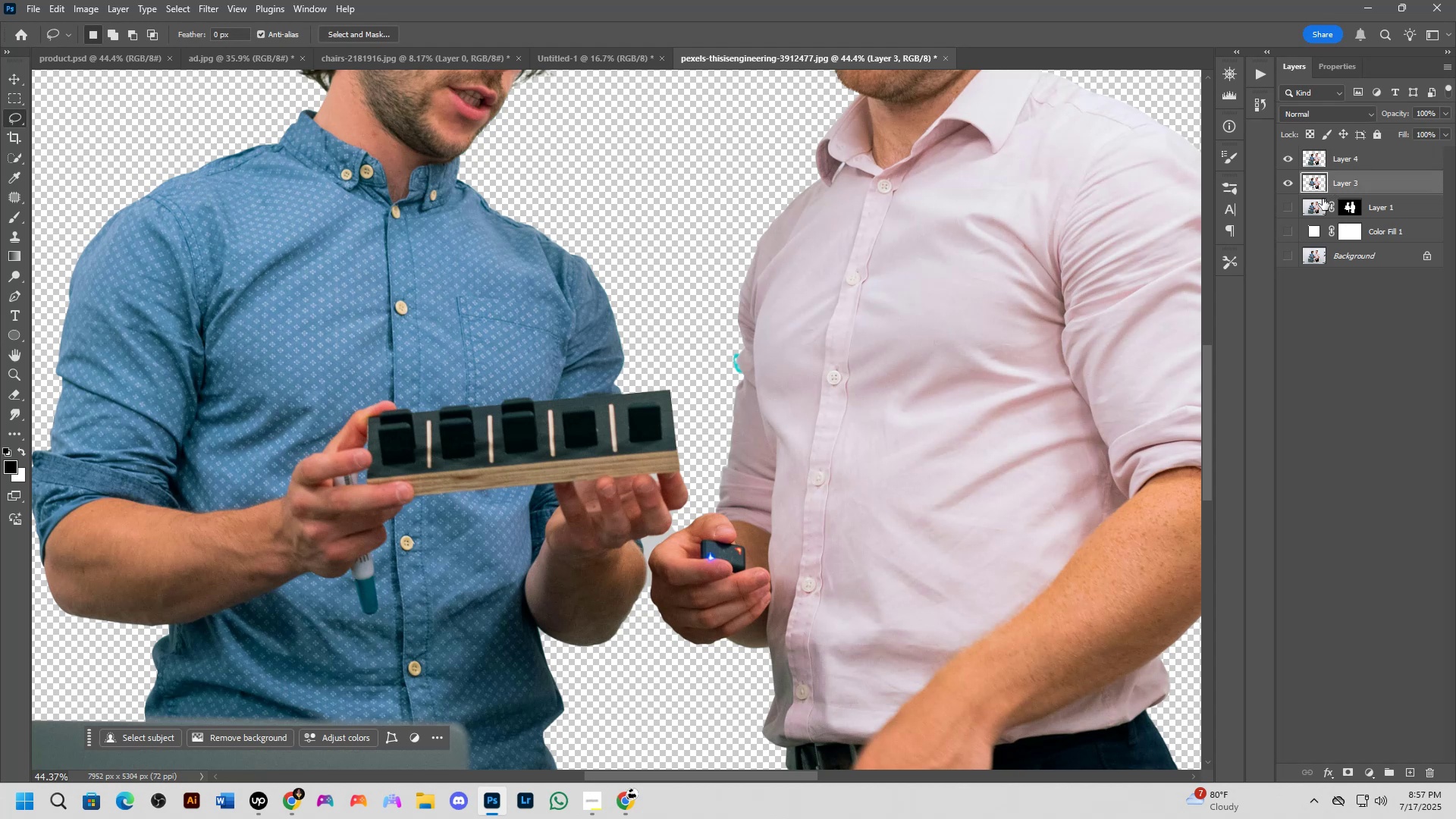 
key(Backspace)
 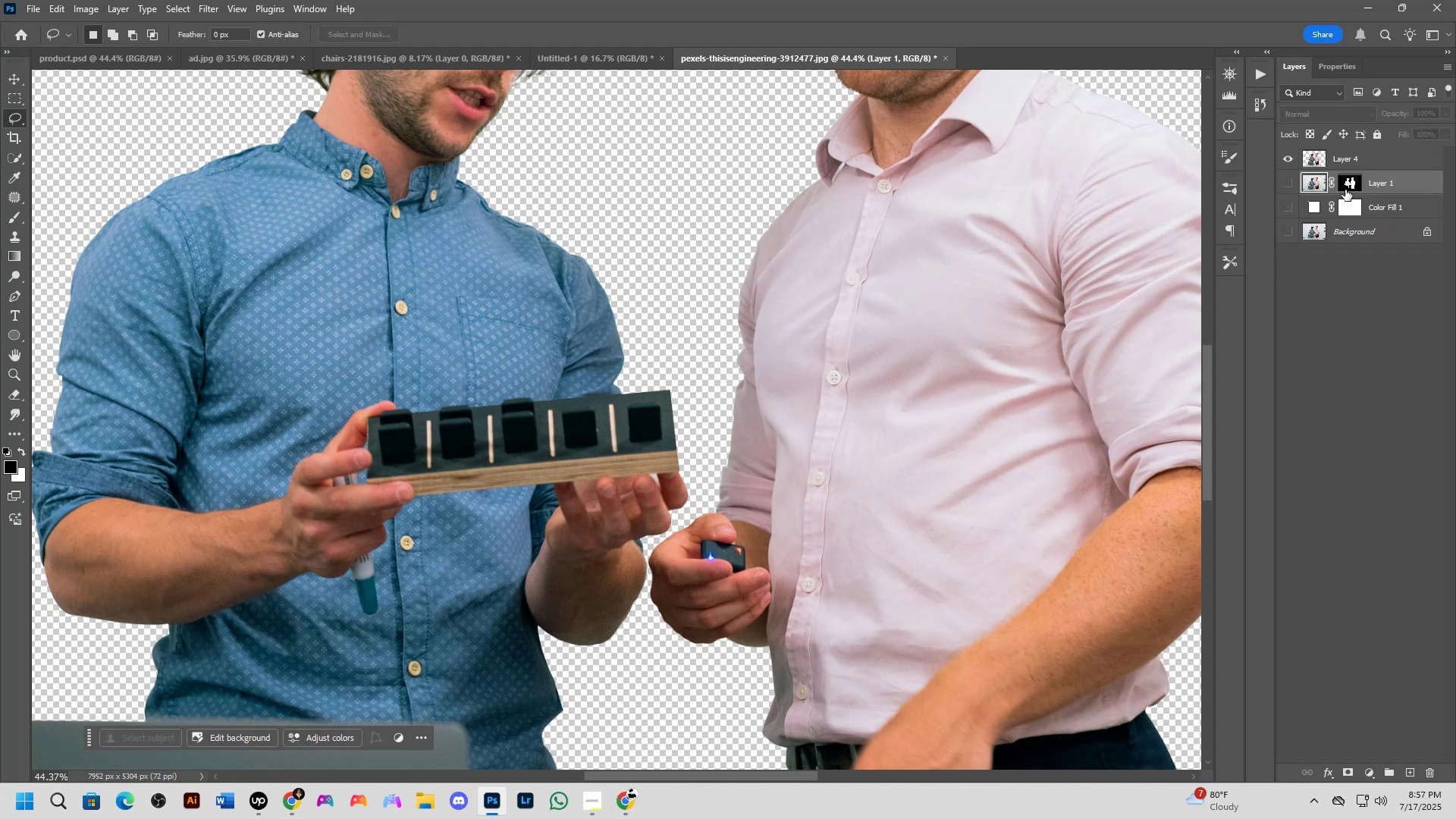 
left_click([1345, 187])
 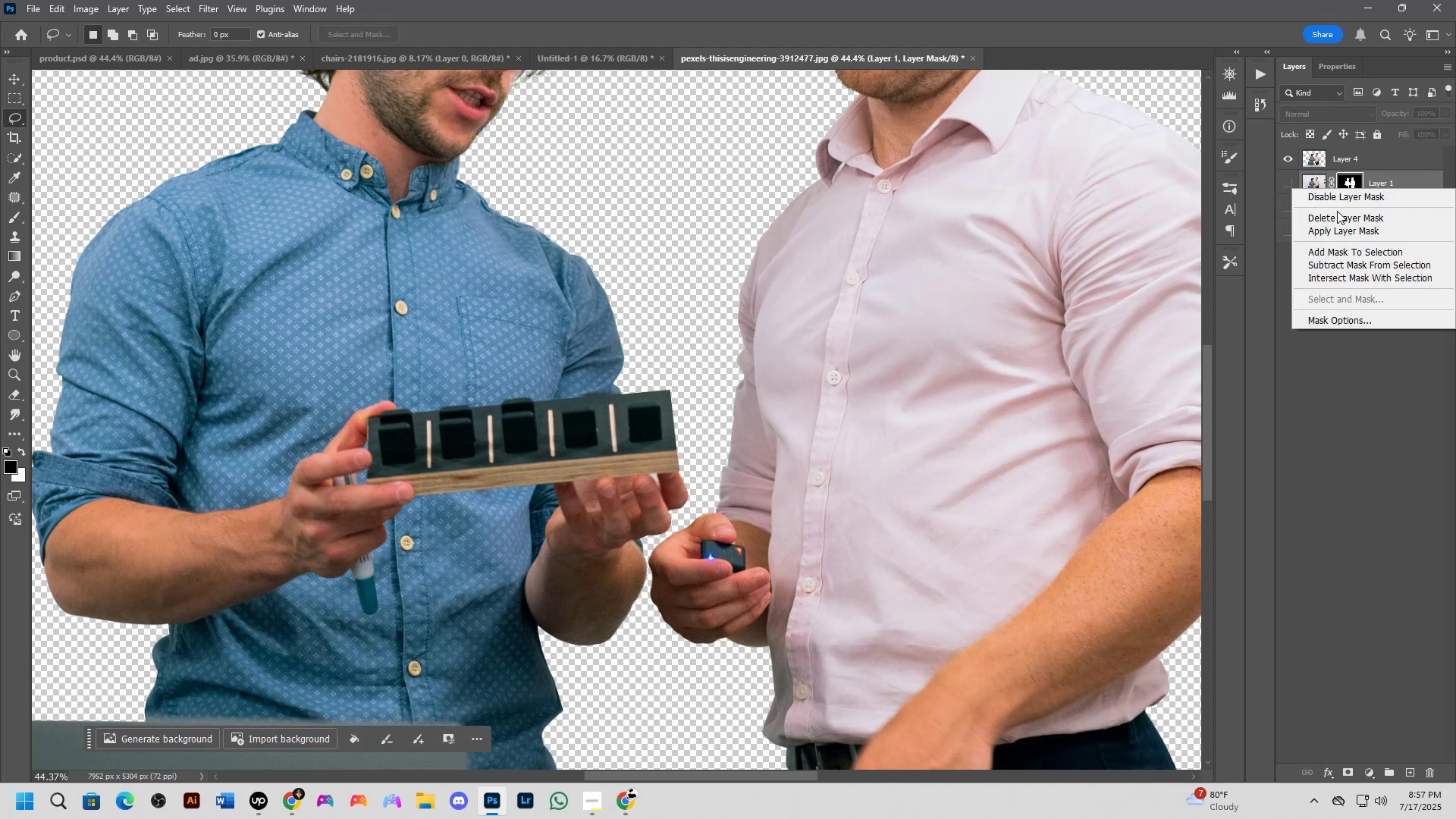 
left_click([1337, 212])
 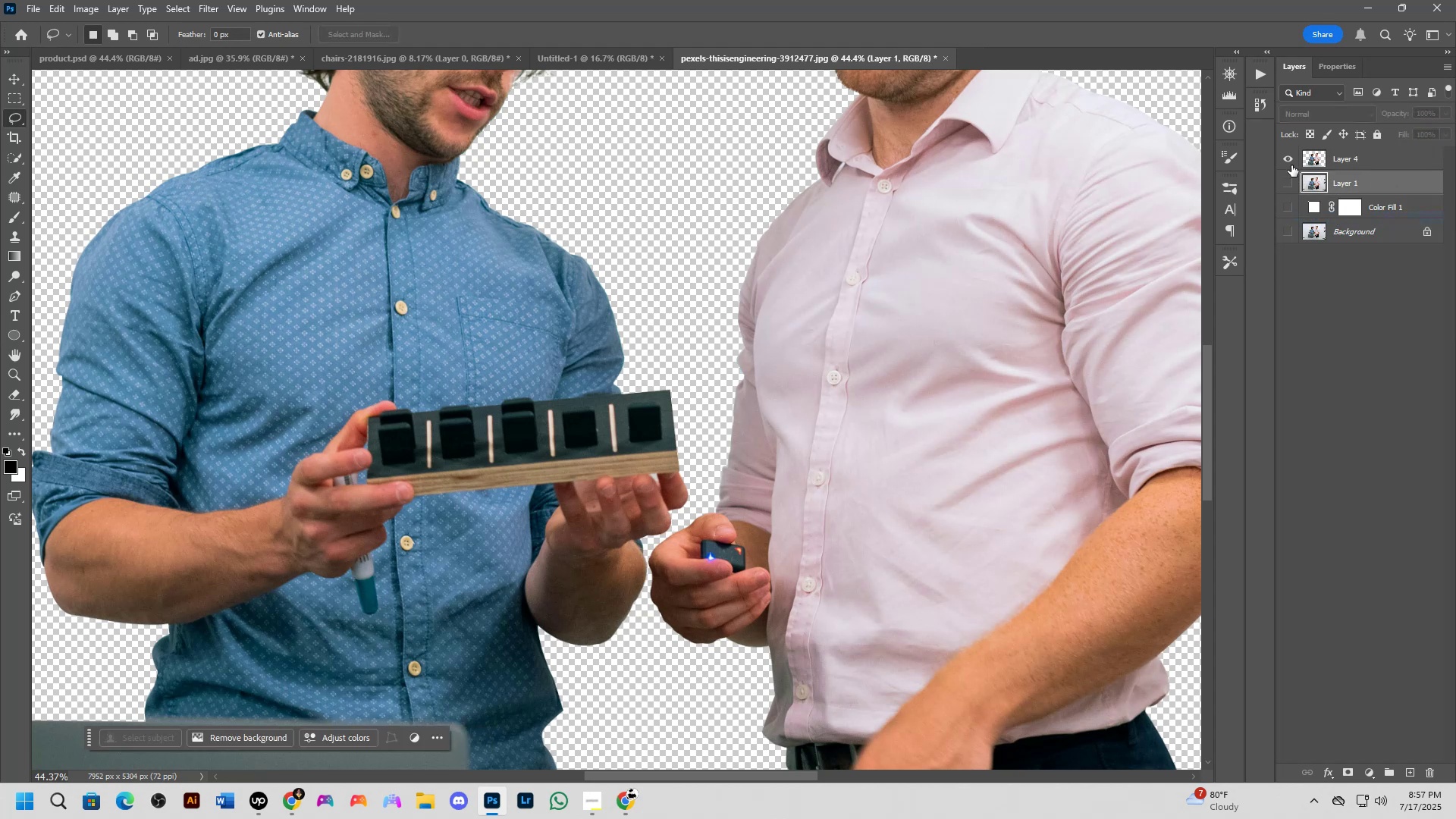 
left_click([1290, 182])
 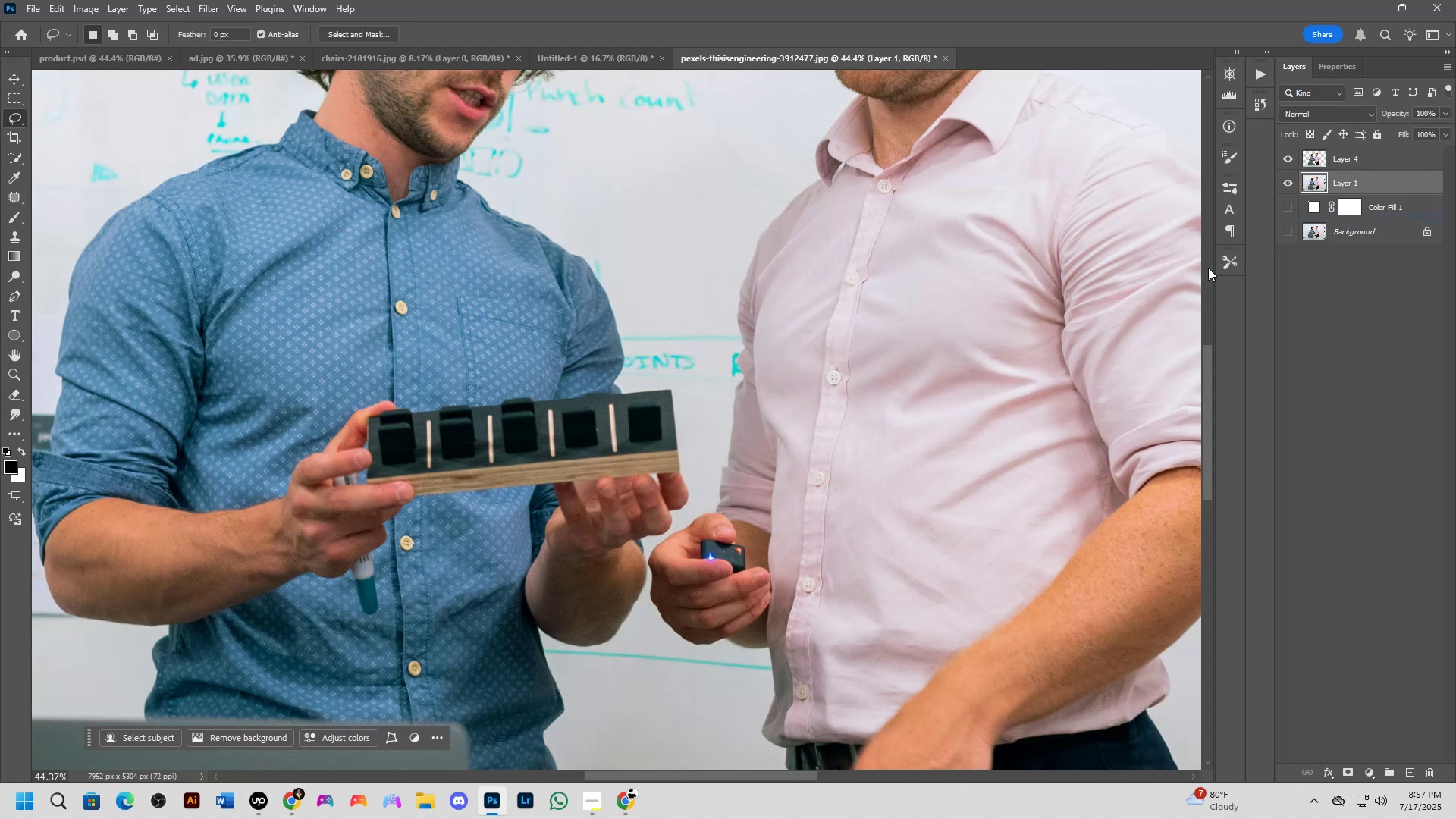 
key(Shift+ShiftLeft)
 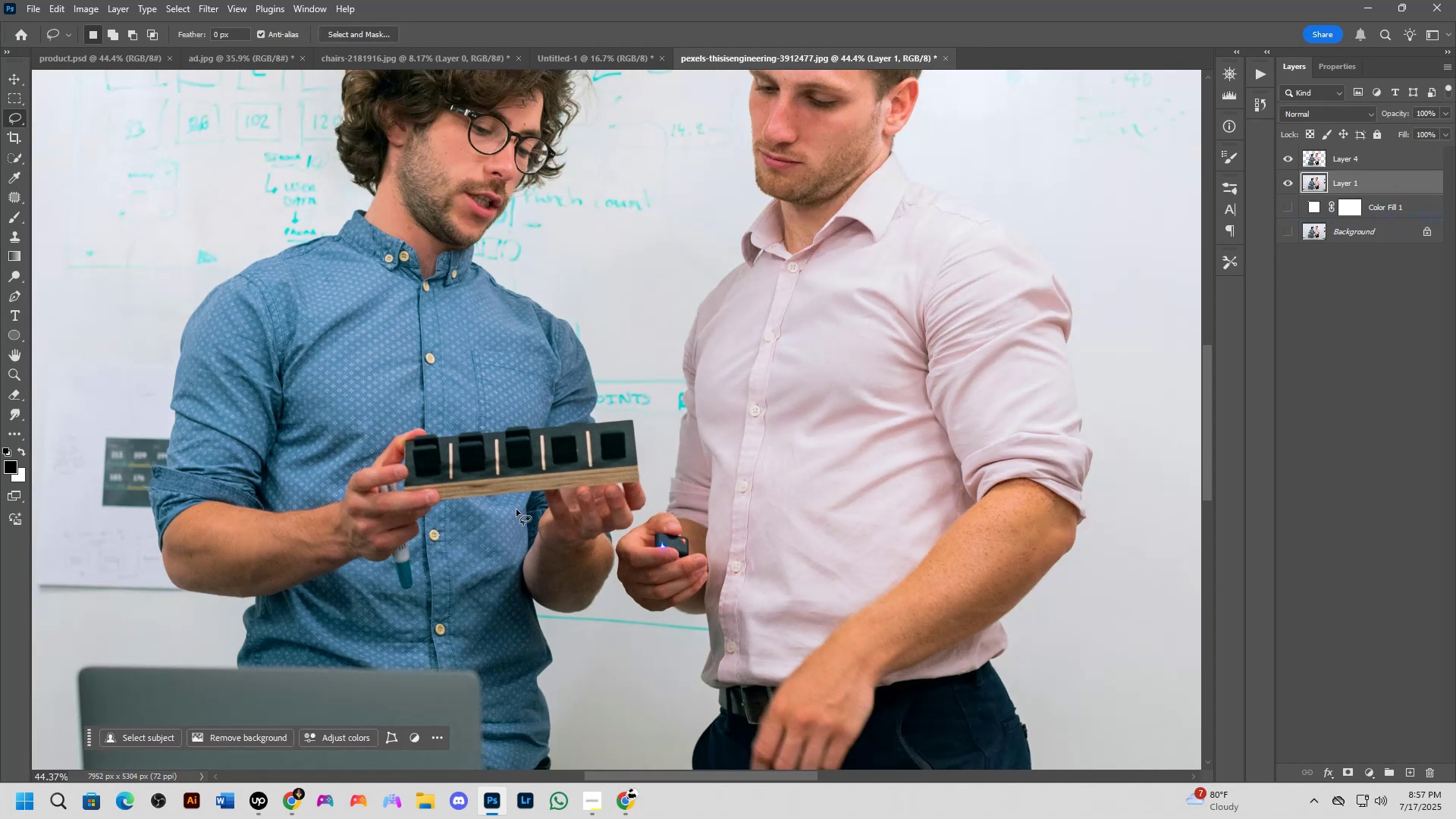 
scroll: coordinate [516, 510], scroll_direction: down, amount: 2.0
 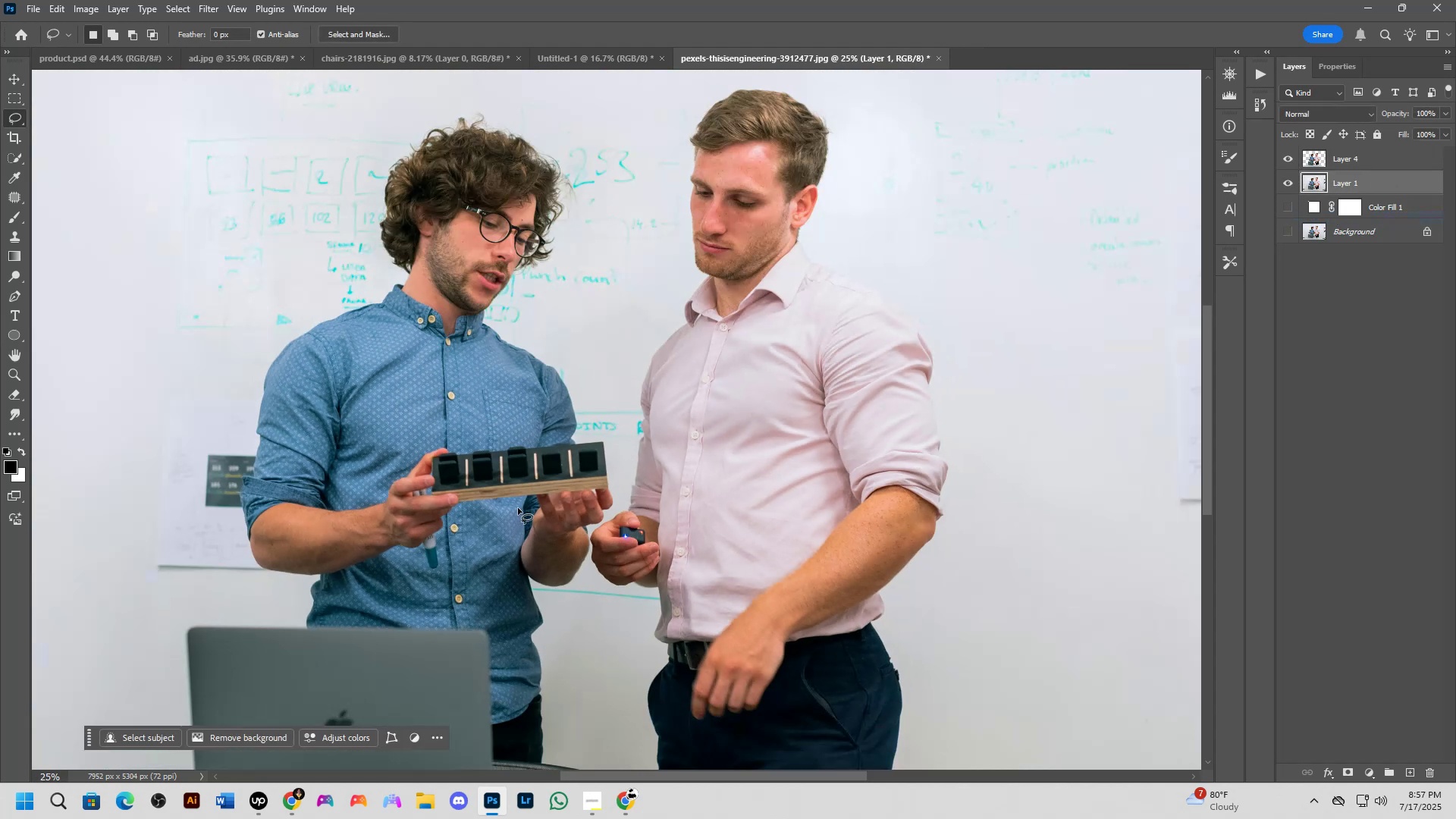 
key(Shift+ShiftLeft)
 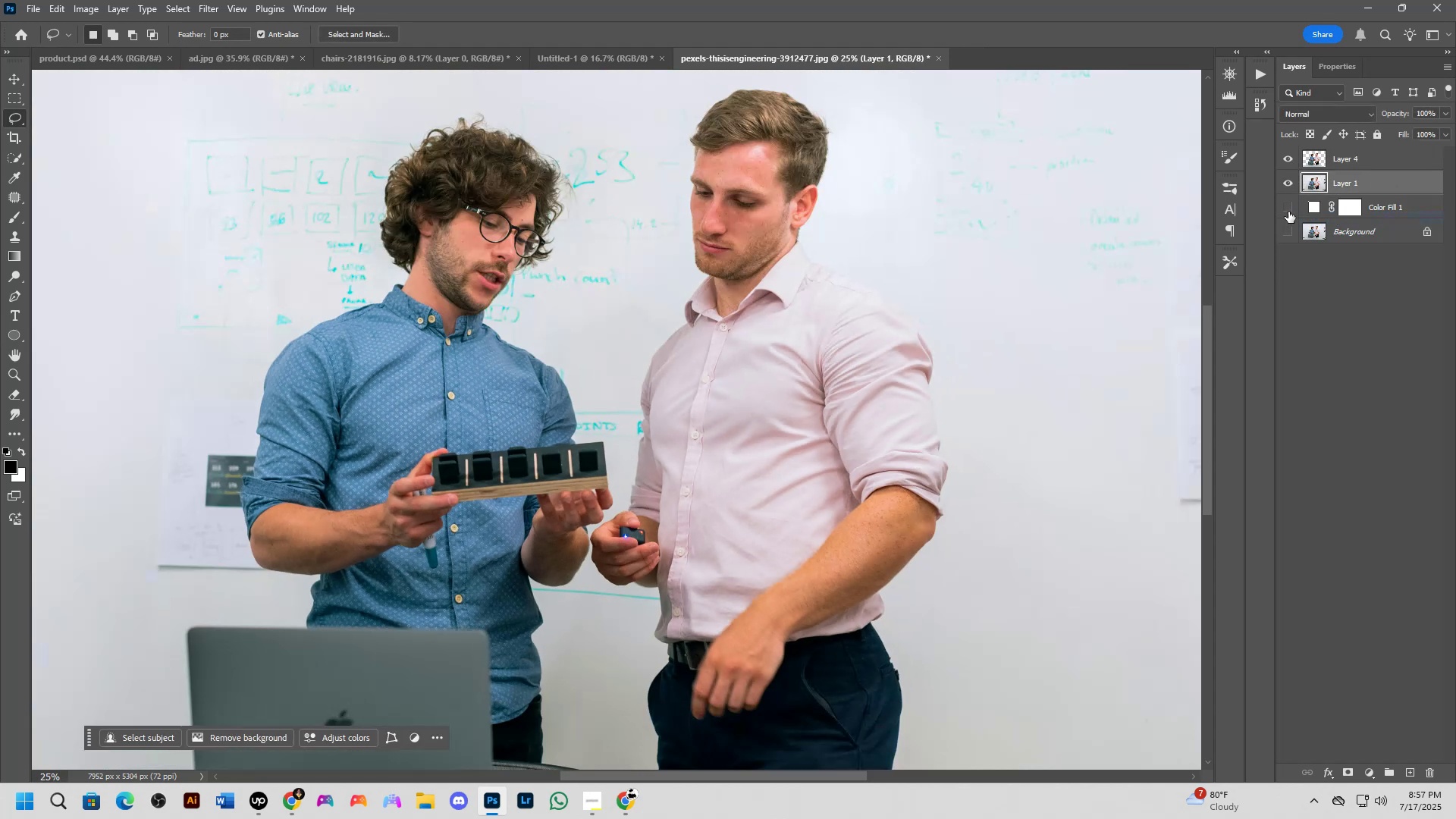 
scroll: coordinate [441, 435], scroll_direction: down, amount: 5.0
 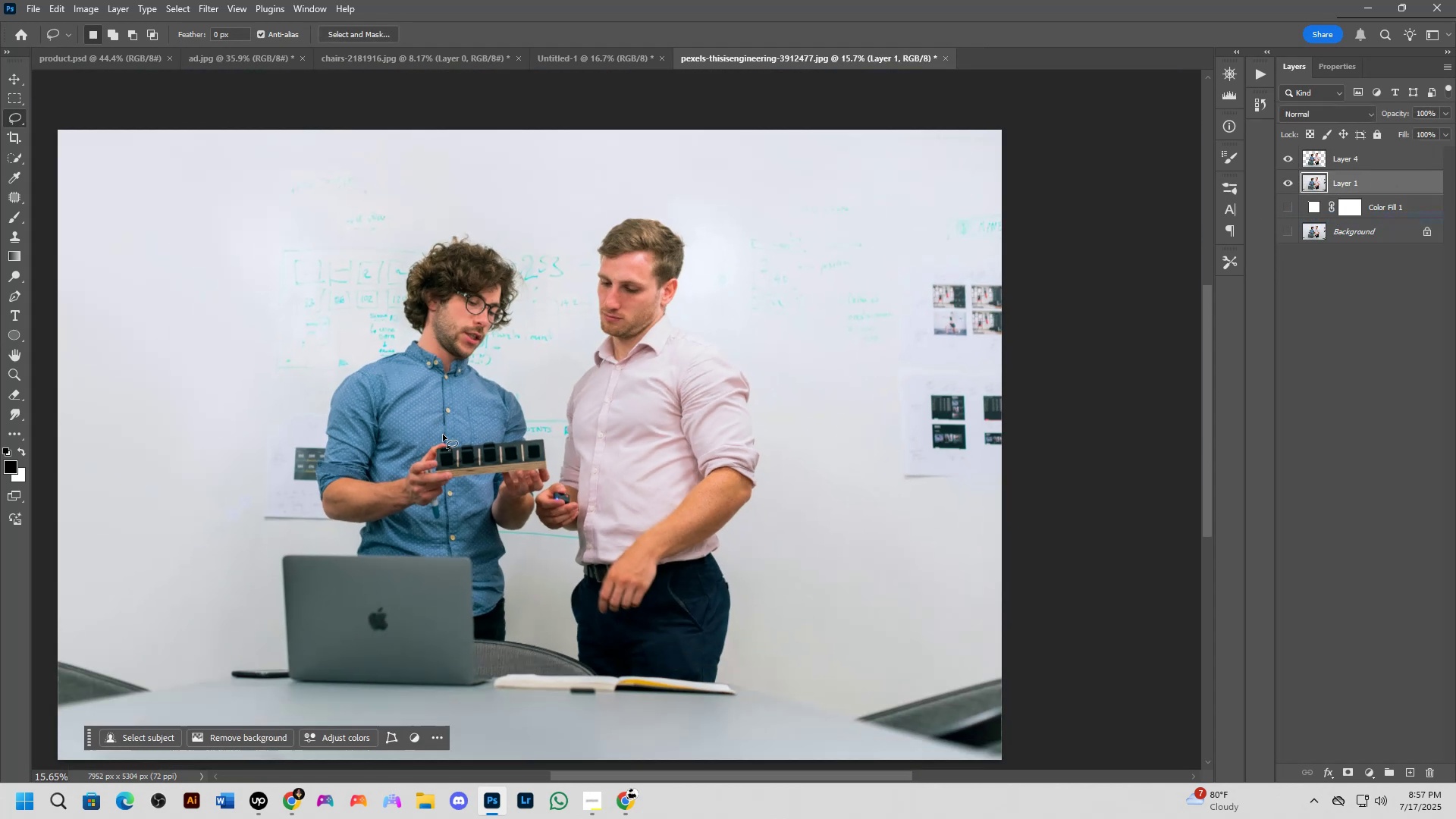 
hold_key(key=Space, duration=0.54)
 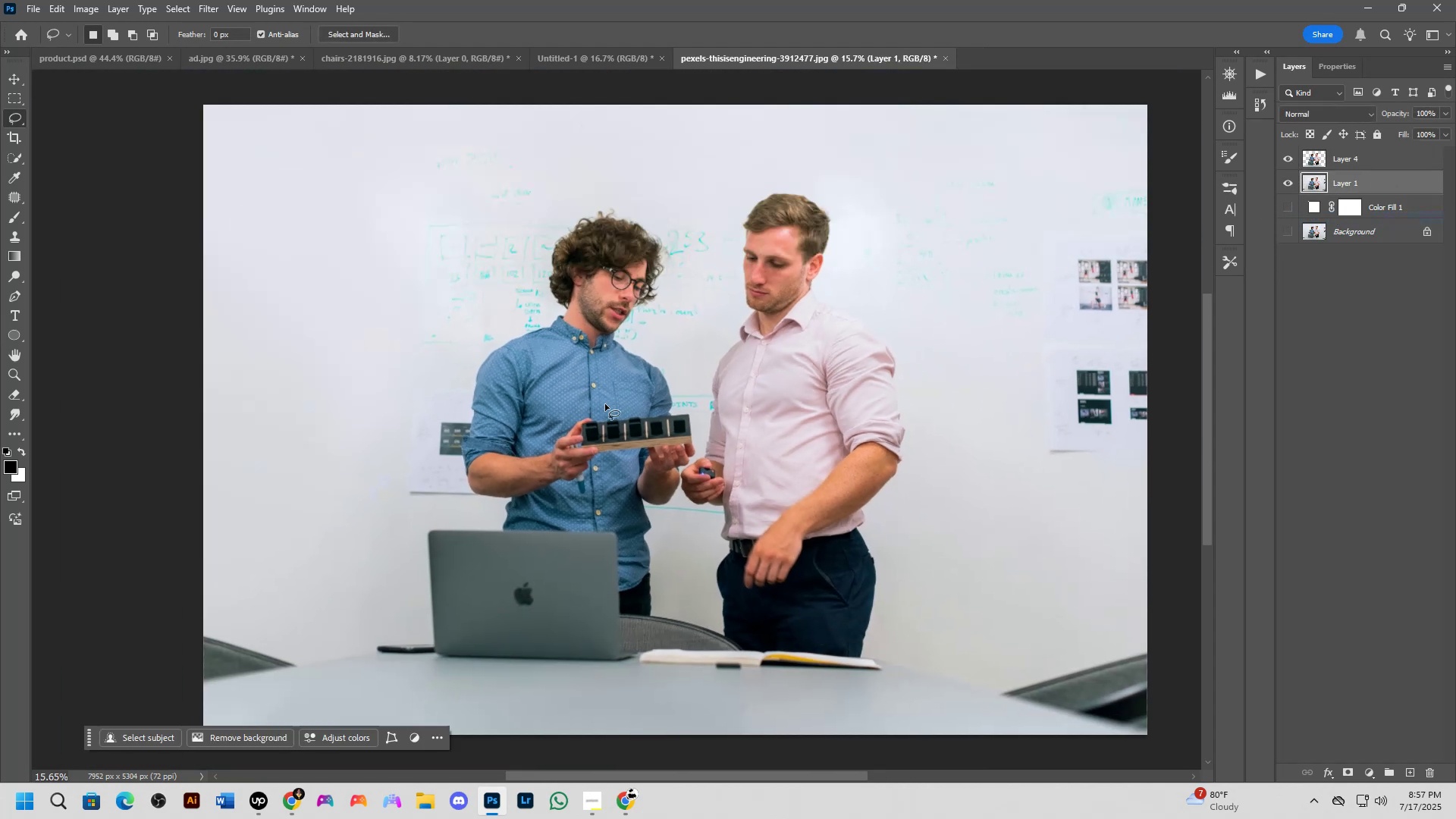 
key(Shift+ShiftLeft)
 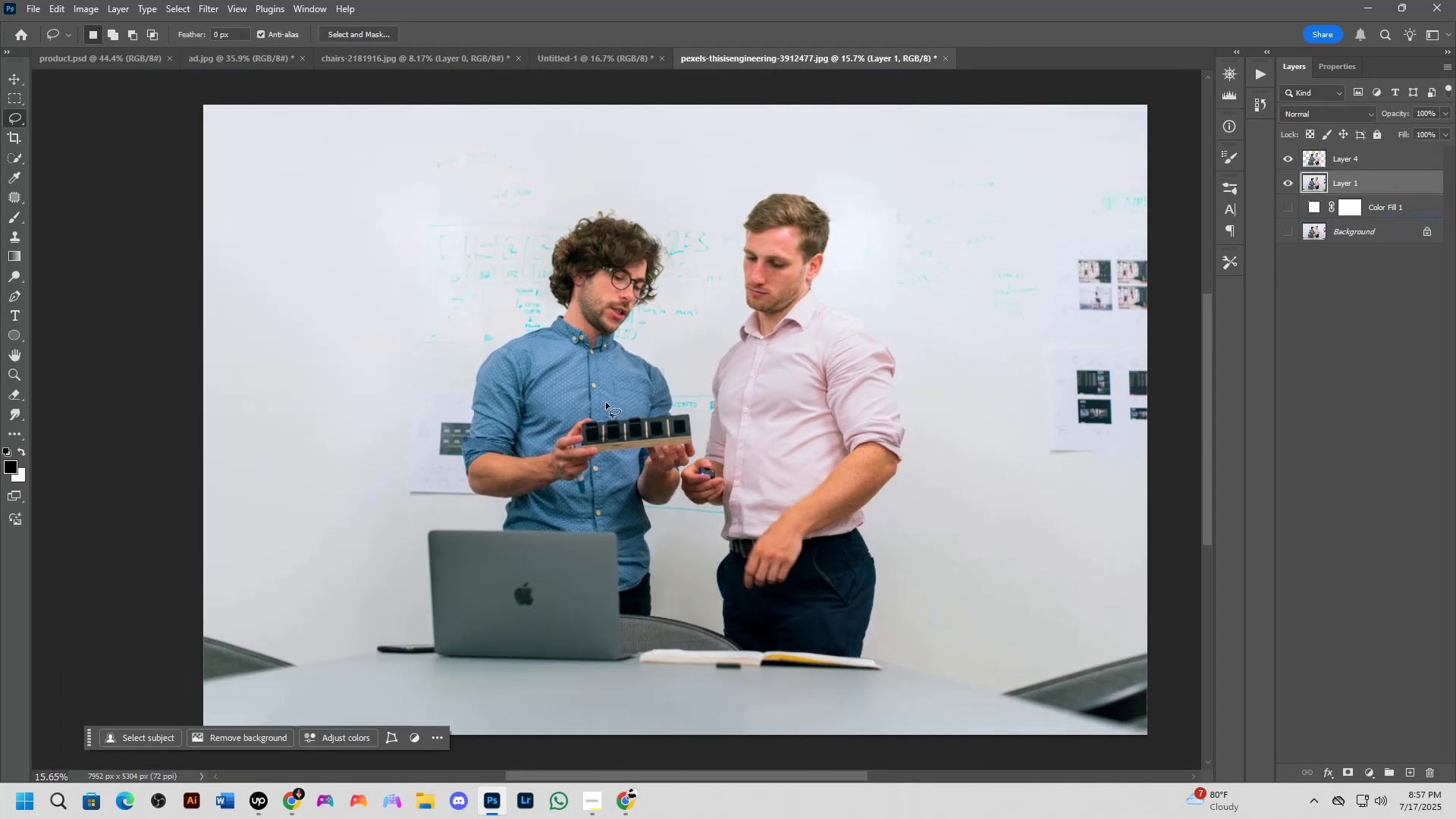 
scroll: coordinate [607, 399], scroll_direction: up, amount: 3.0
 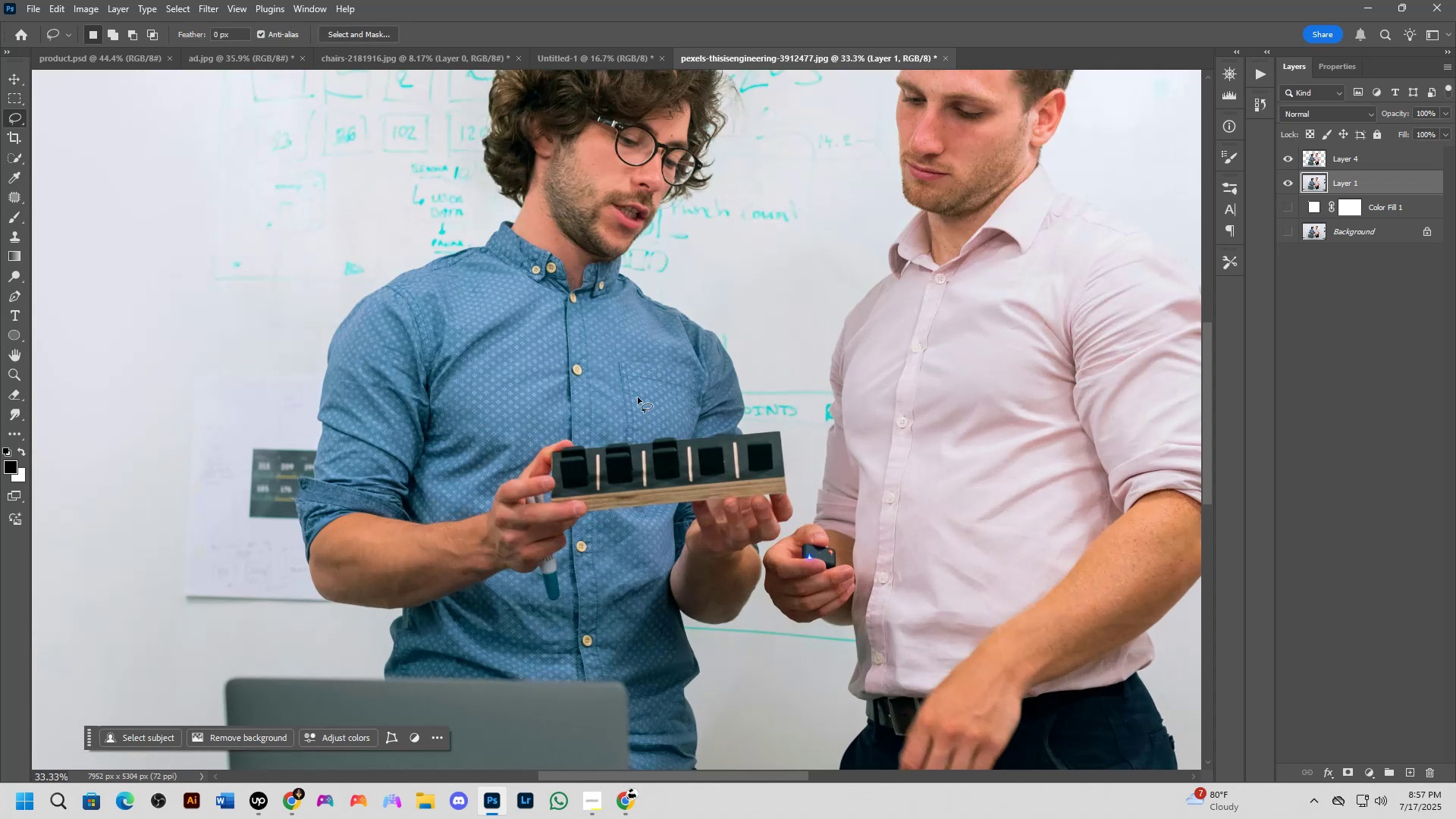 
key(Shift+ShiftLeft)
 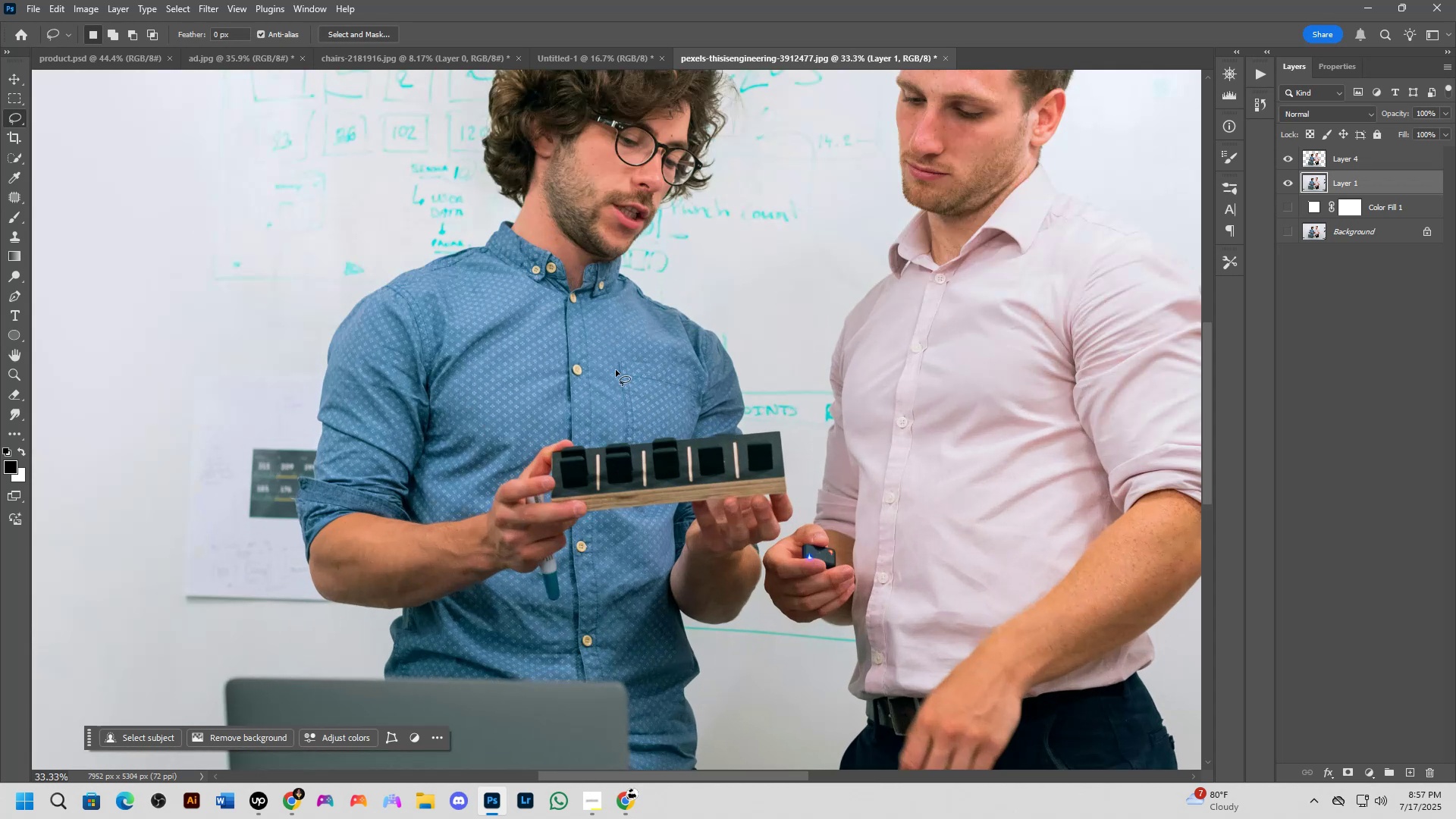 
scroll: coordinate [614, 371], scroll_direction: down, amount: 2.0
 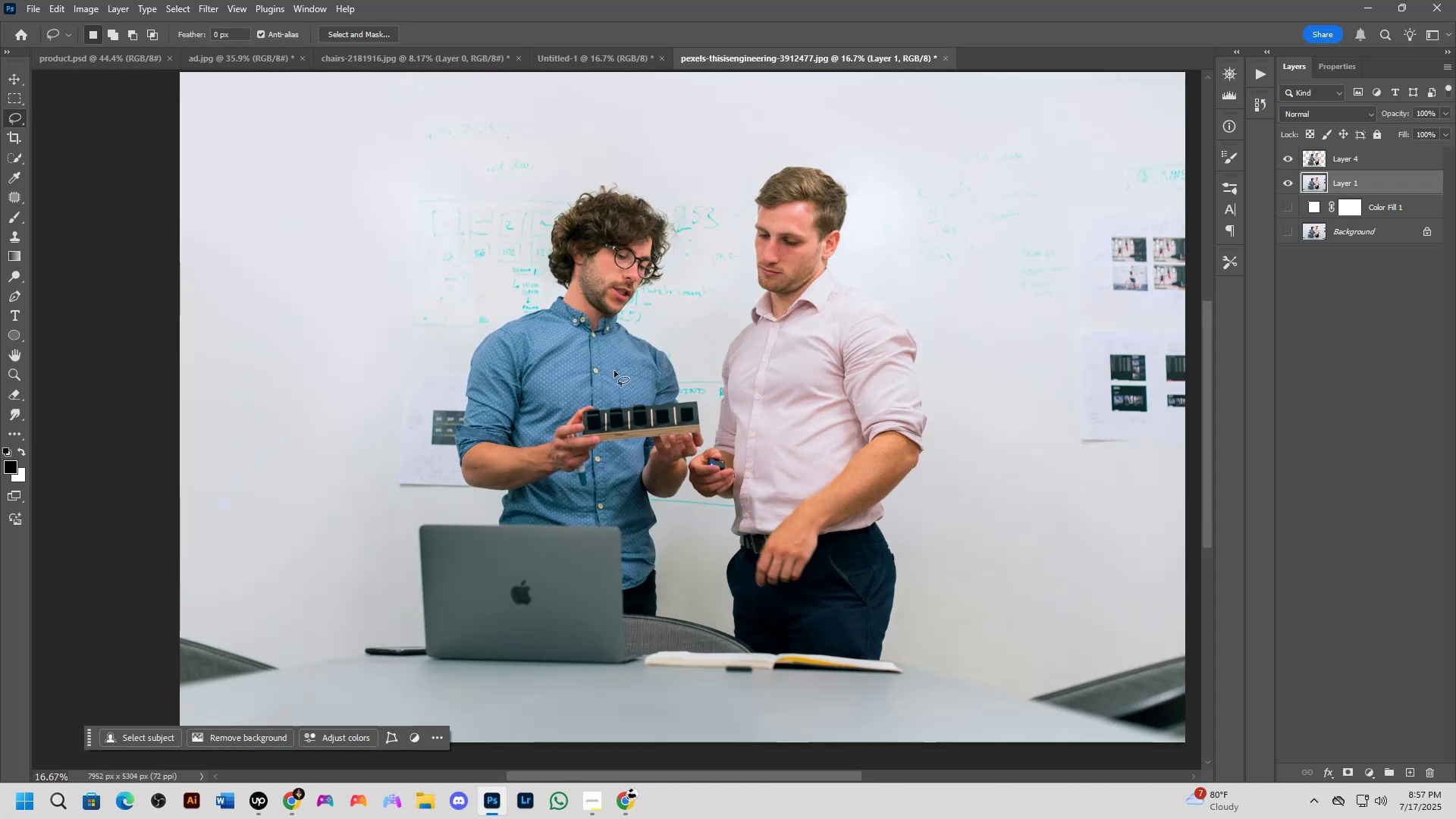 
hold_key(key=Space, duration=0.43)
 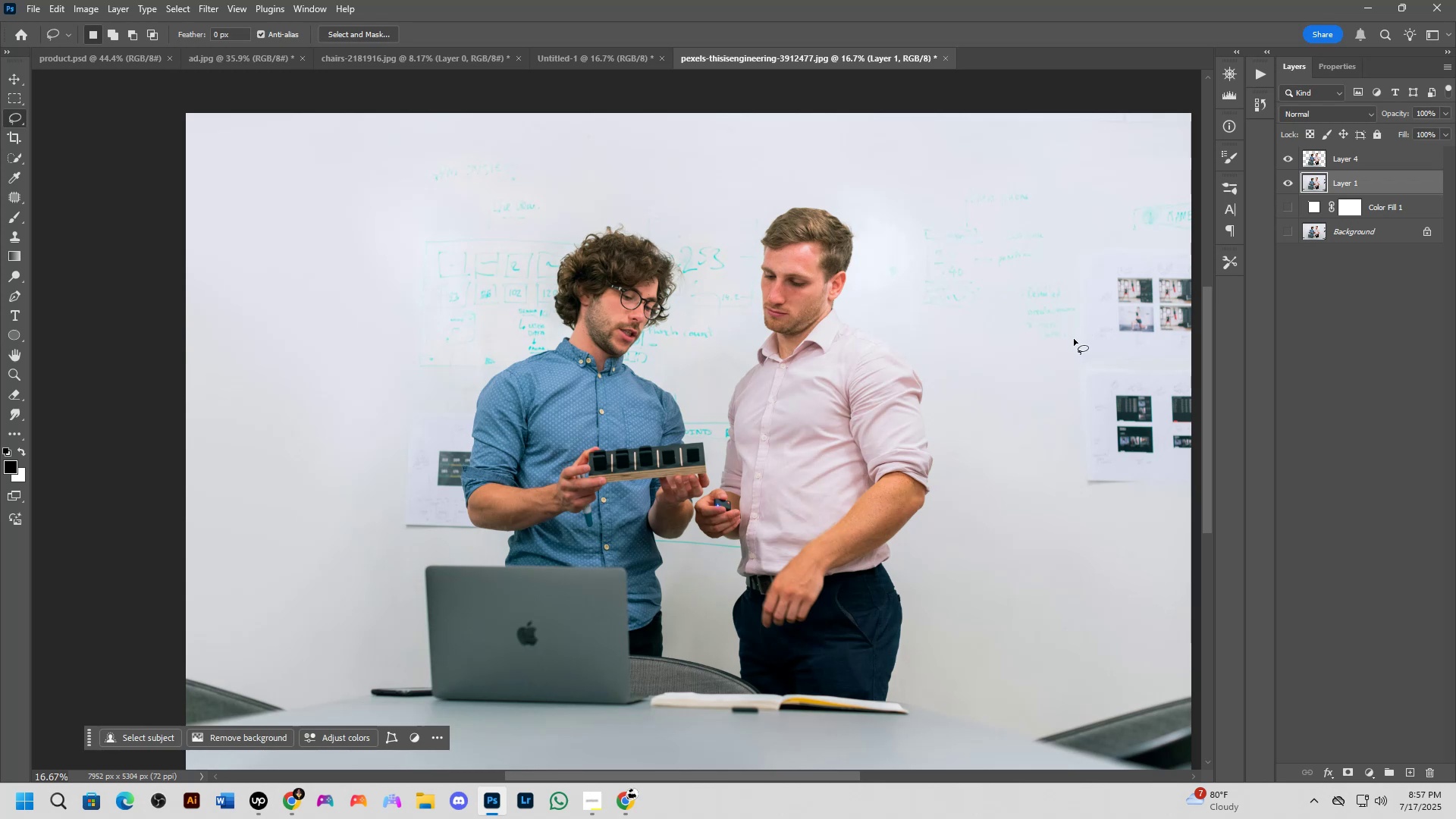 
wait(40.05)
 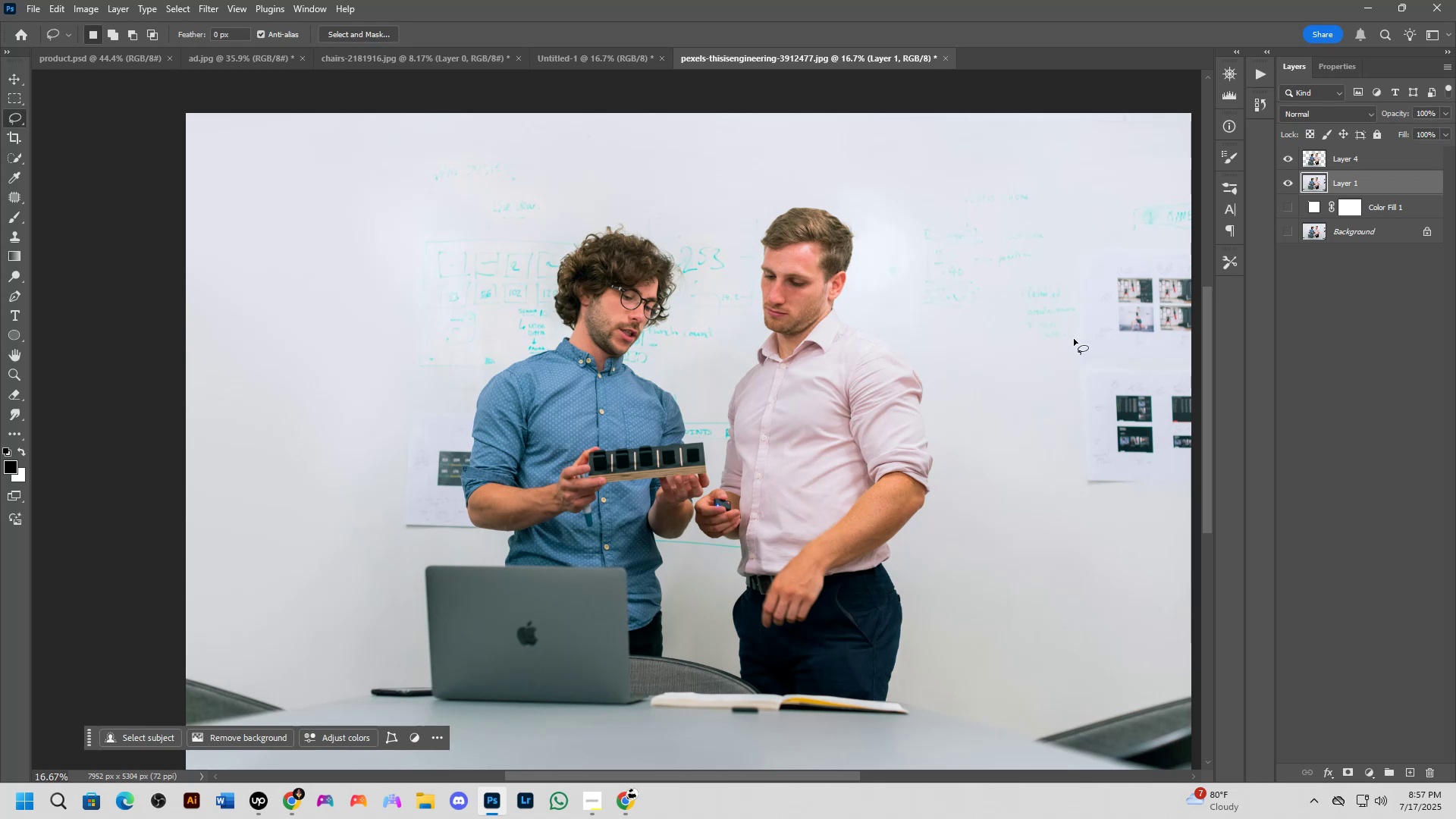 
scroll: coordinate [614, 491], scroll_direction: down, amount: 2.0
 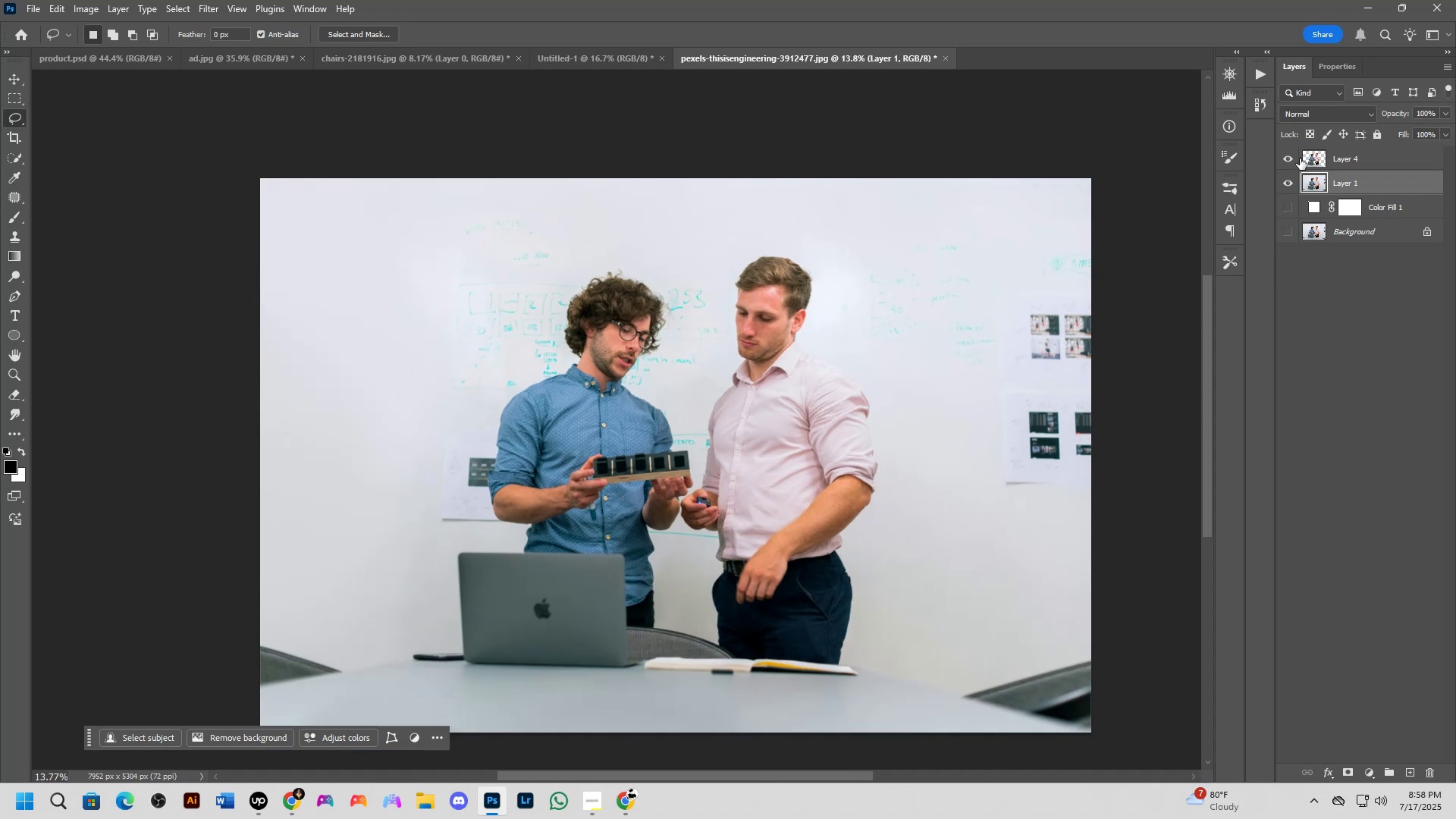 
left_click([1291, 163])
 